 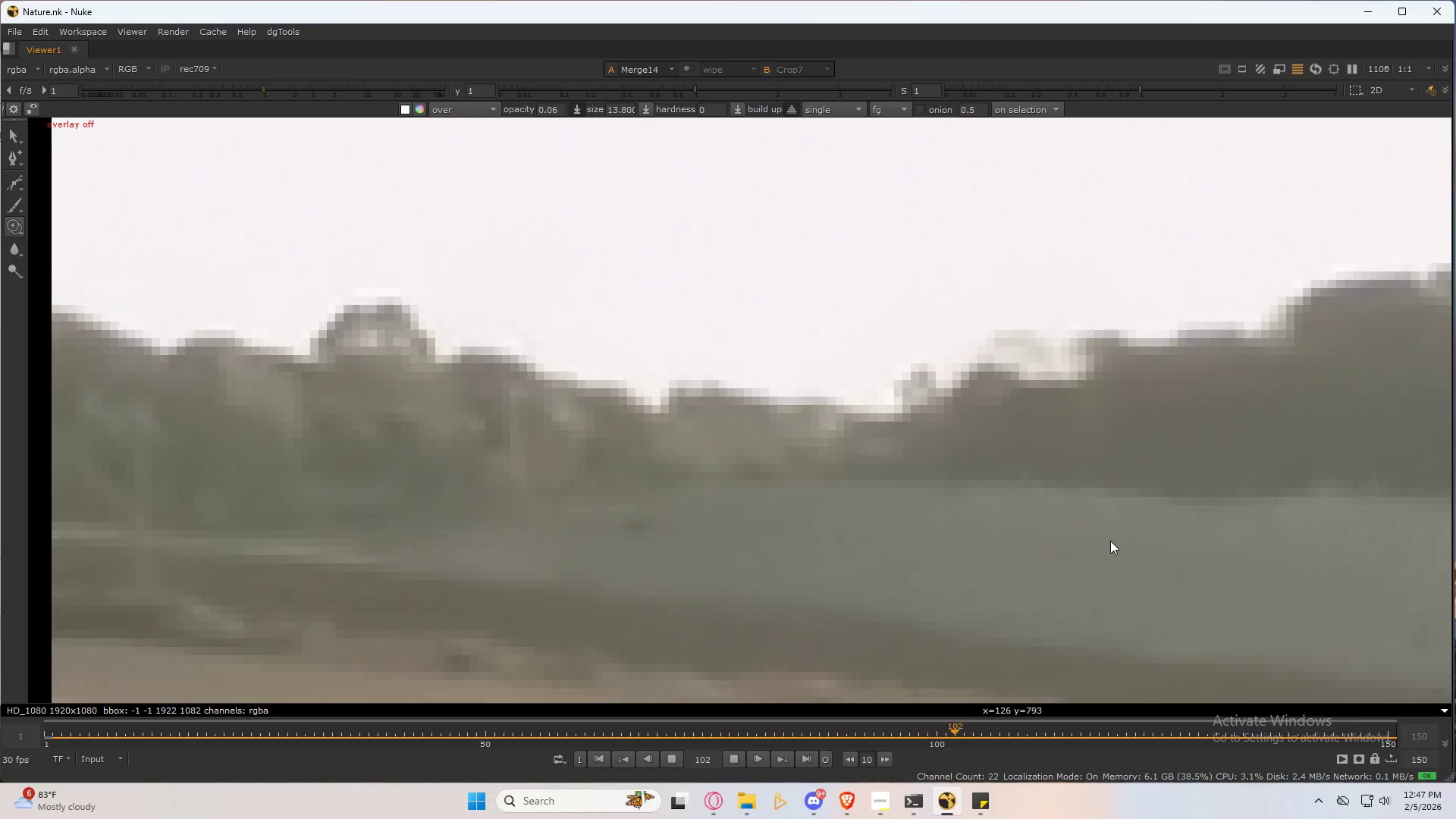 
scroll: coordinate [509, 504], scroll_direction: down, amount: 5.0
 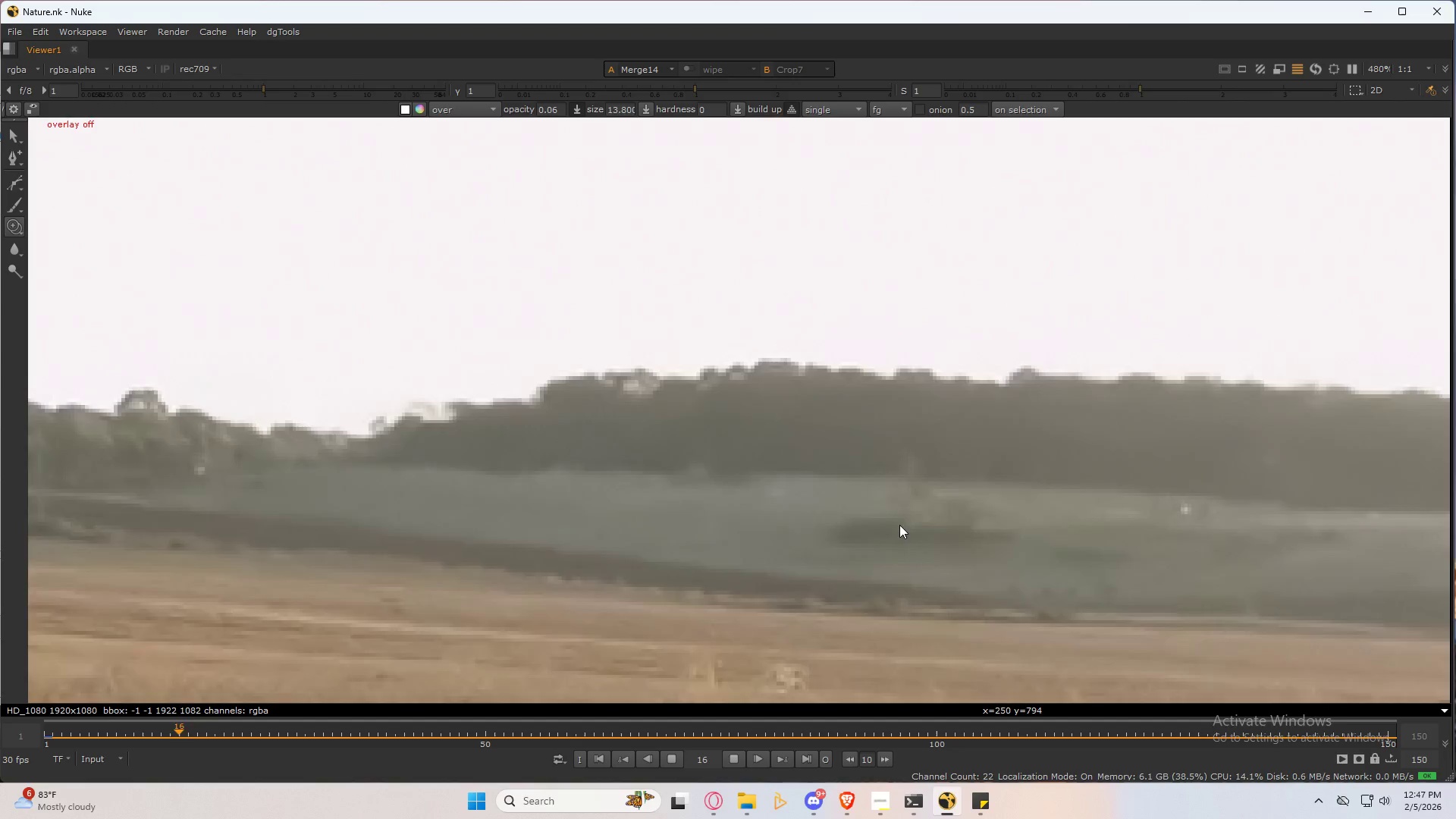 
scroll: coordinate [698, 535], scroll_direction: up, amount: 1.0
 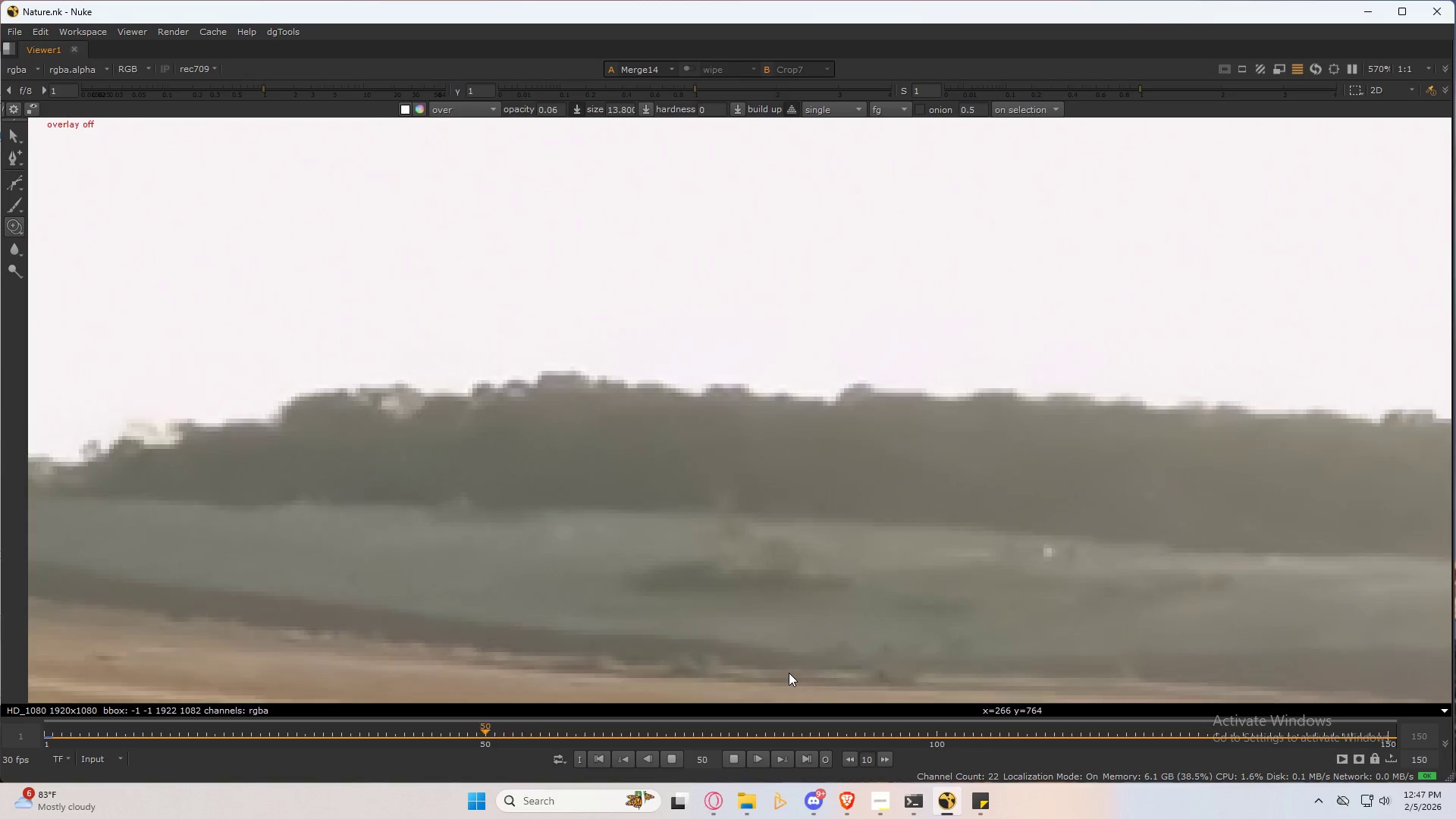 
wait(12.28)
 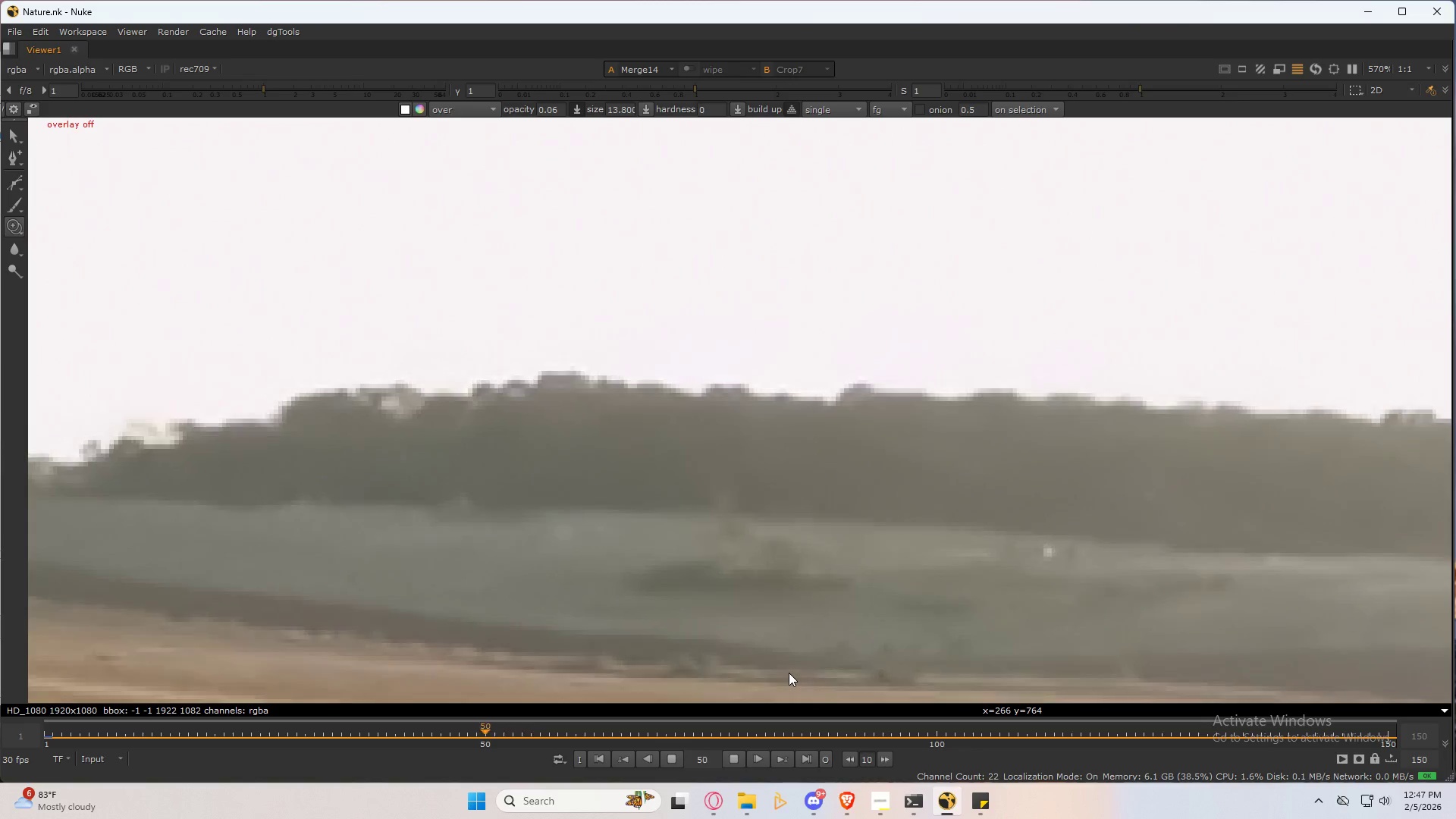 
left_click([739, 755])
 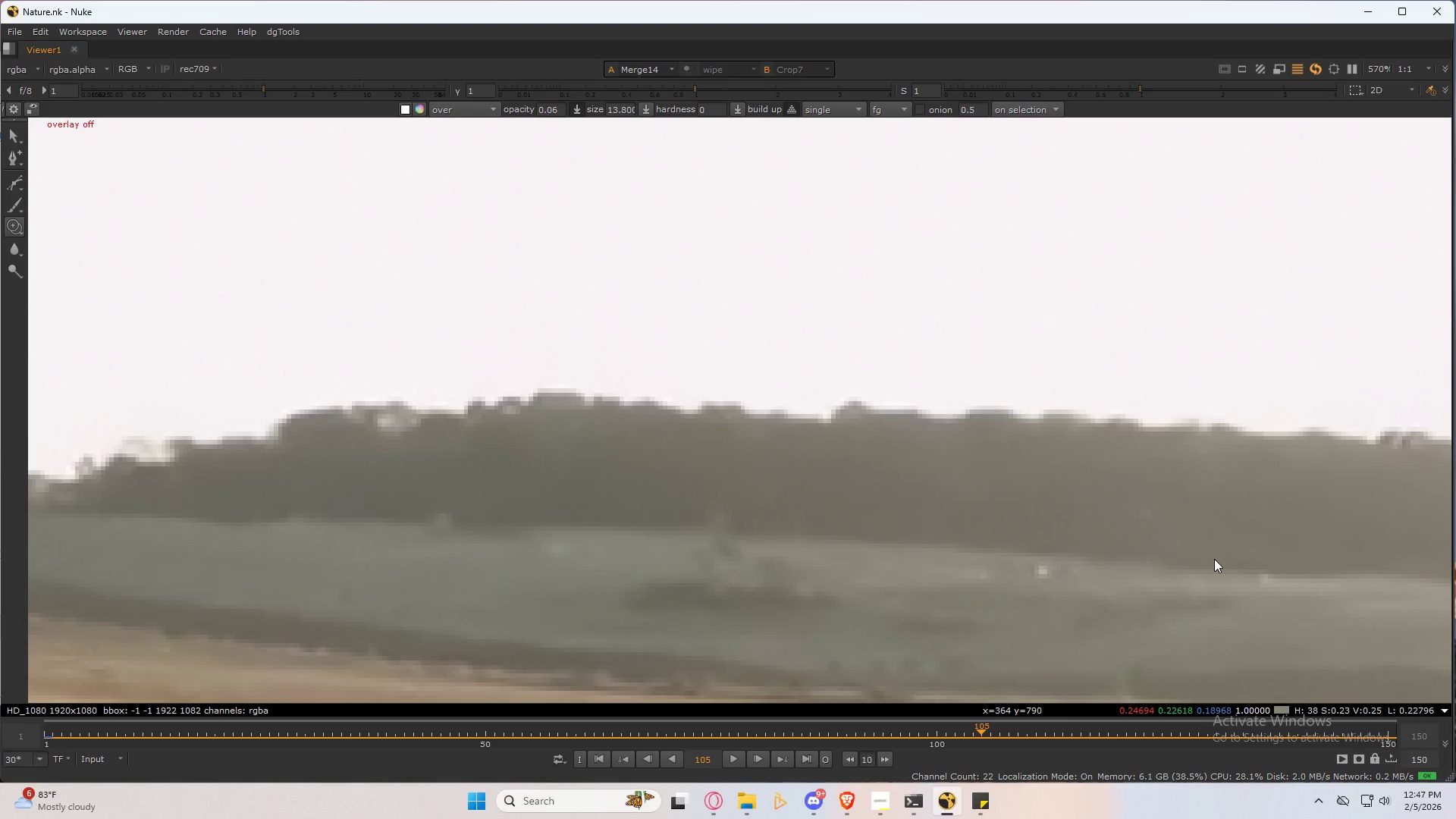 
scroll: coordinate [814, 562], scroll_direction: down, amount: 2.0
 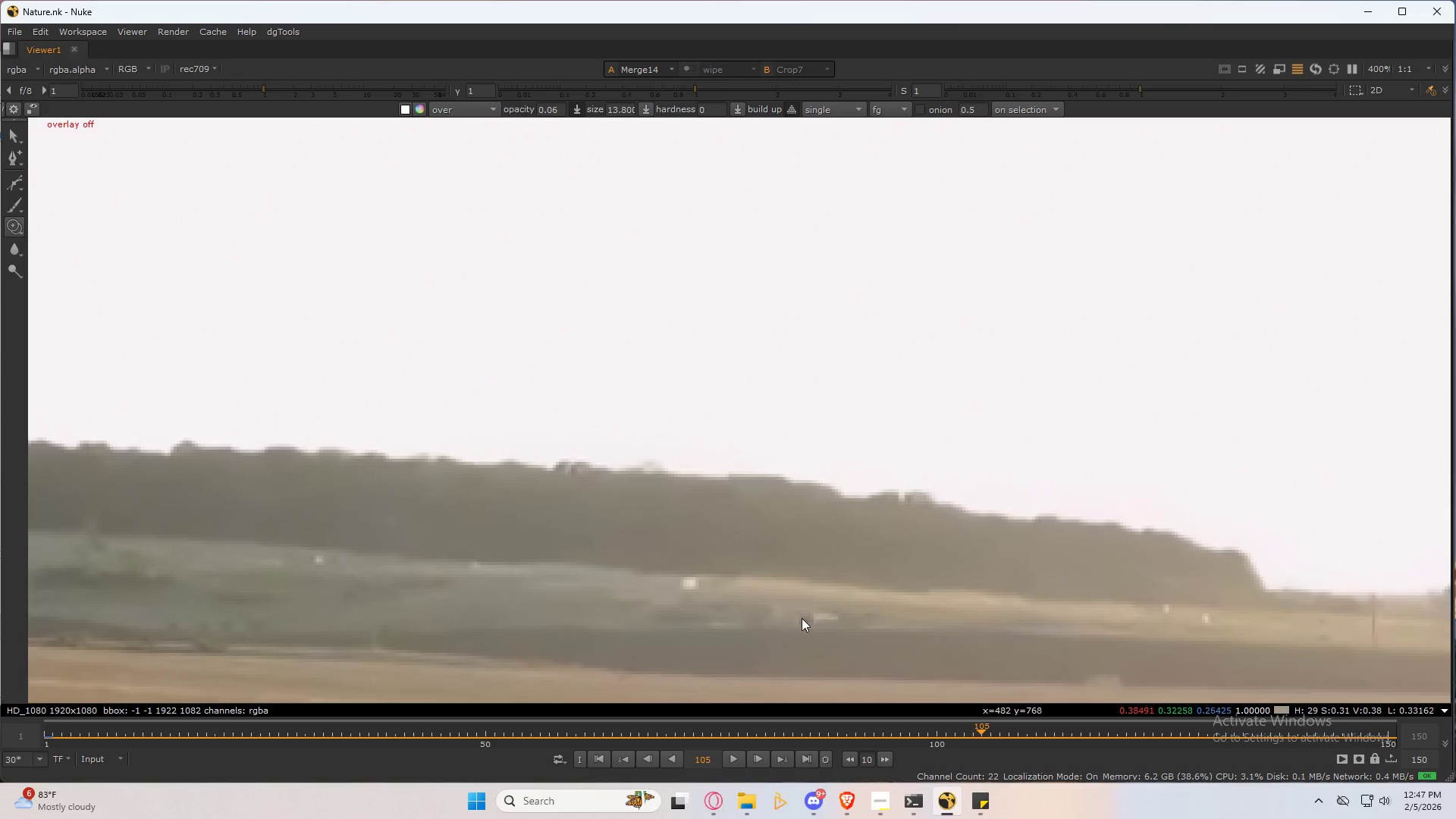 
left_click([966, 600])
 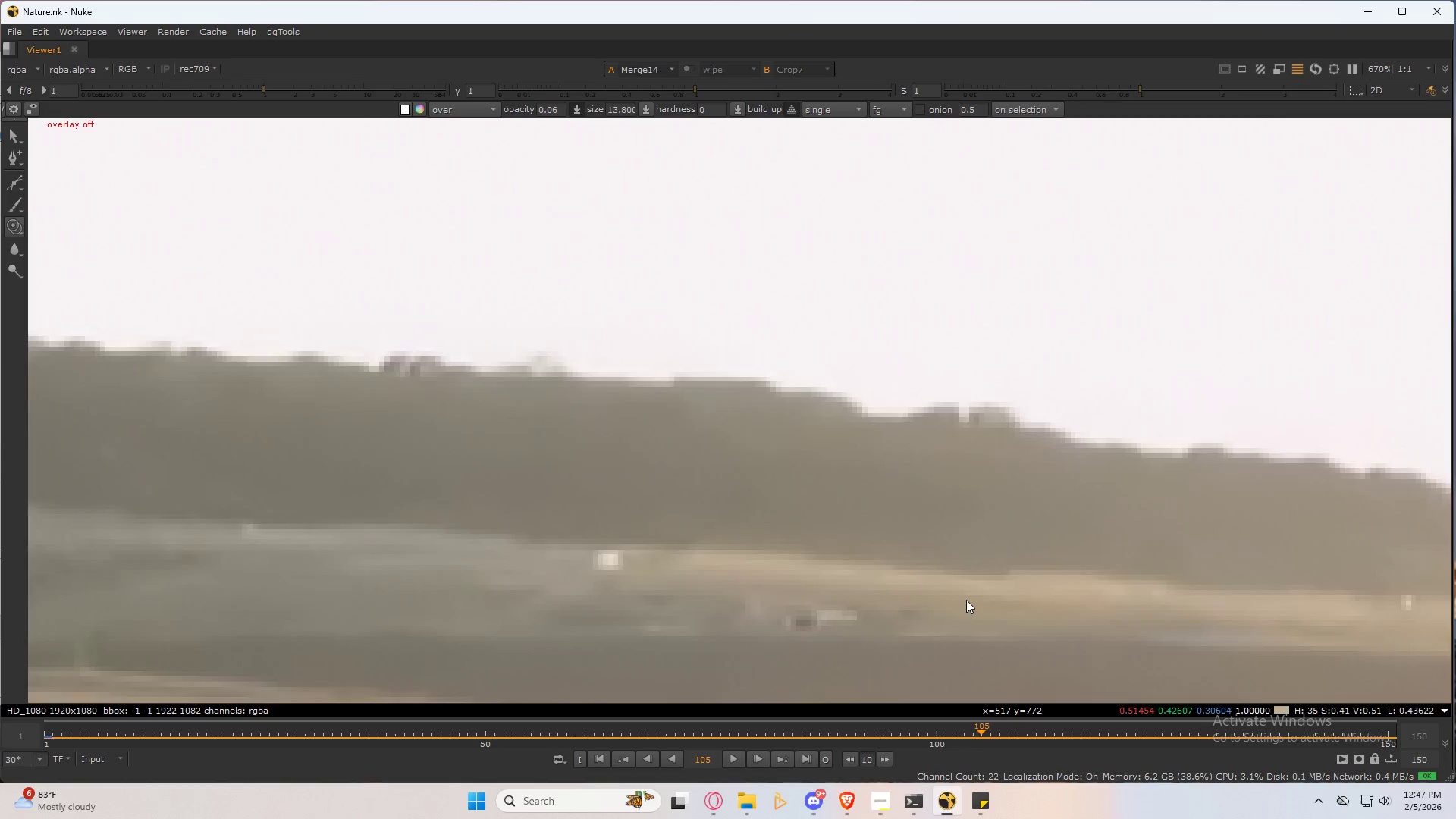 
key(3)
 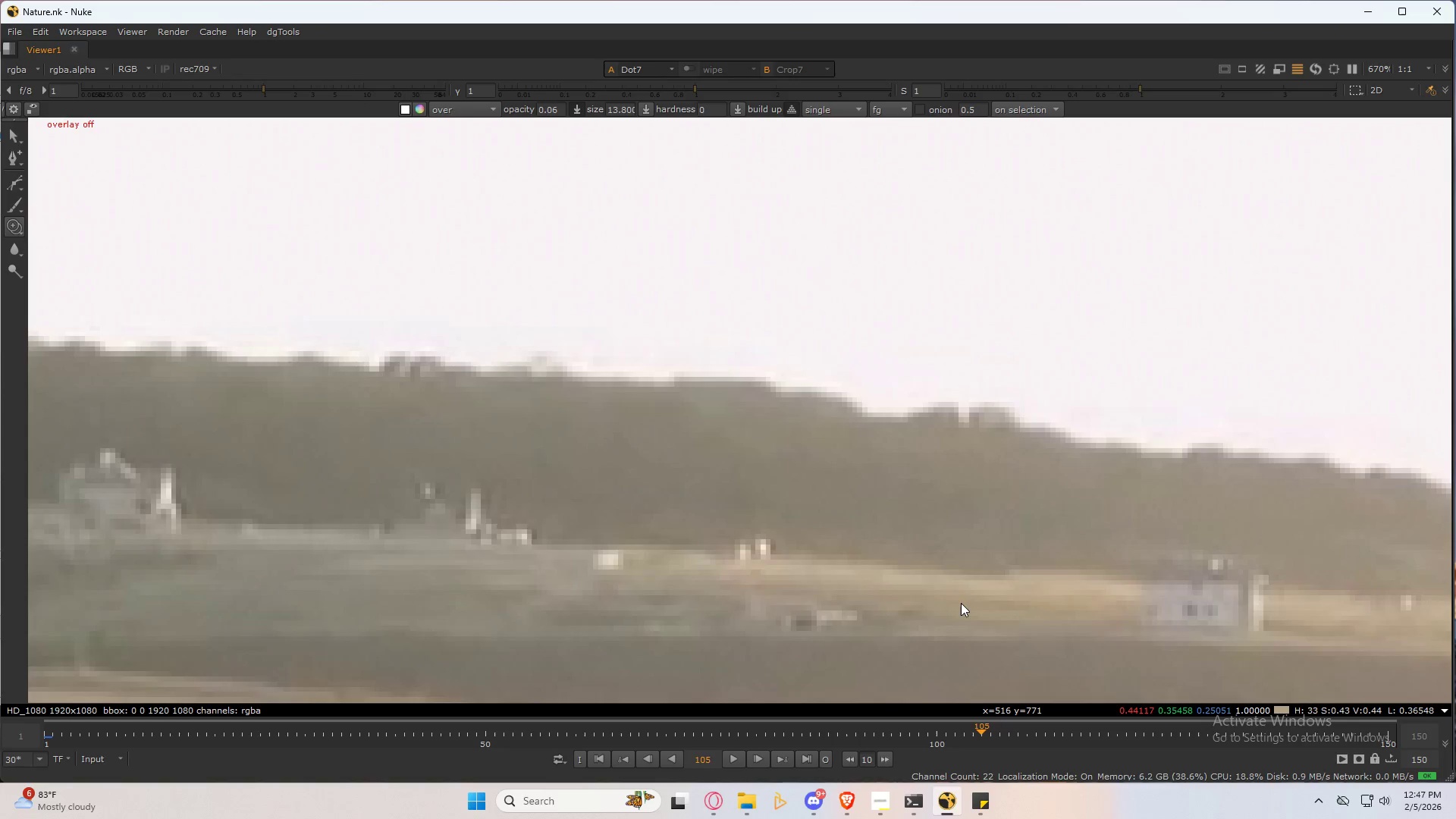 
scroll: coordinate [810, 618], scroll_direction: up, amount: 3.0
 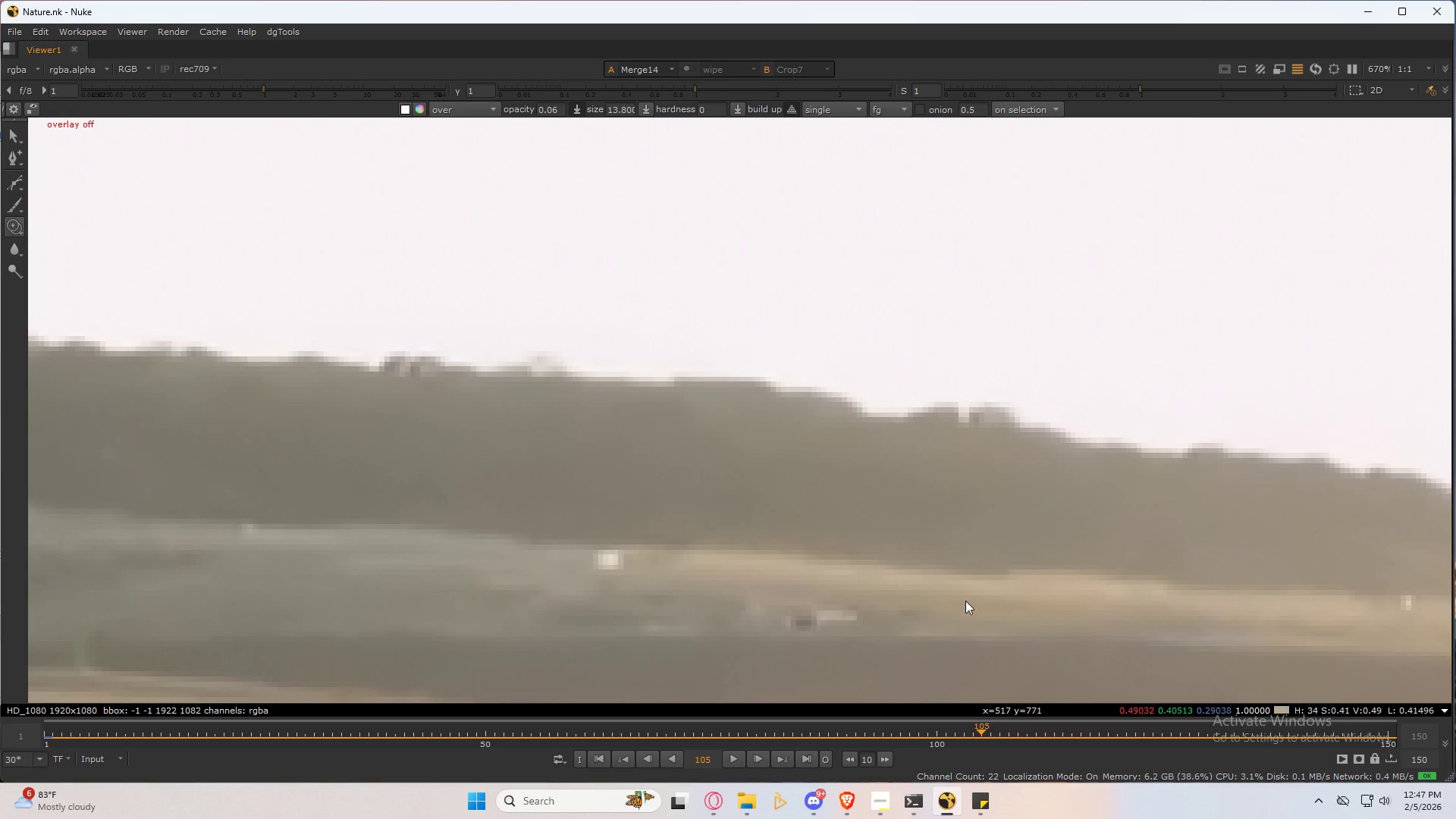 
type(232)
 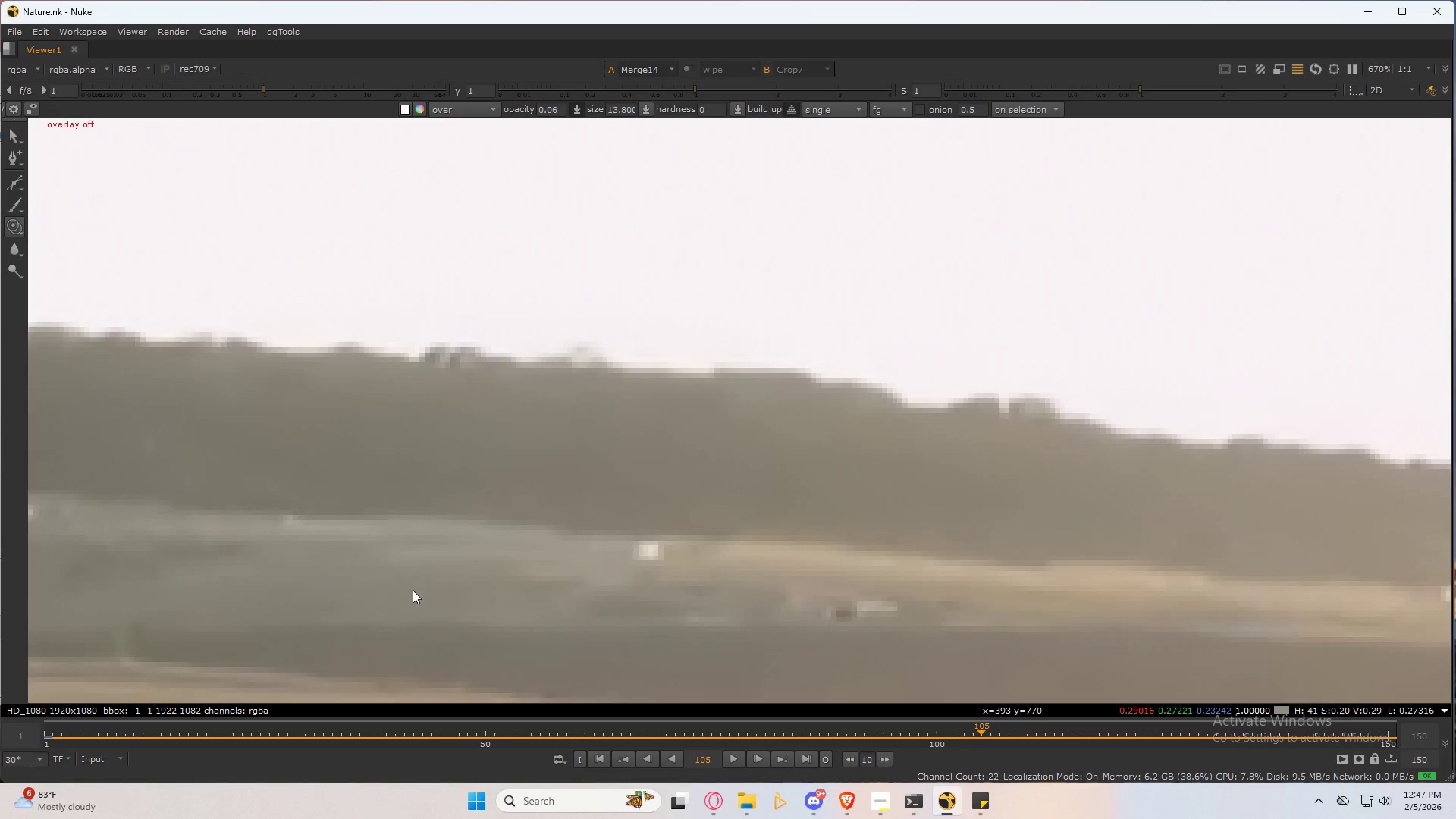 
key(3)
 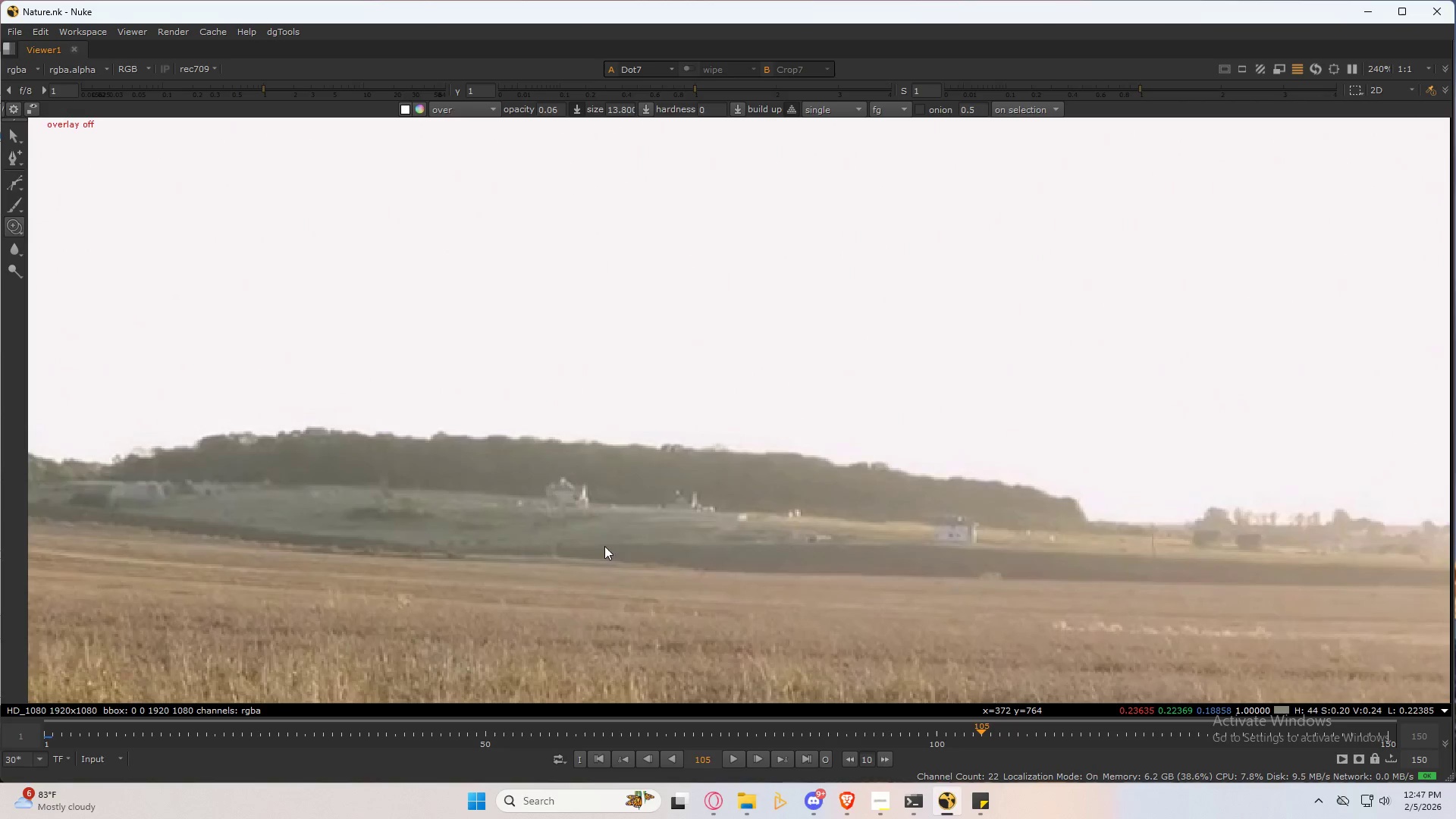 
scroll: coordinate [651, 531], scroll_direction: down, amount: 6.0
 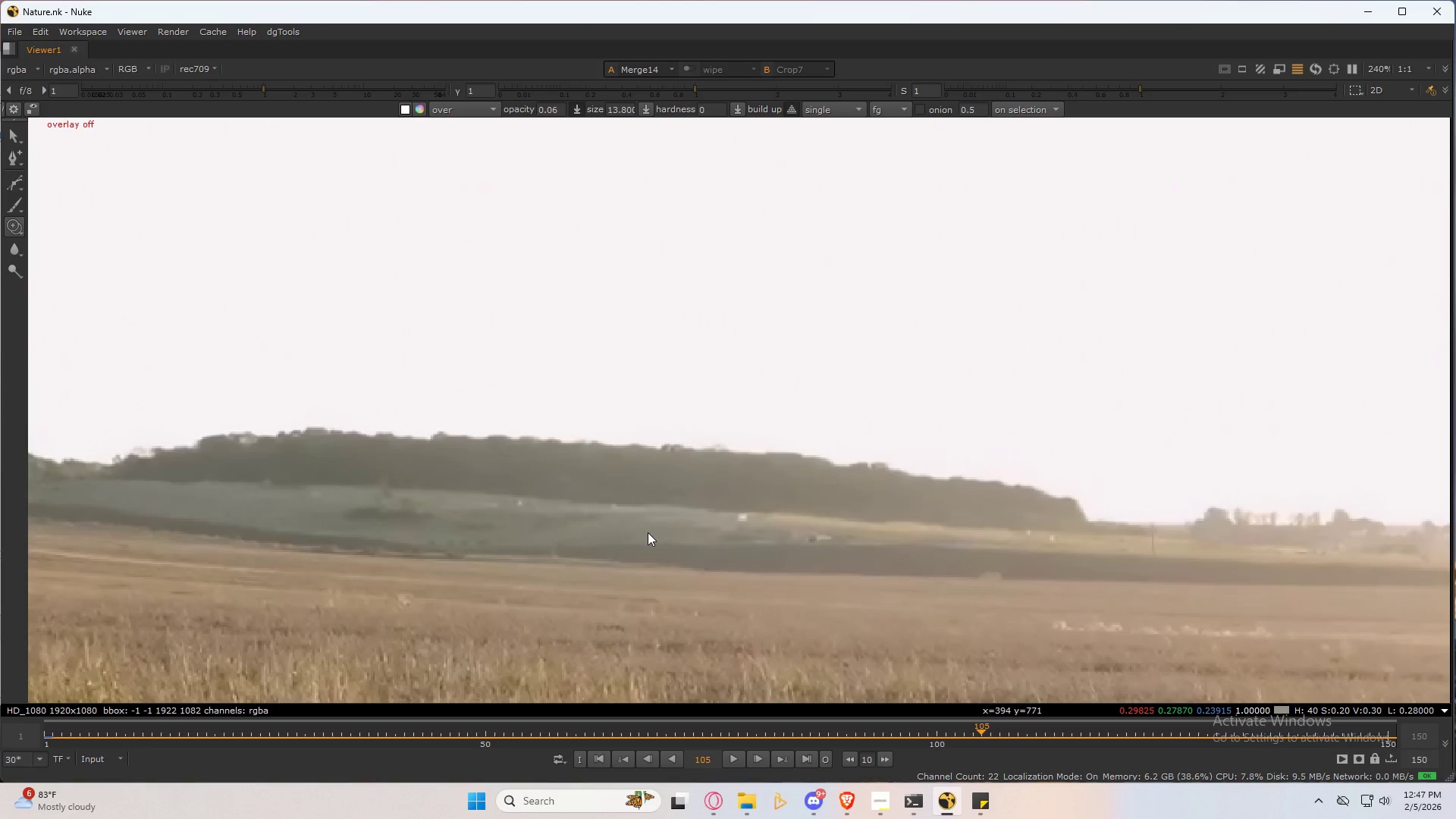 
type(23232)
 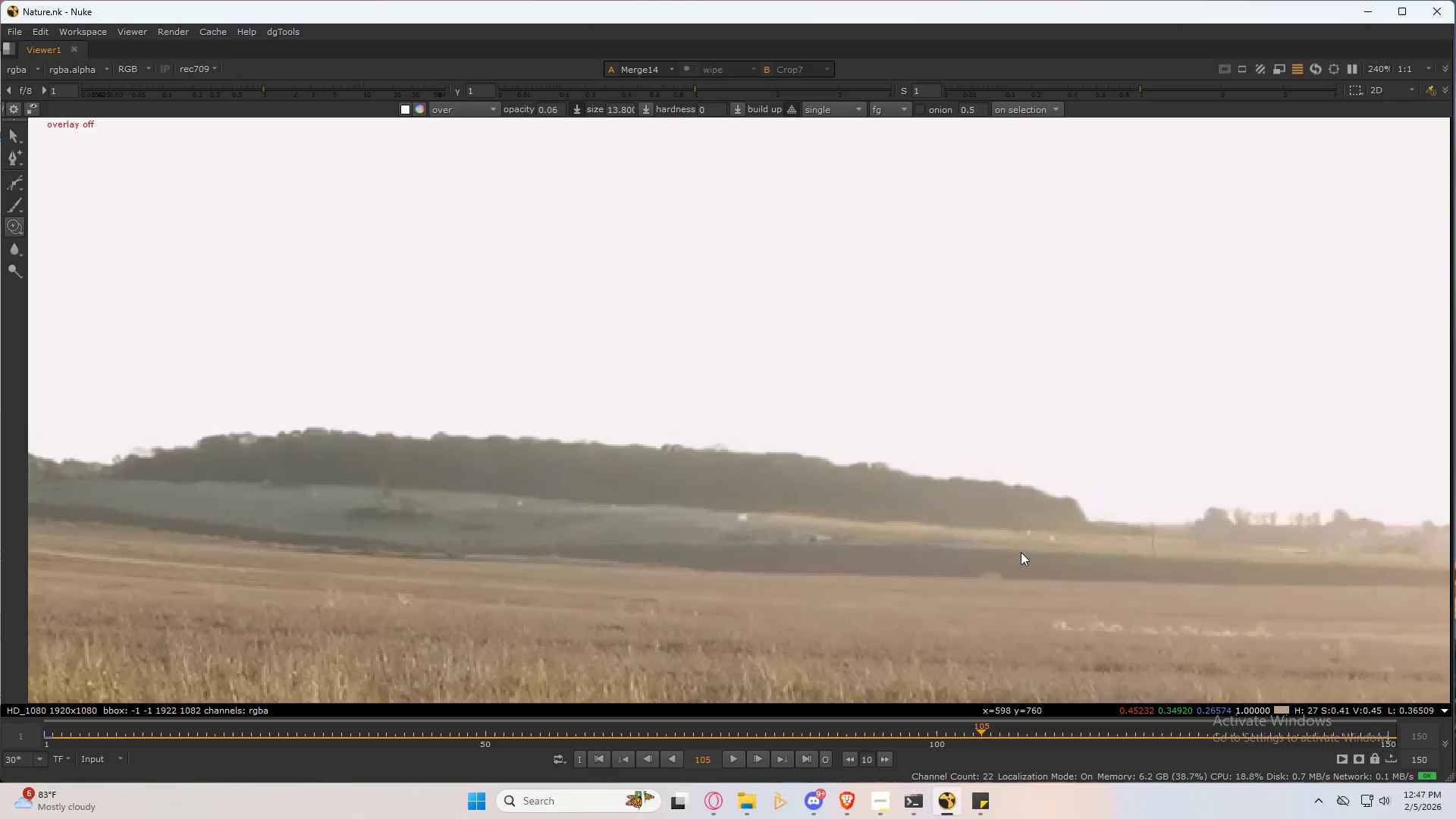 
scroll: coordinate [1029, 549], scroll_direction: up, amount: 4.0
 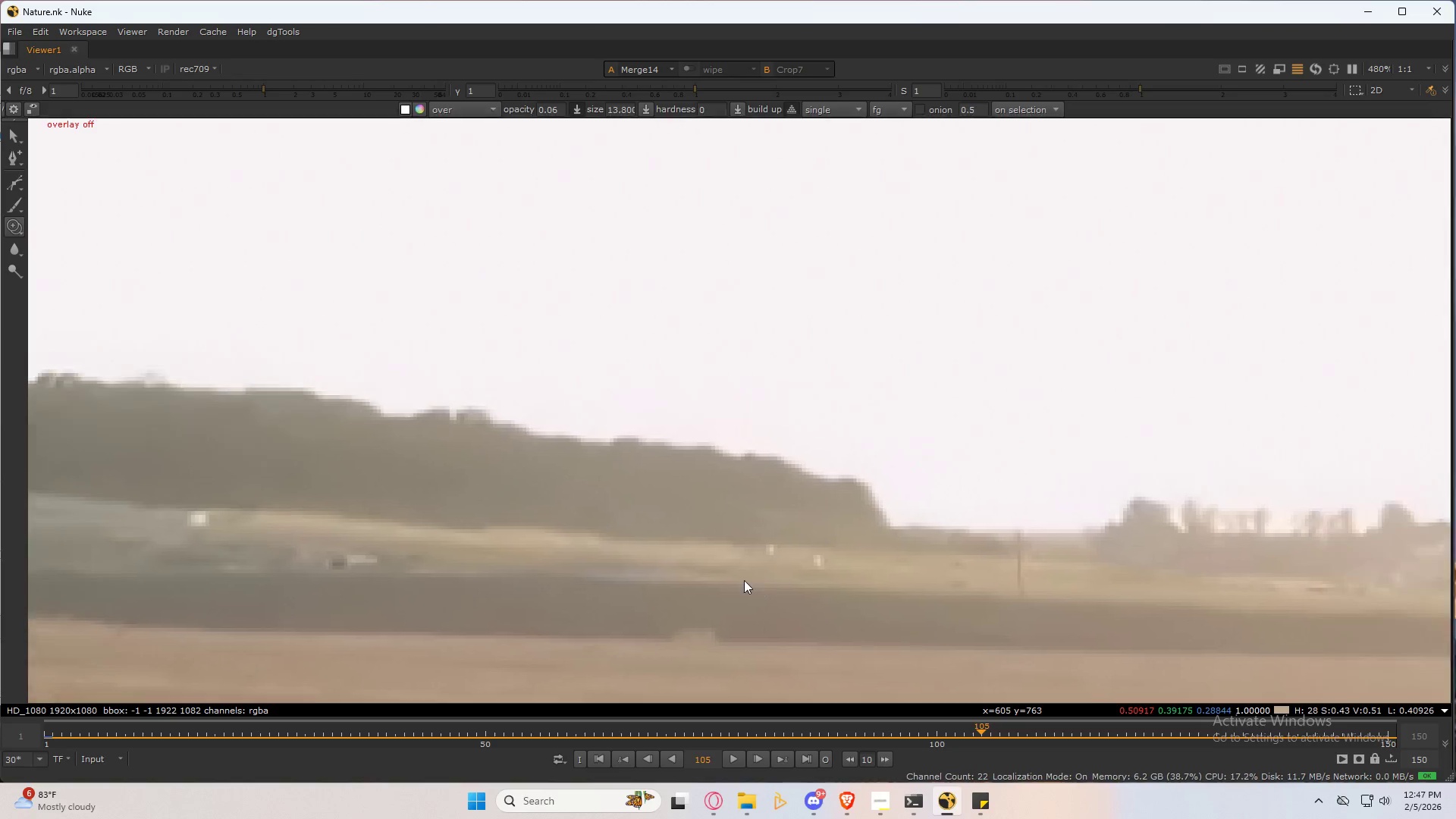 
type(3232323)
 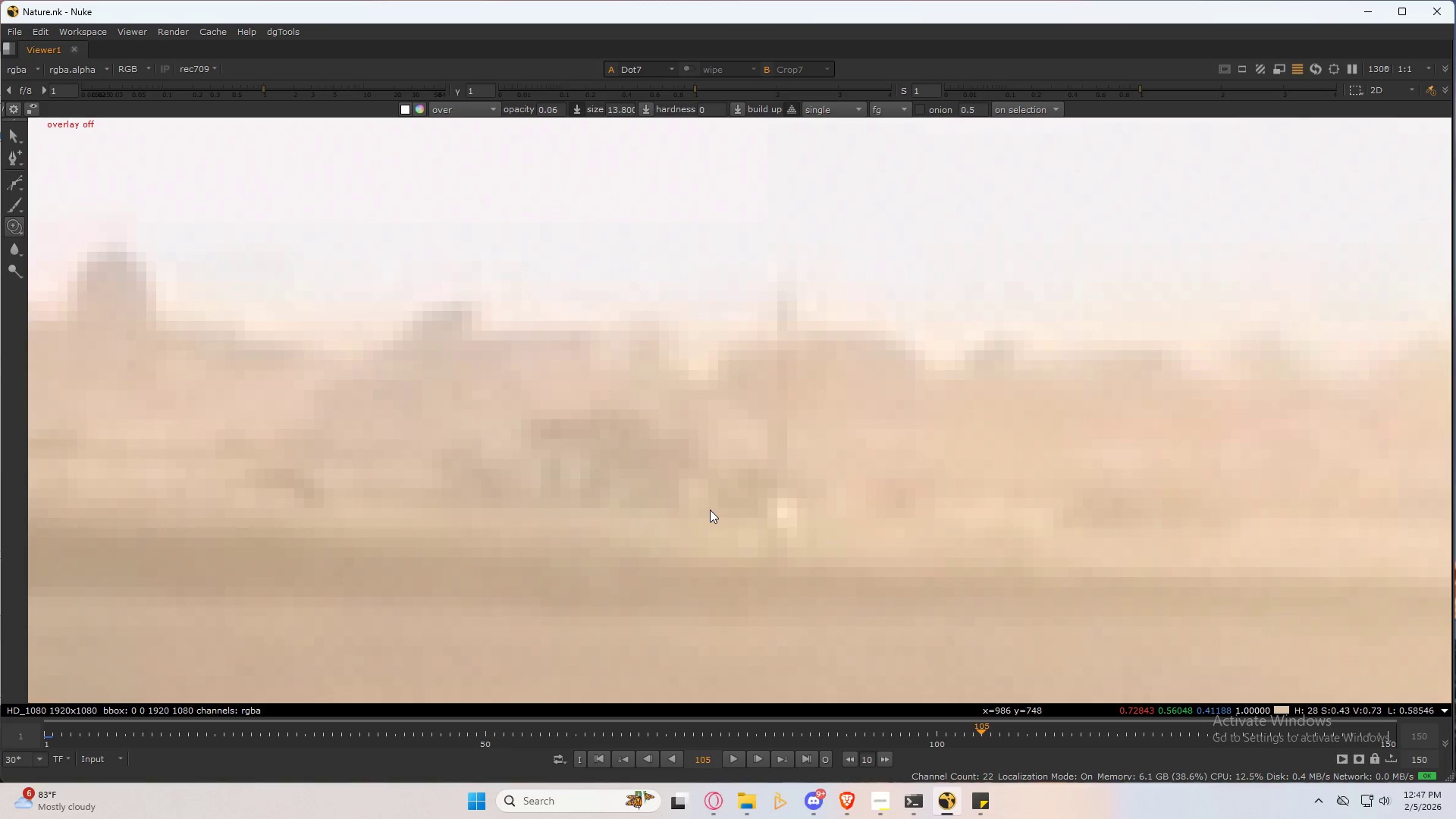 
scroll: coordinate [710, 510], scroll_direction: up, amount: 6.0
 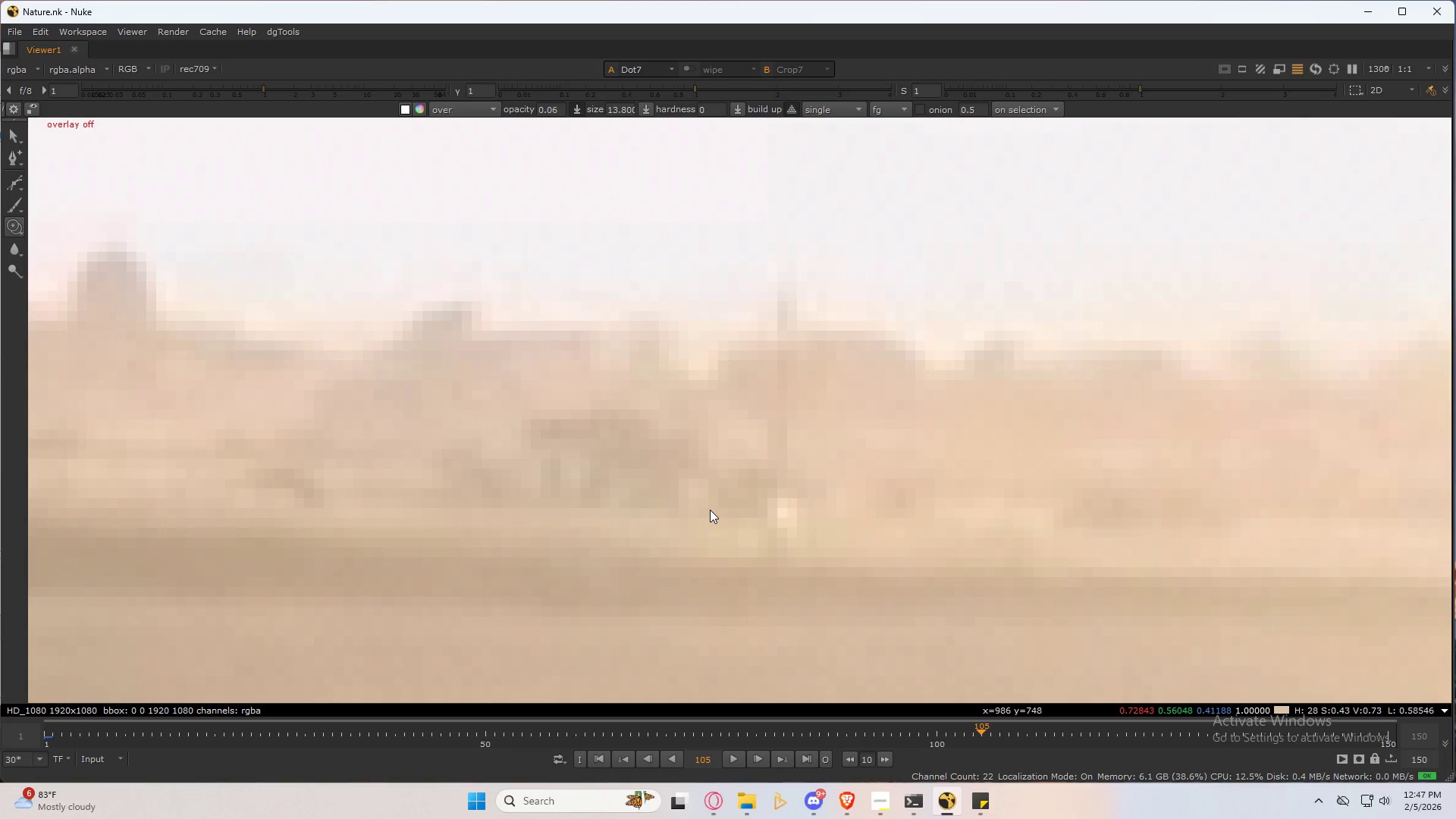 
type(23)
 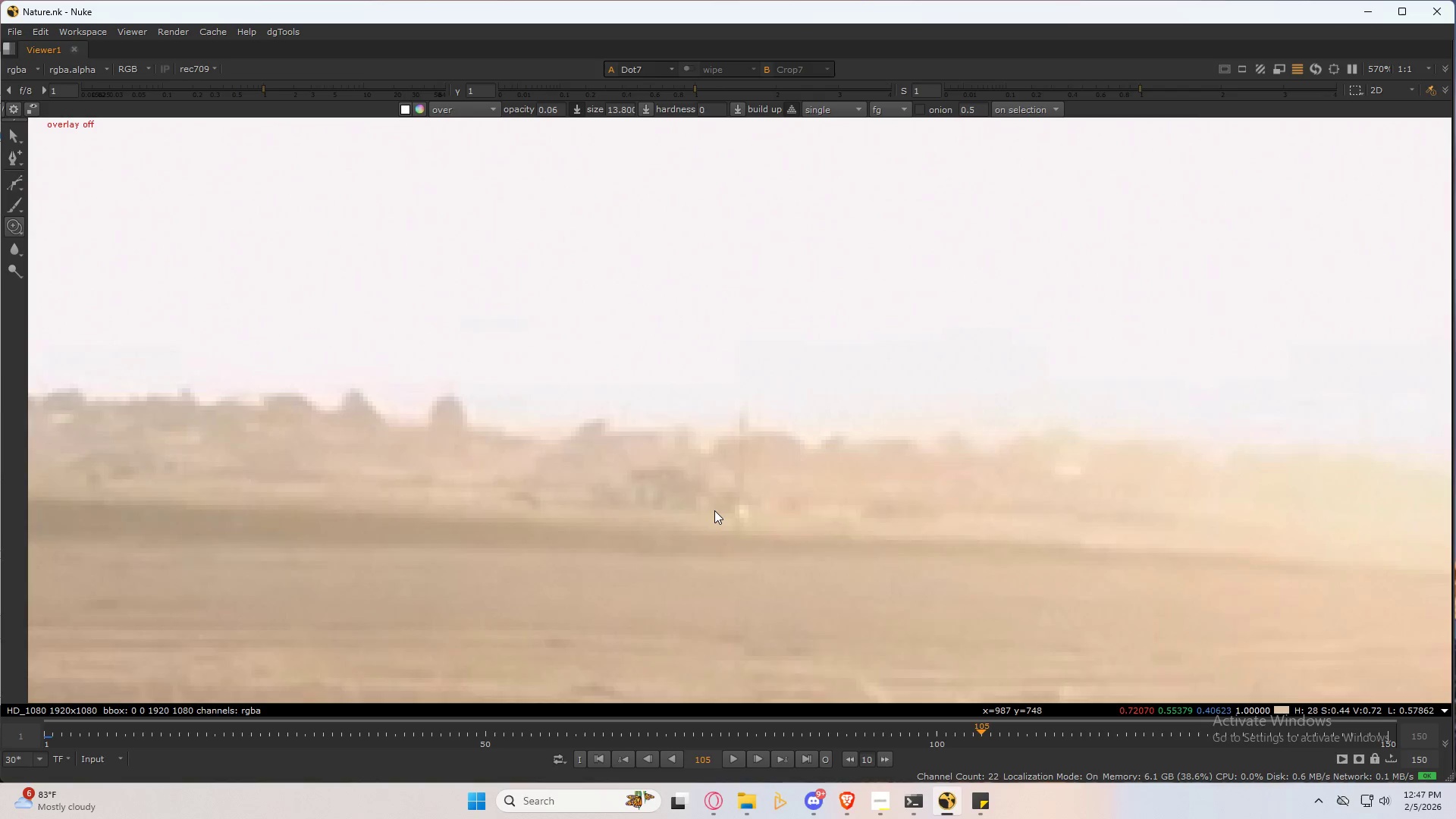 
scroll: coordinate [710, 510], scroll_direction: down, amount: 5.0
 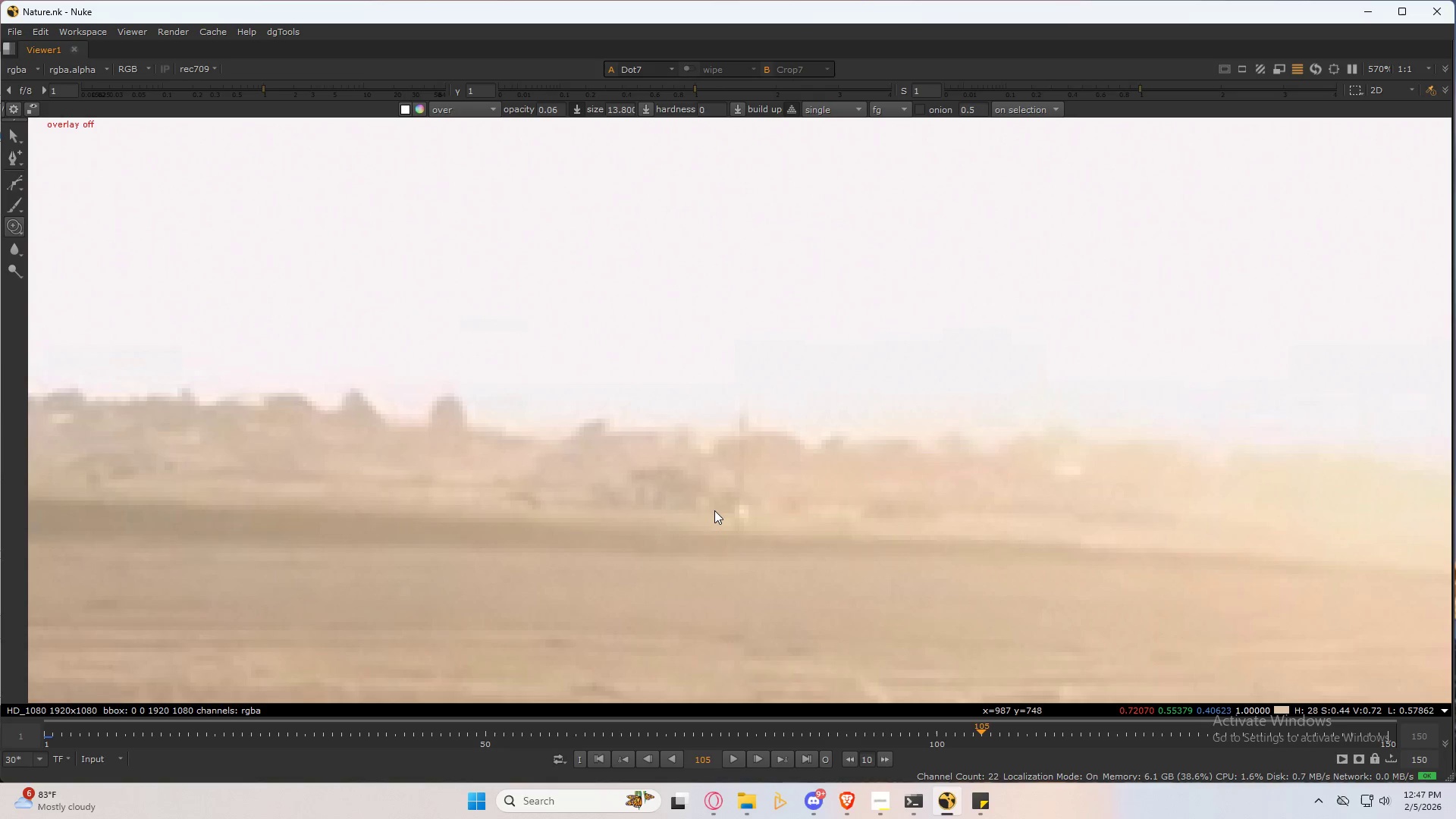 
type(23)
 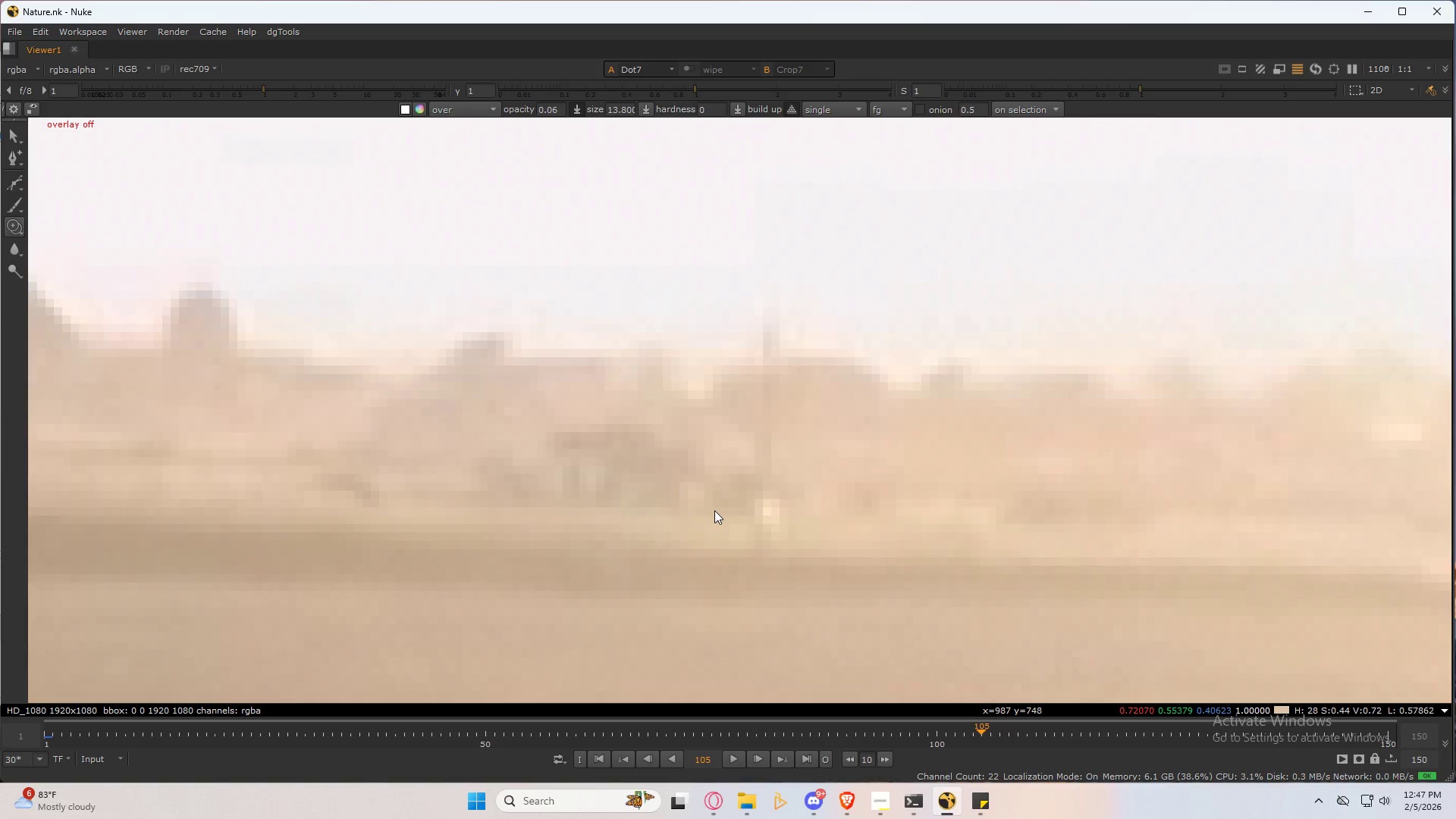 
scroll: coordinate [714, 510], scroll_direction: up, amount: 4.0
 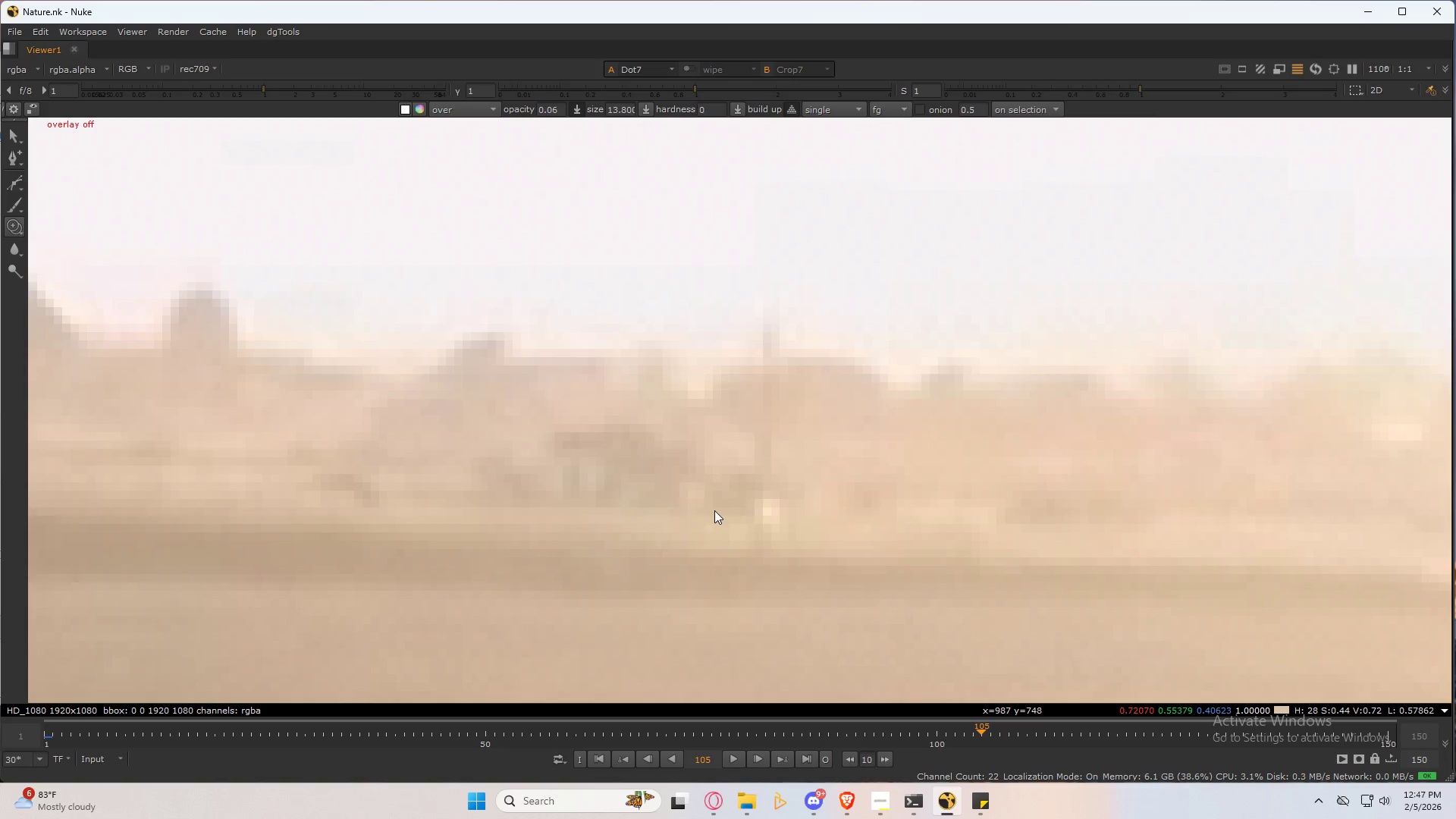 
type(23232323)
 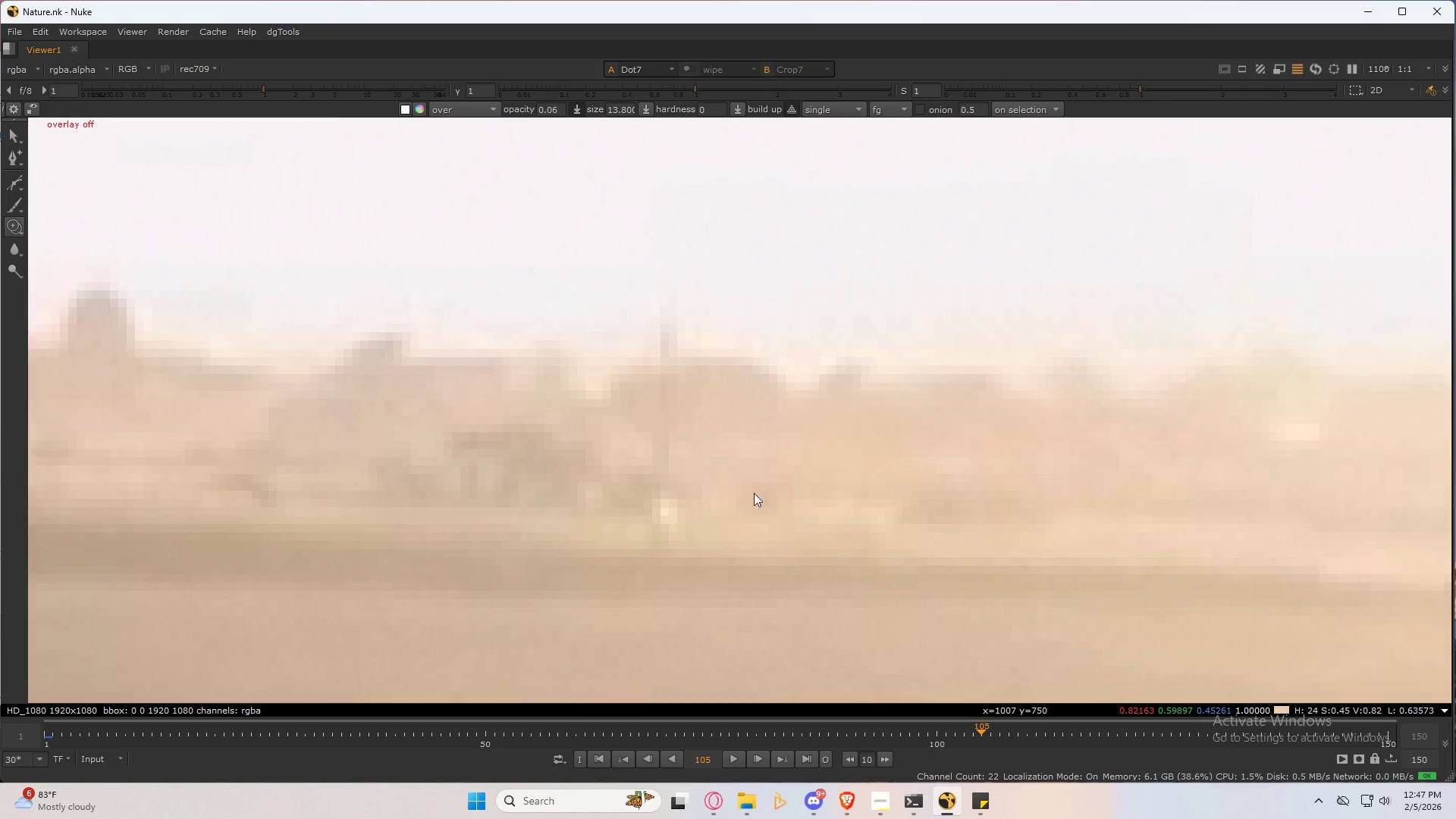 
key(2)
 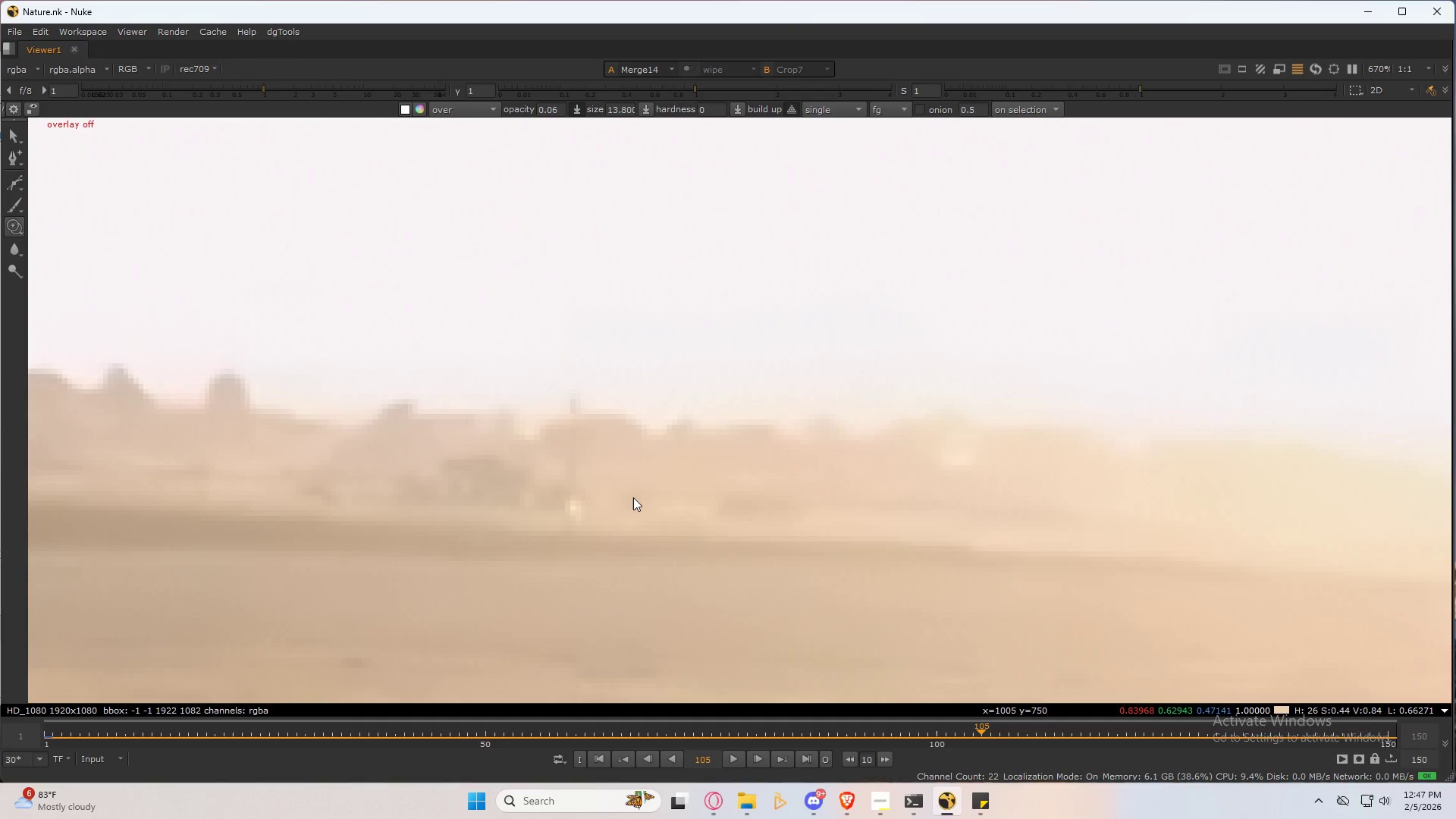 
scroll: coordinate [633, 497], scroll_direction: down, amount: 3.0
 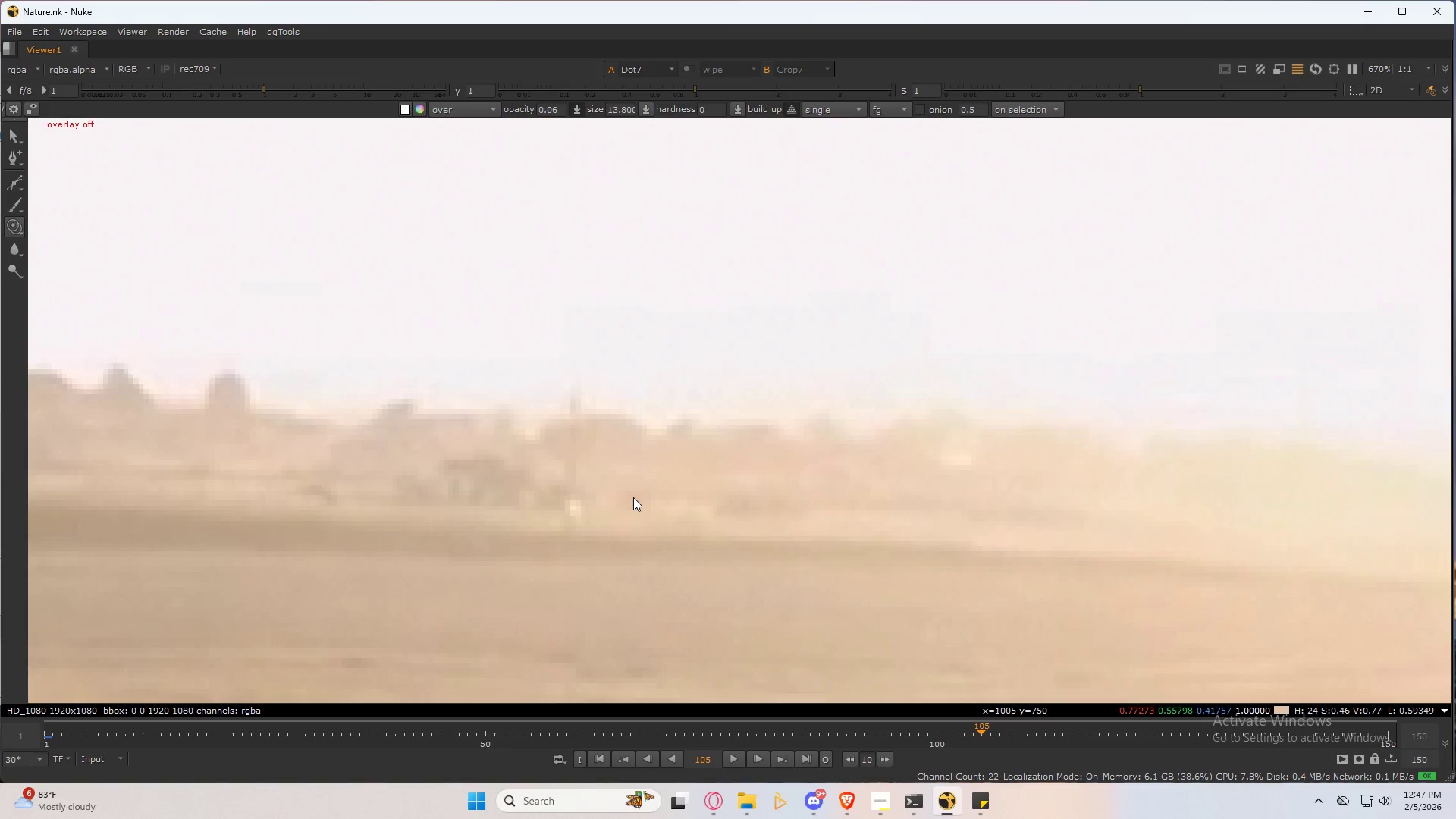 
key(3)
 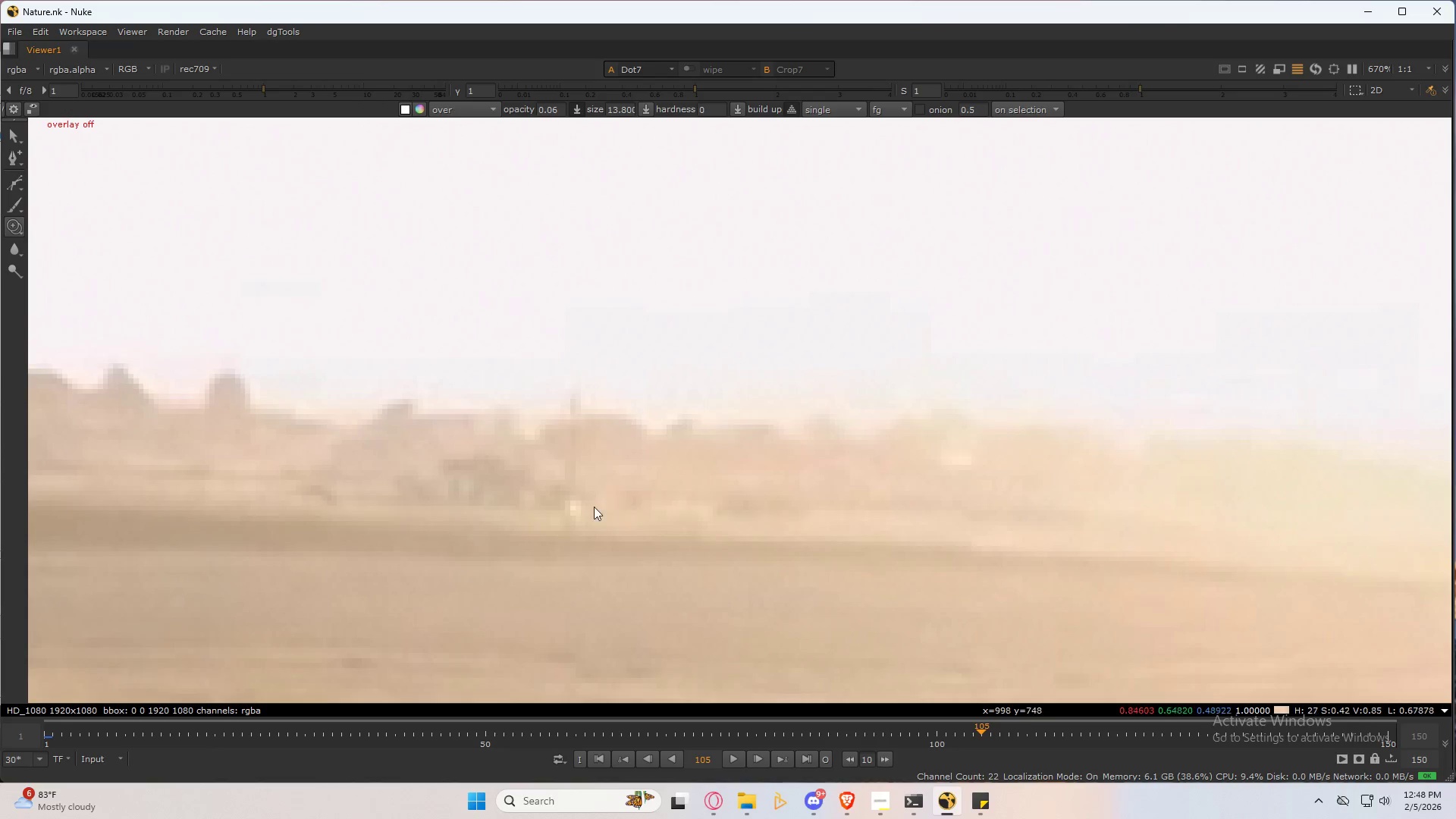 
key(2)
 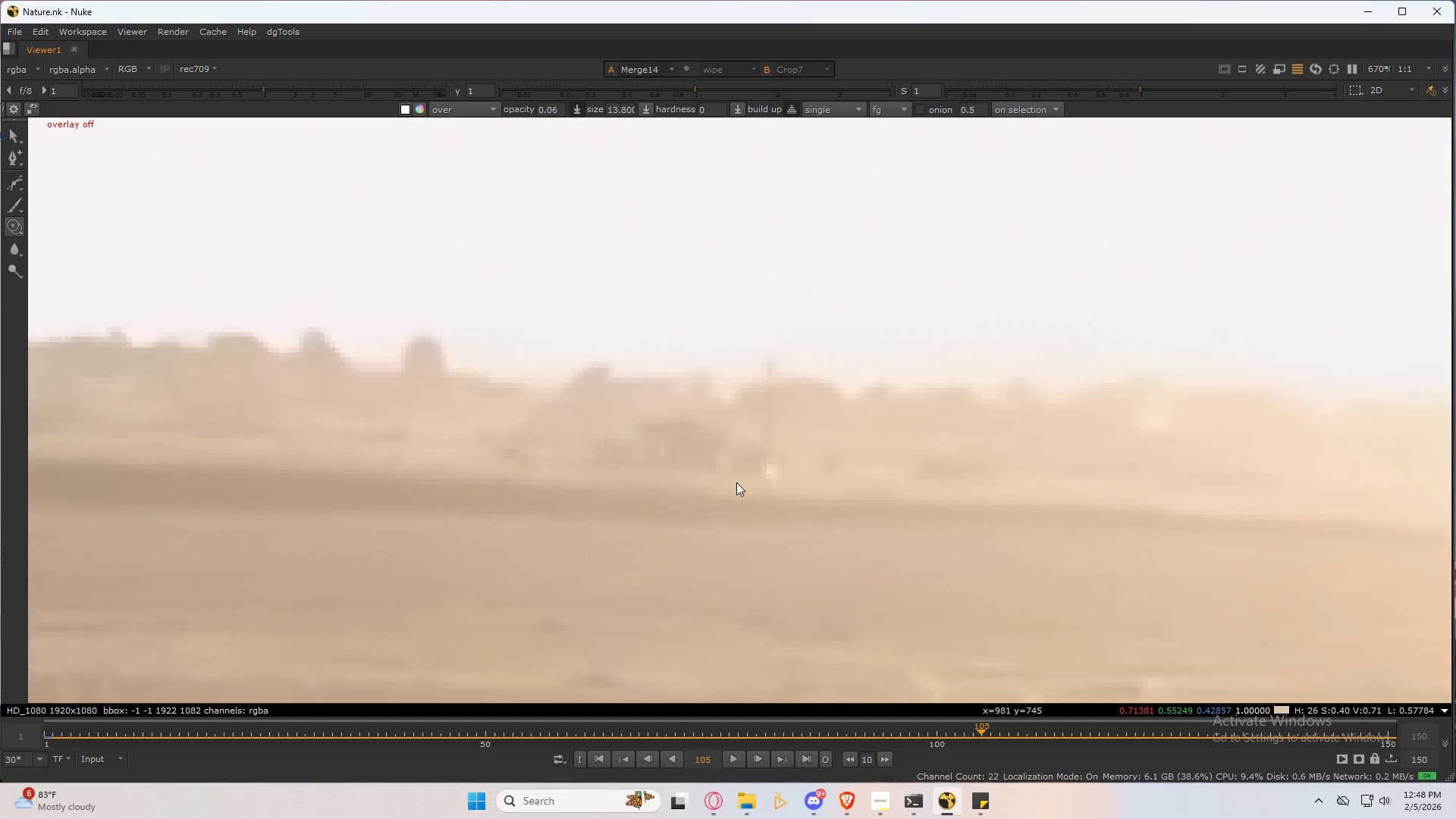 
scroll: coordinate [761, 490], scroll_direction: down, amount: 4.0
 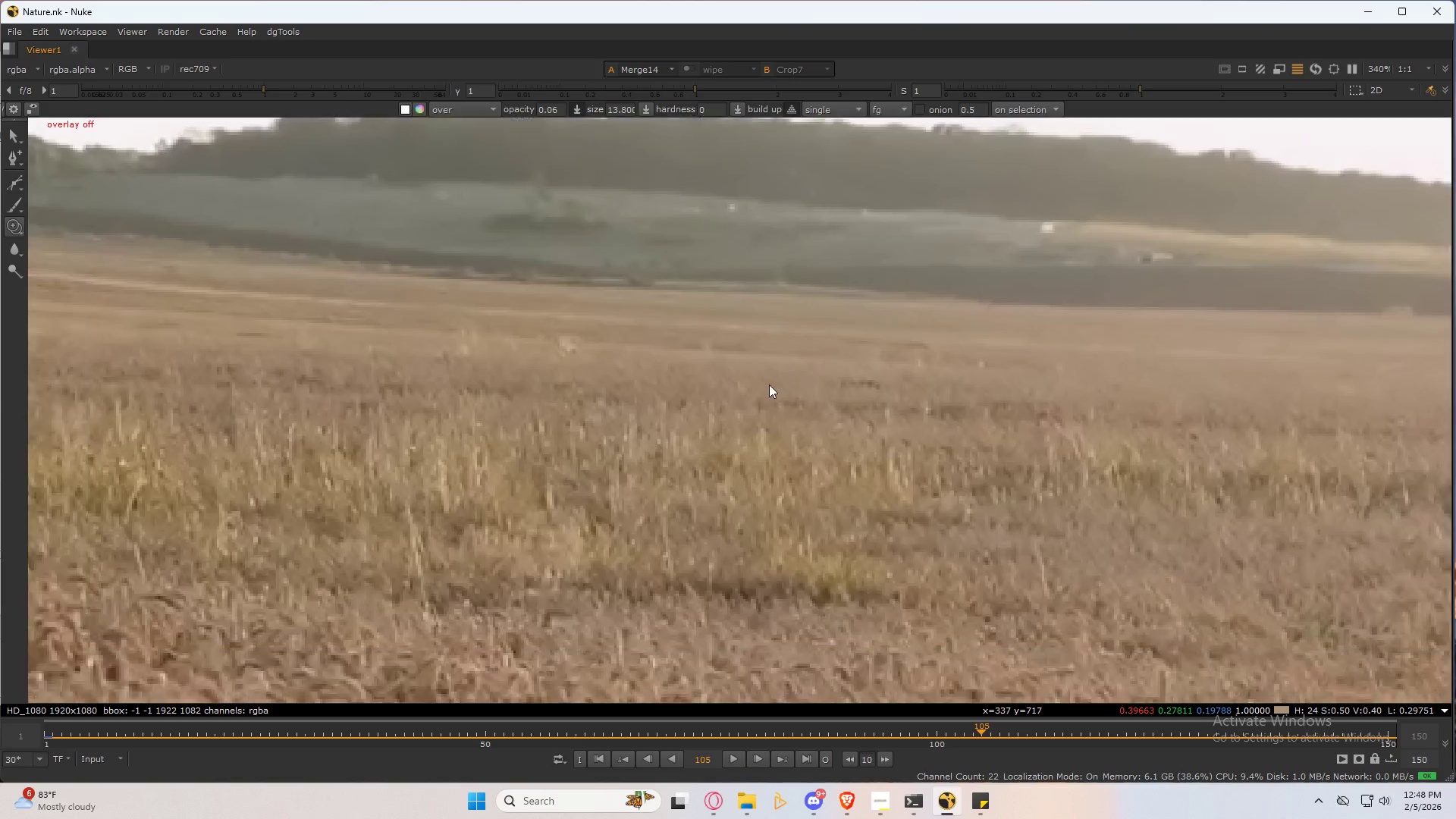 
type(32)
 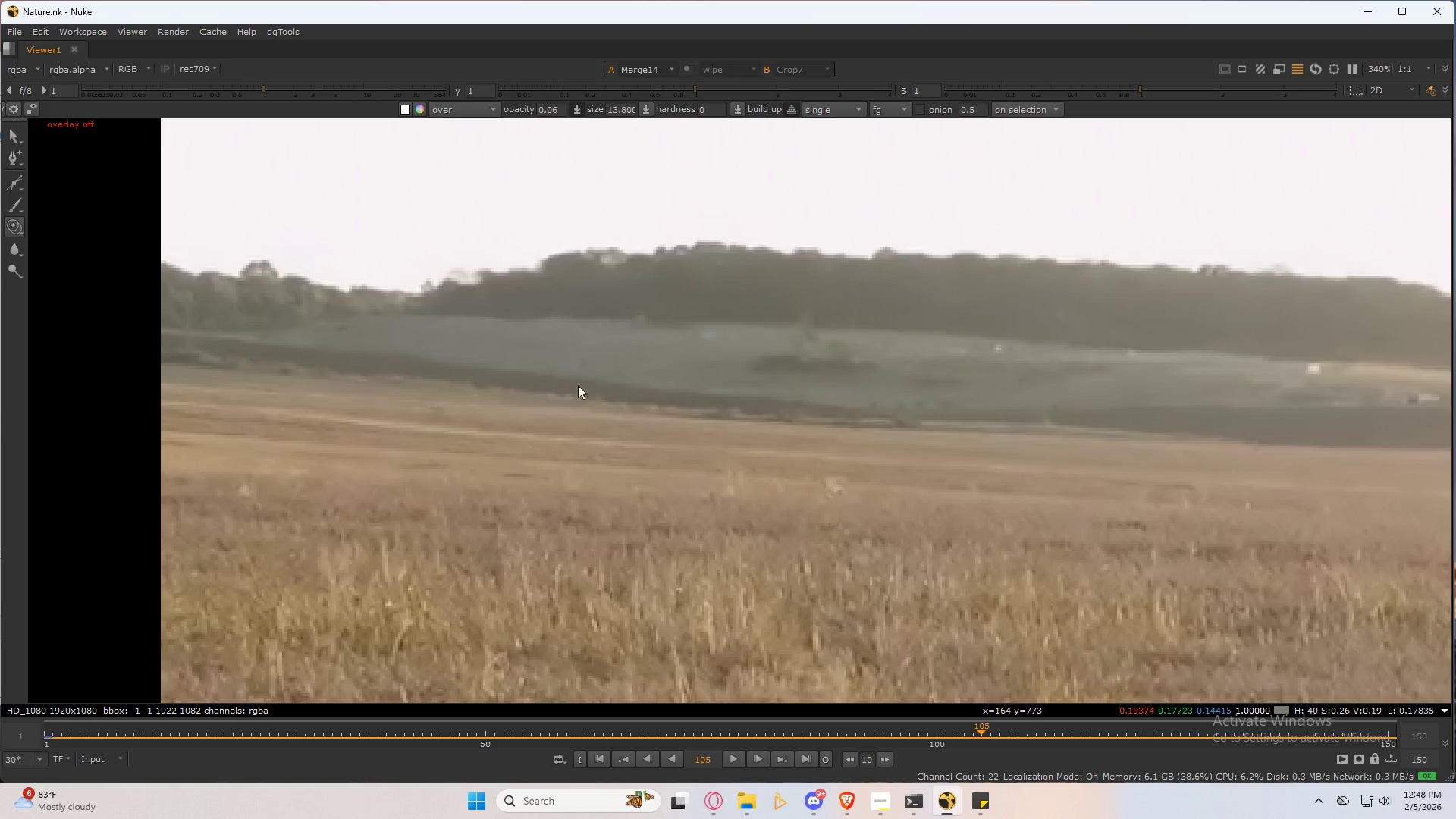 
scroll: coordinate [496, 388], scroll_direction: up, amount: 4.0
 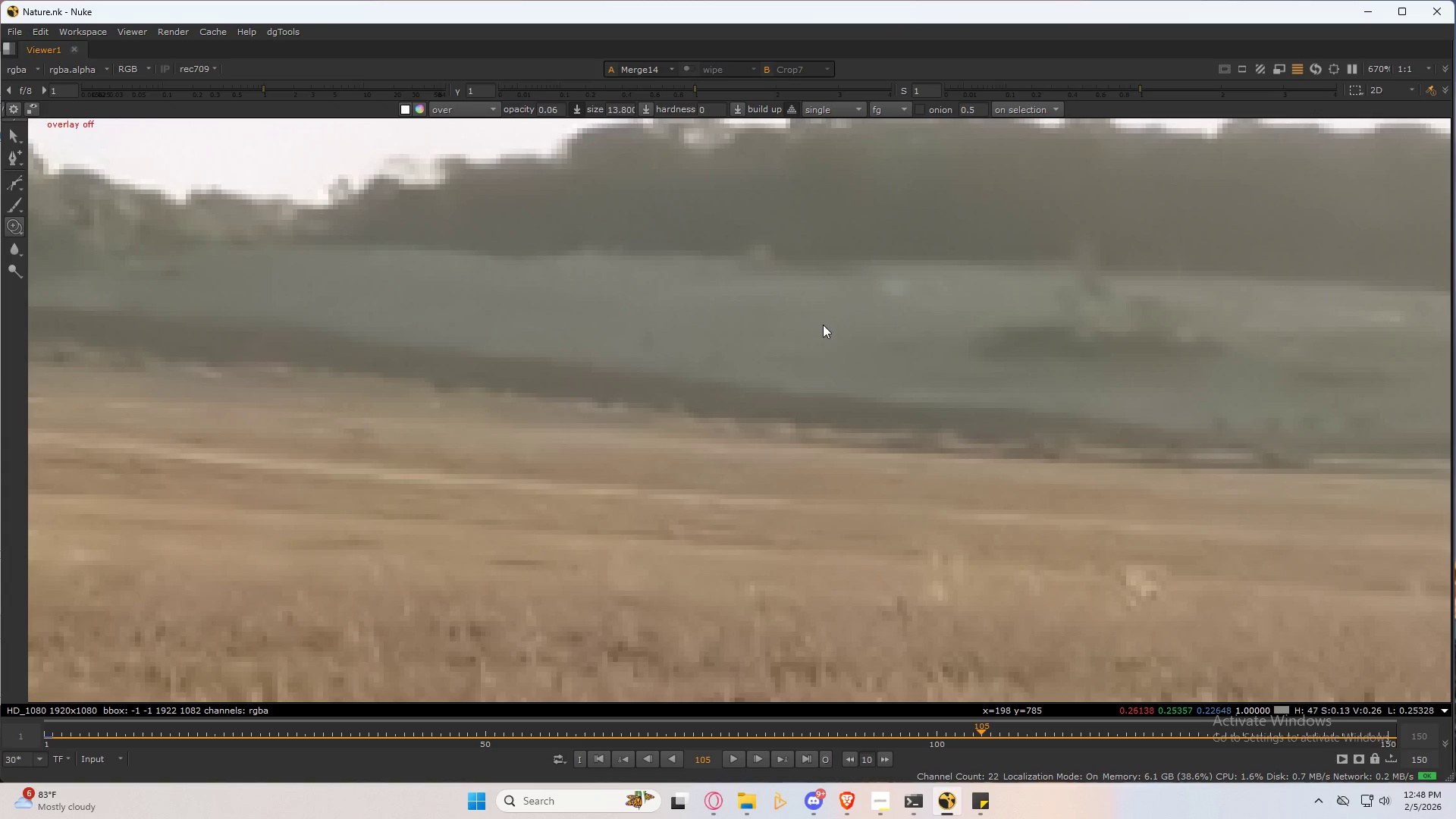 
wait(6.62)
 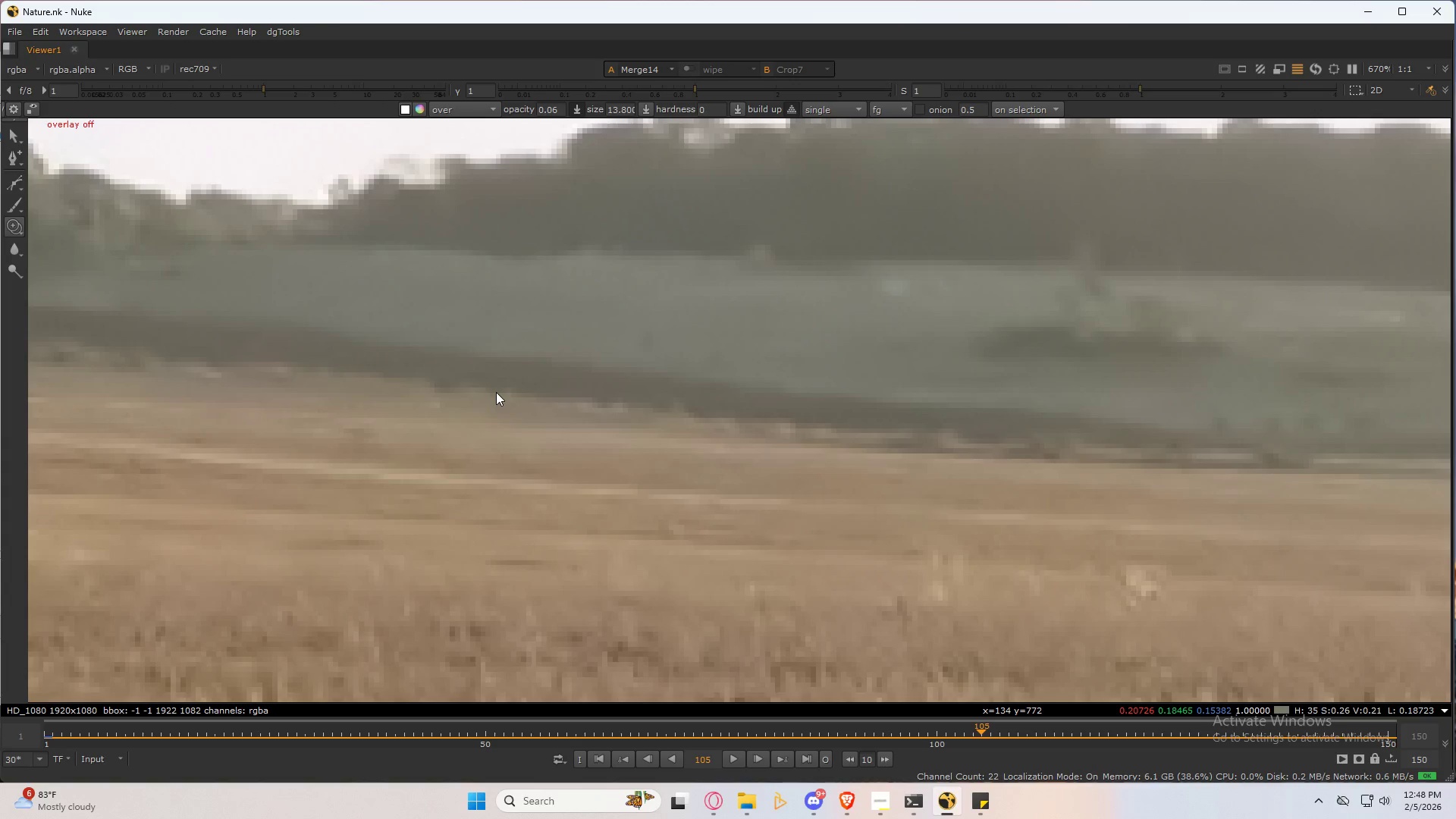 
key(Space)
 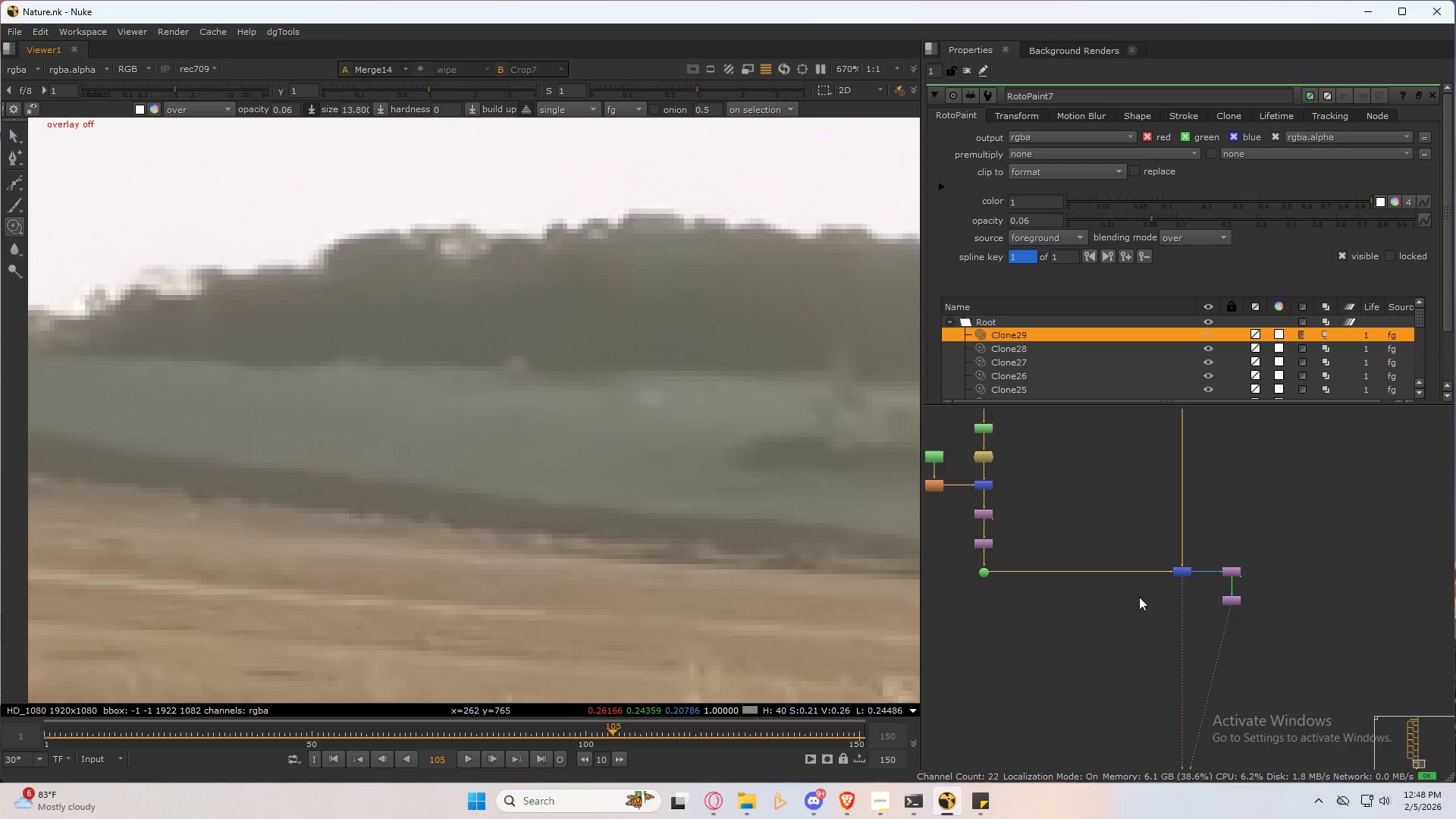 
scroll: coordinate [1101, 587], scroll_direction: down, amount: 5.0
 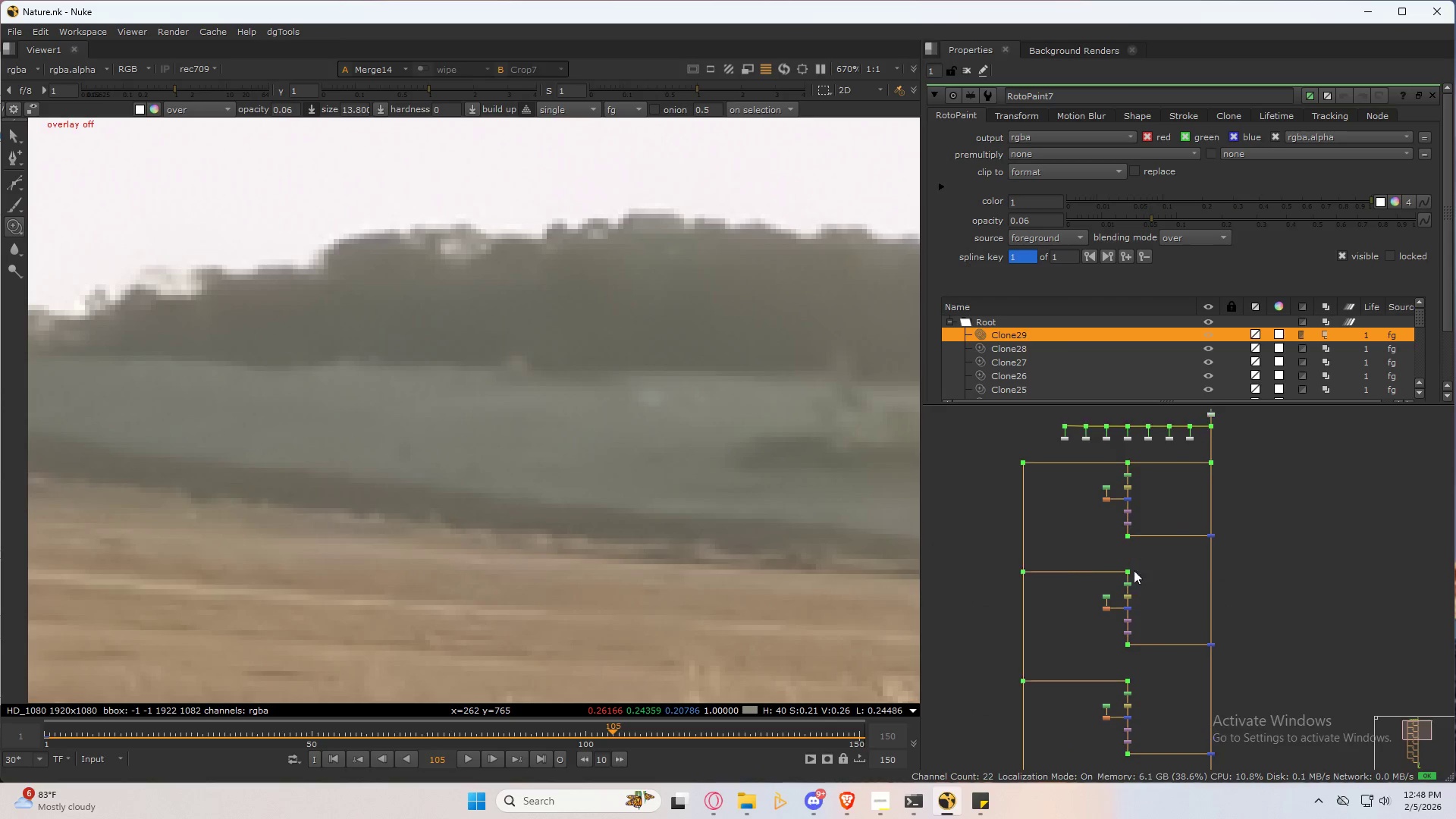 
scroll: coordinate [1078, 639], scroll_direction: up, amount: 8.0
 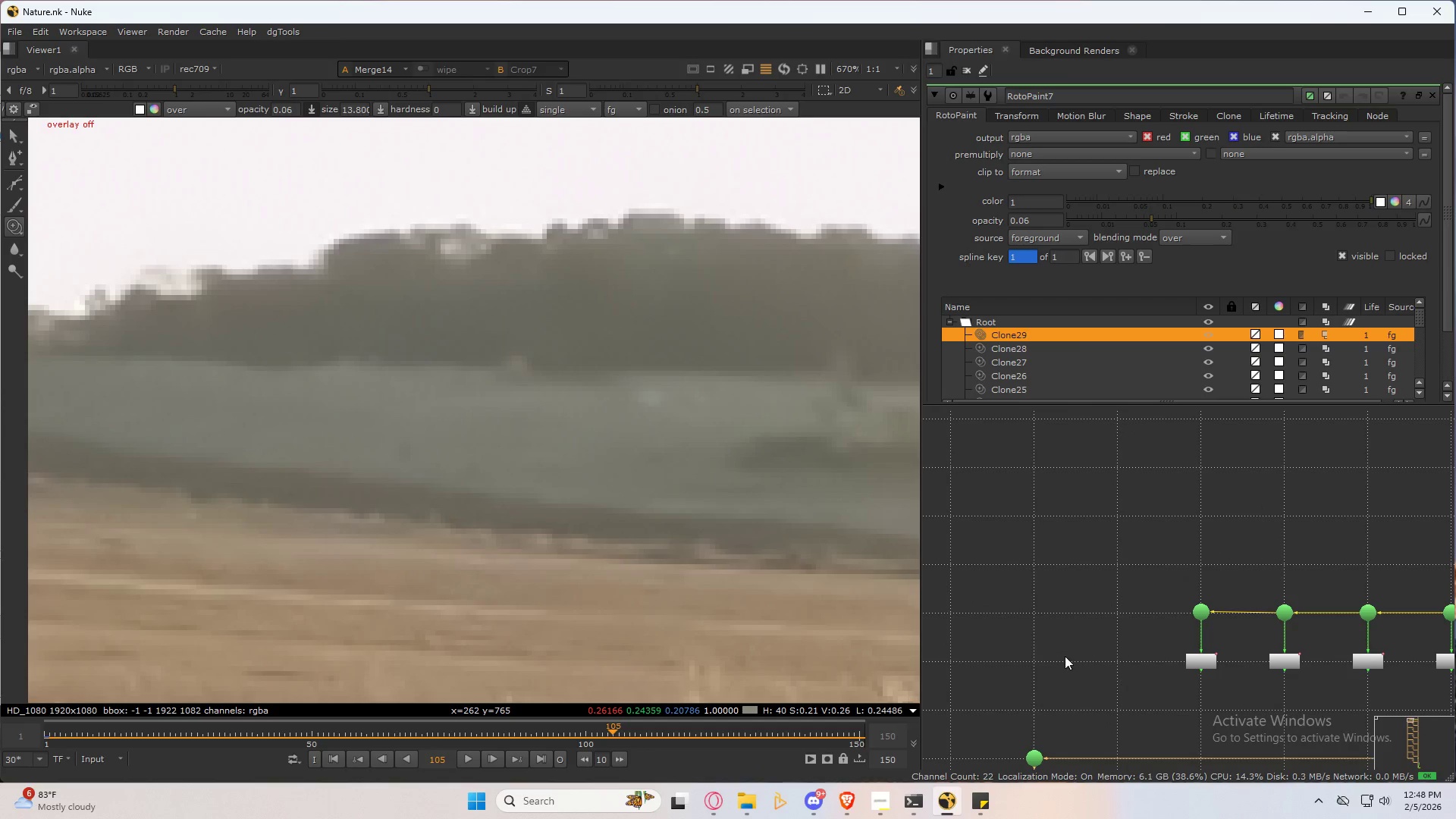 
left_click([1062, 649])
 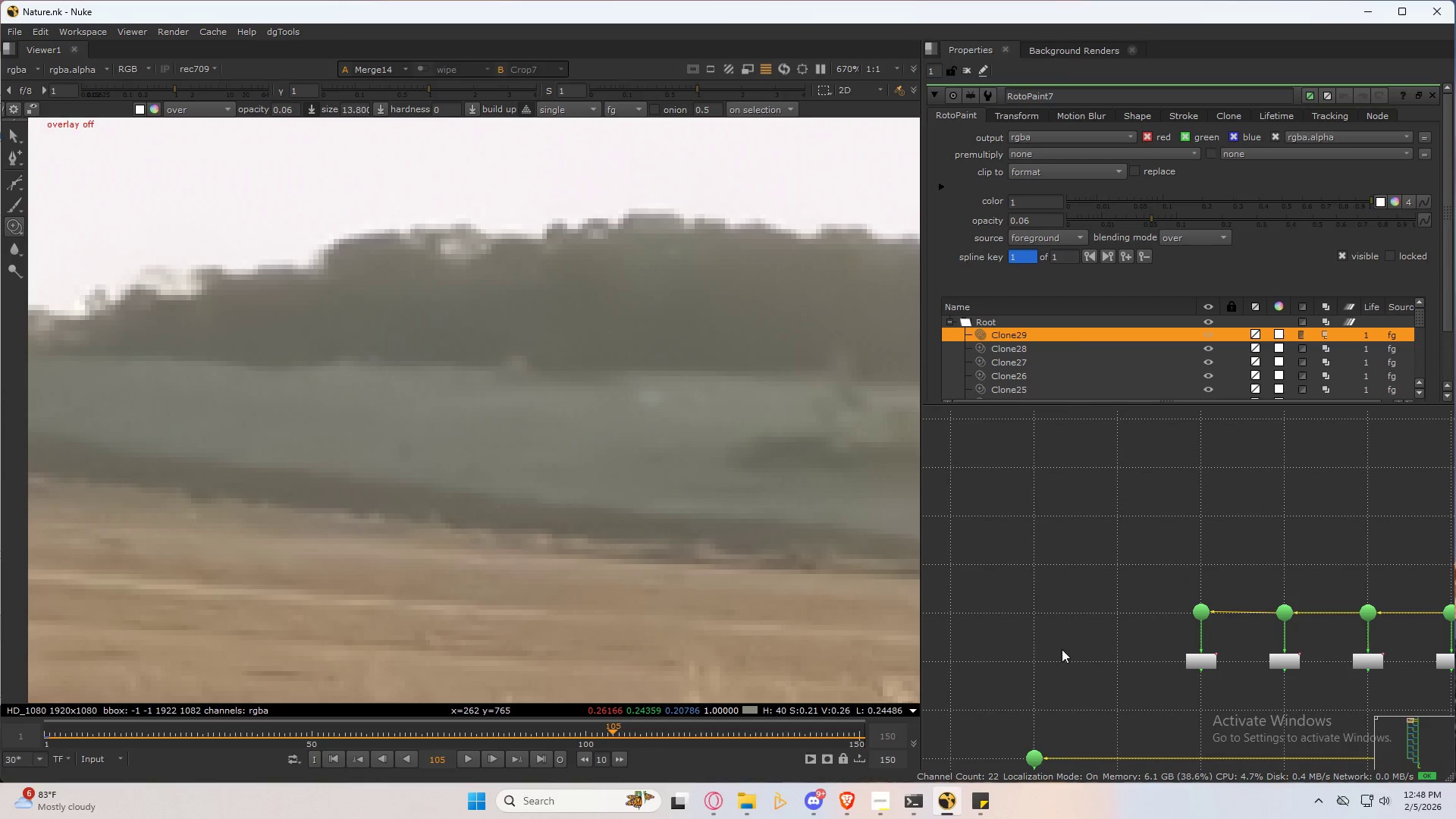 
key(Tab)
type(tr)
 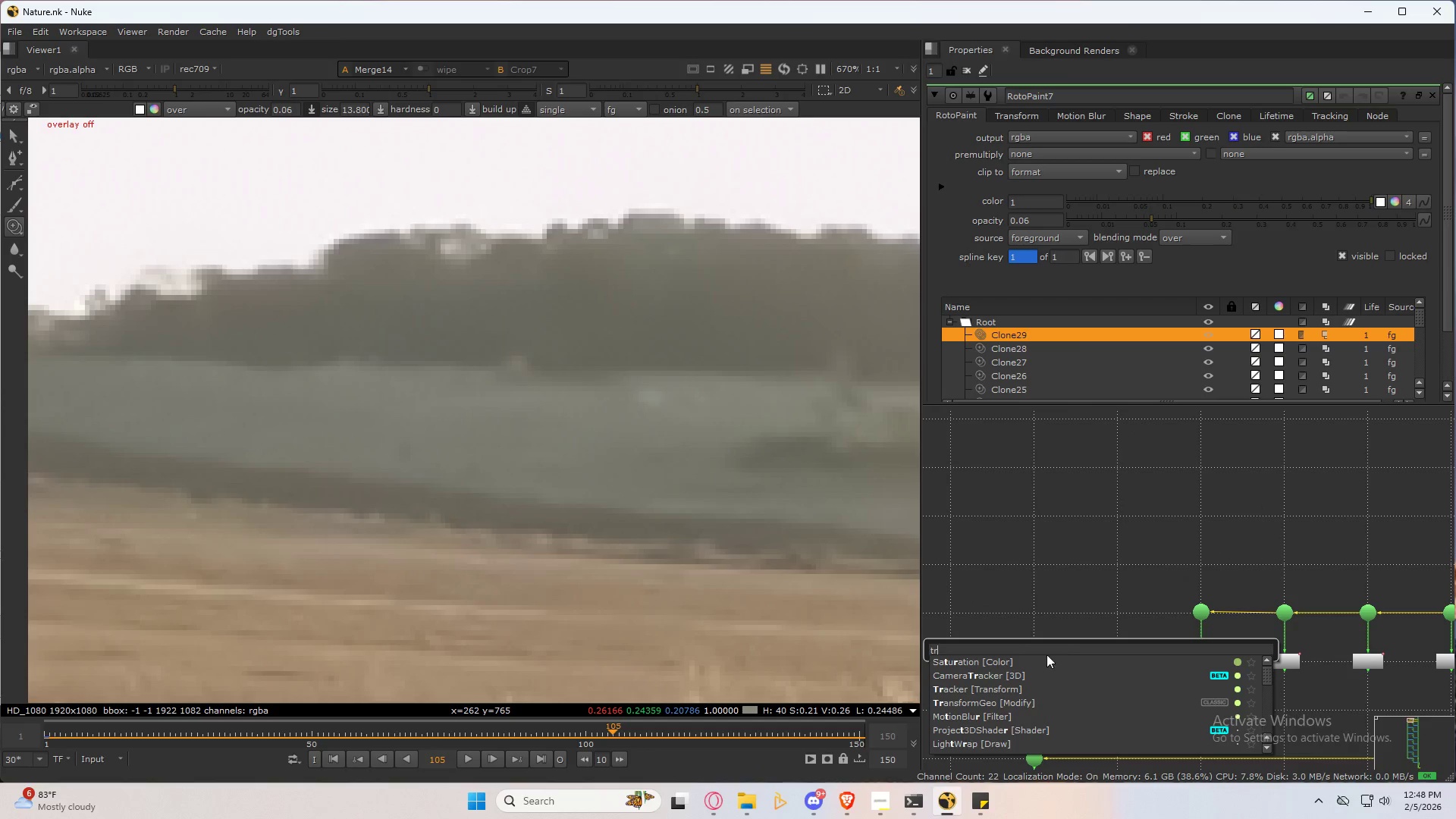 
key(A)
 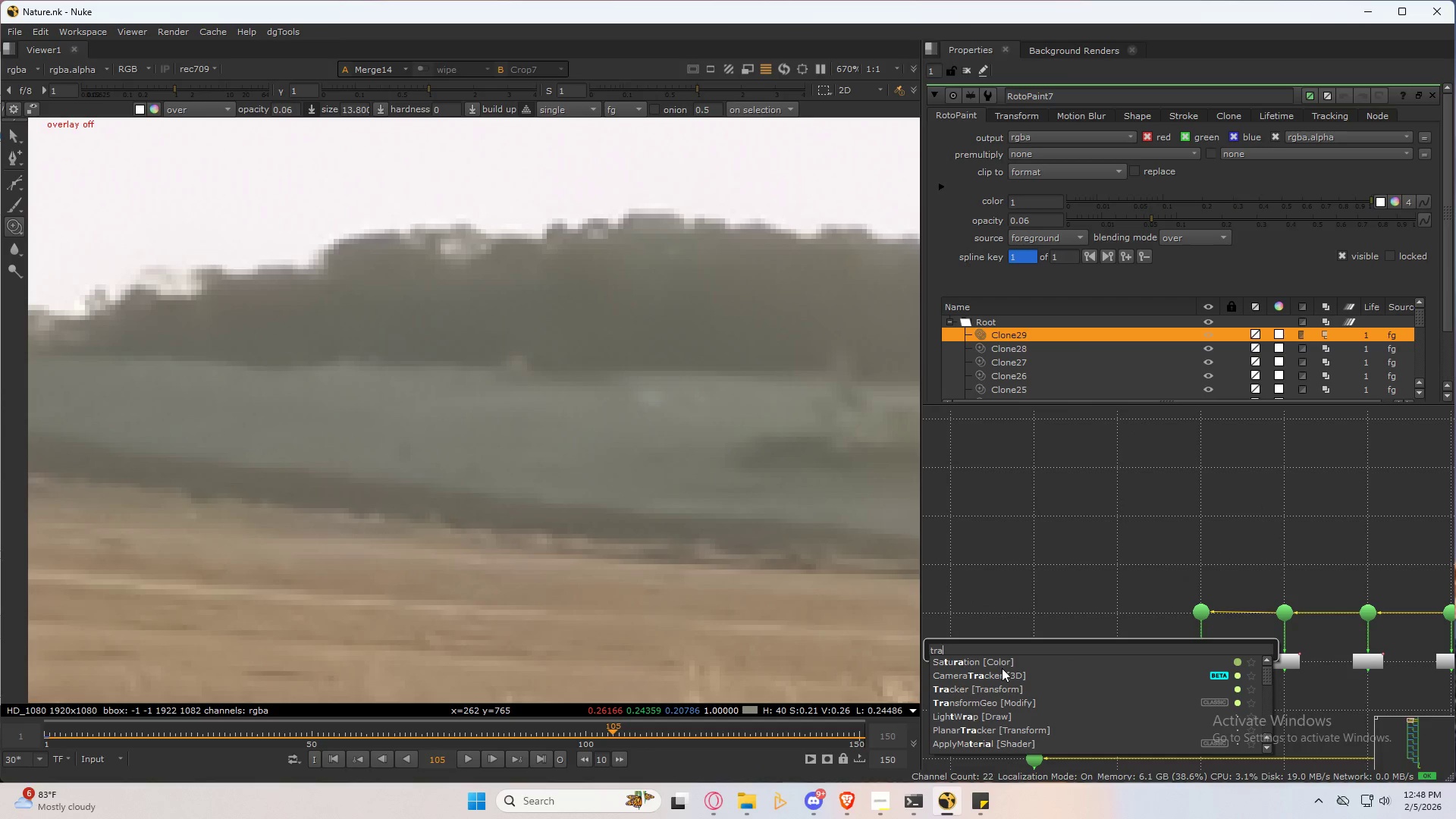 
left_click([999, 696])
 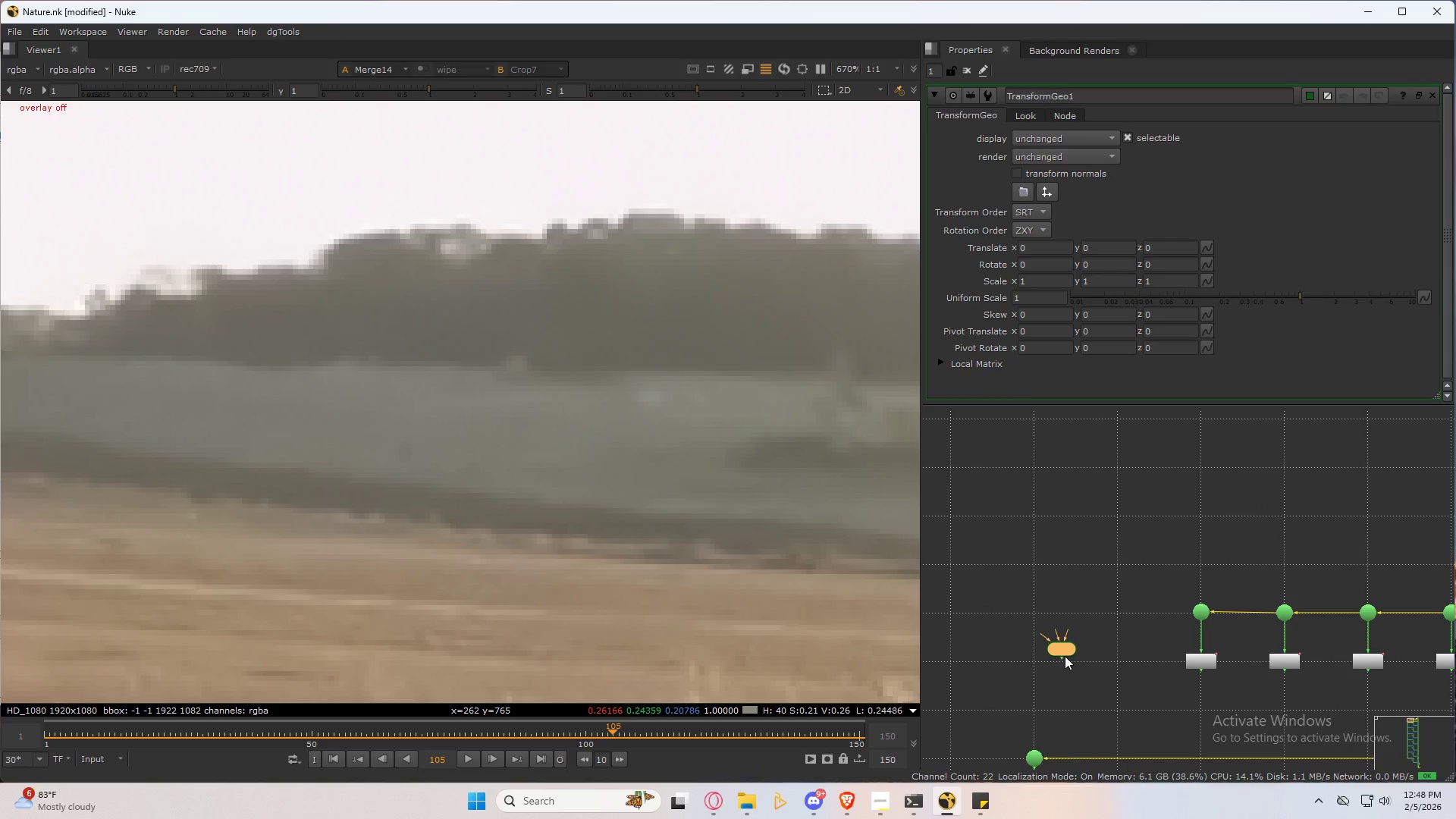 
type([Delete])
key(Tab)
type(tra)
 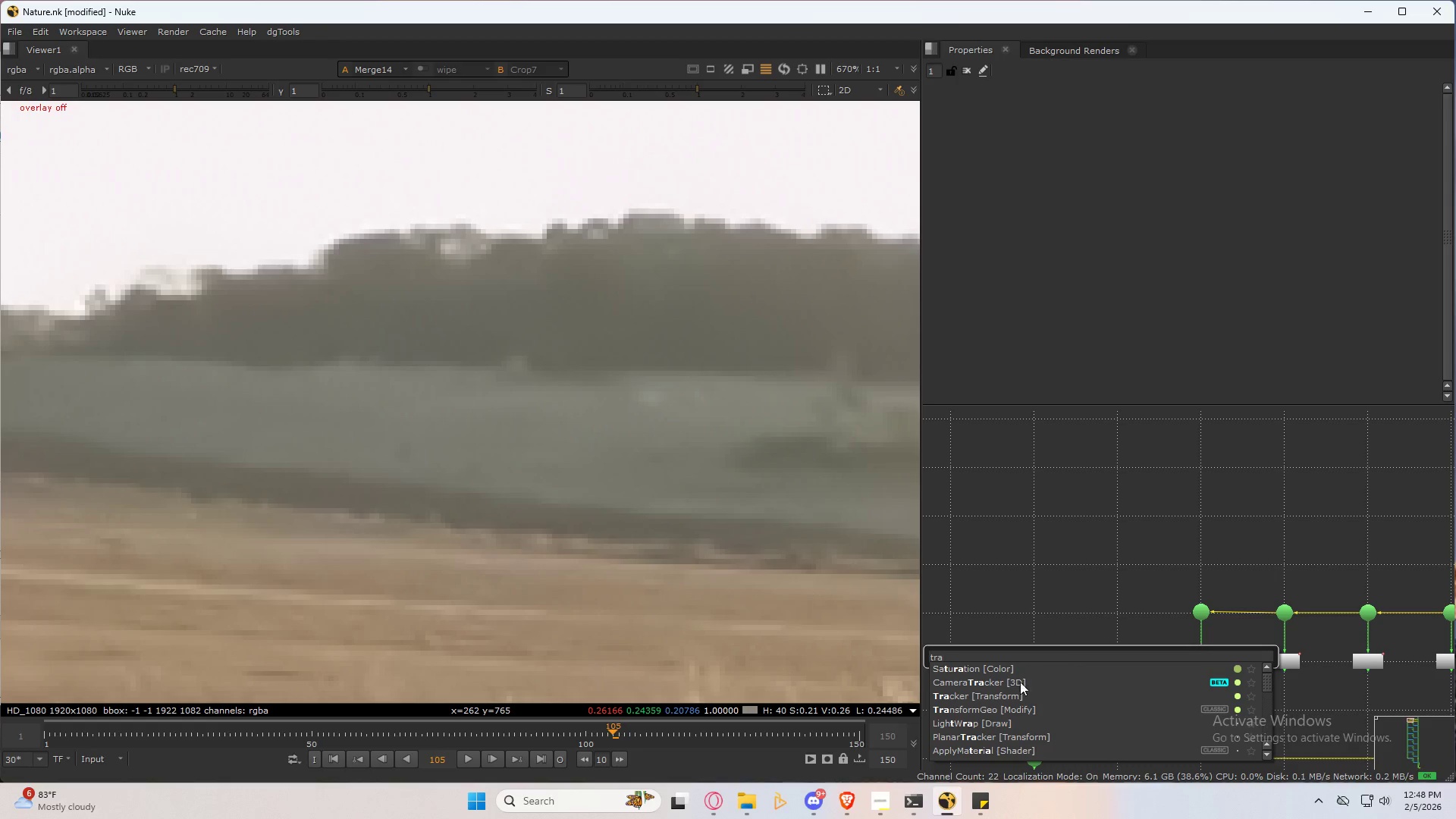 
left_click([1007, 694])
 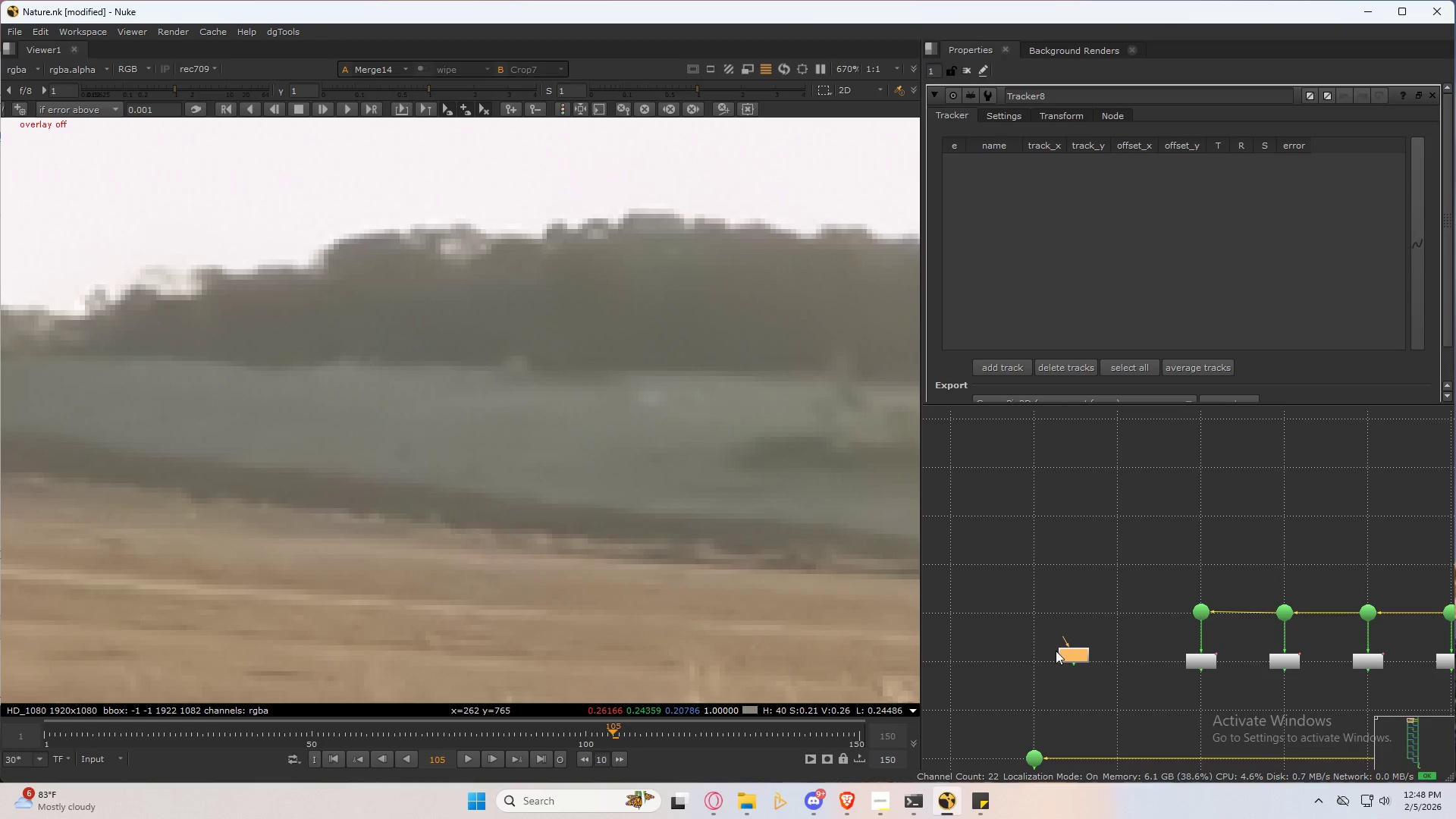 
left_click_drag(start_coordinate=[1069, 654], to_coordinate=[1116, 658])
 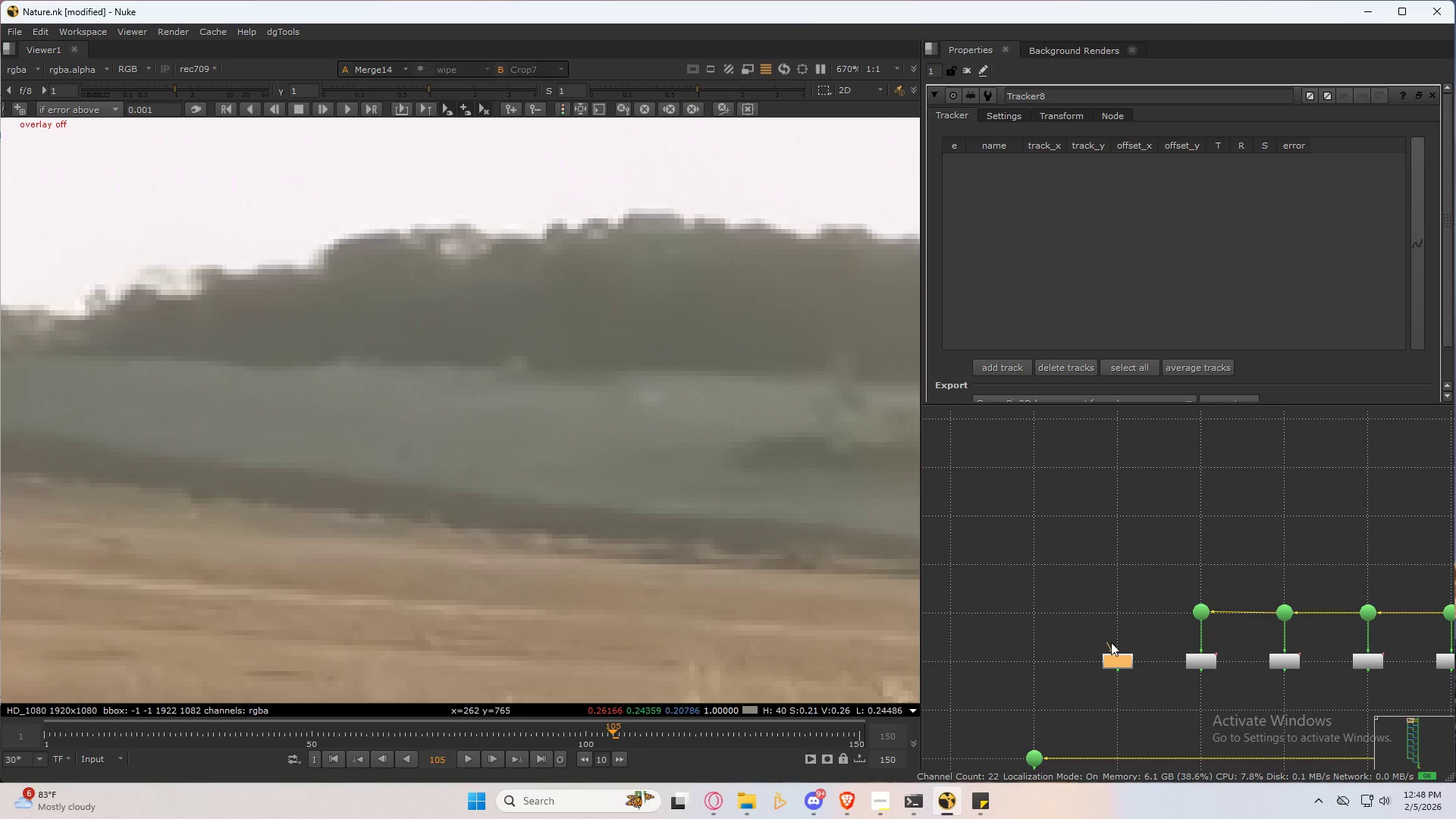 
left_click_drag(start_coordinate=[1111, 642], to_coordinate=[1194, 610])
 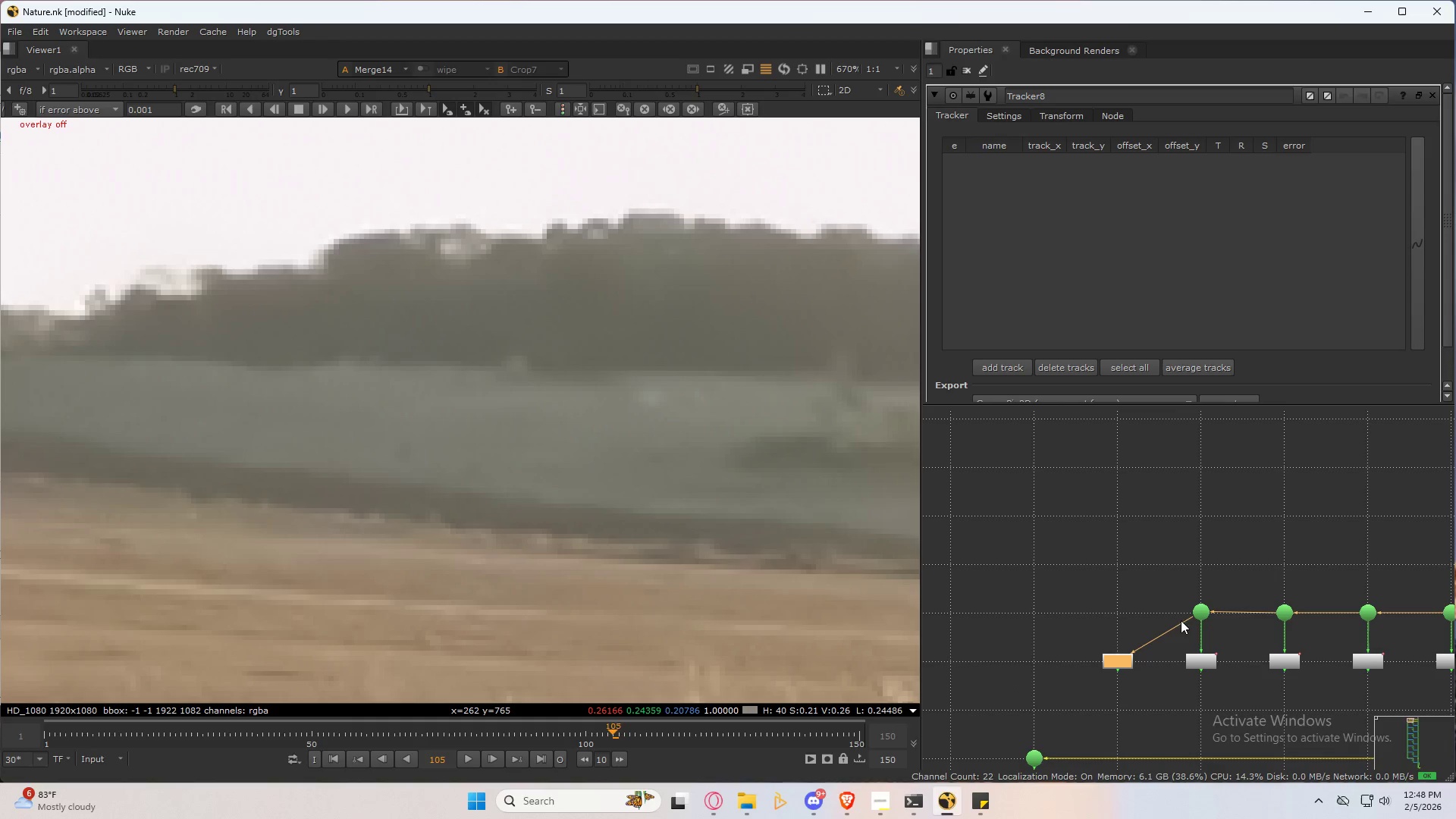 
hold_key(key=ControlLeft, duration=1.28)
left_click_drag(start_coordinate=[1160, 635], to_coordinate=[1116, 616])
 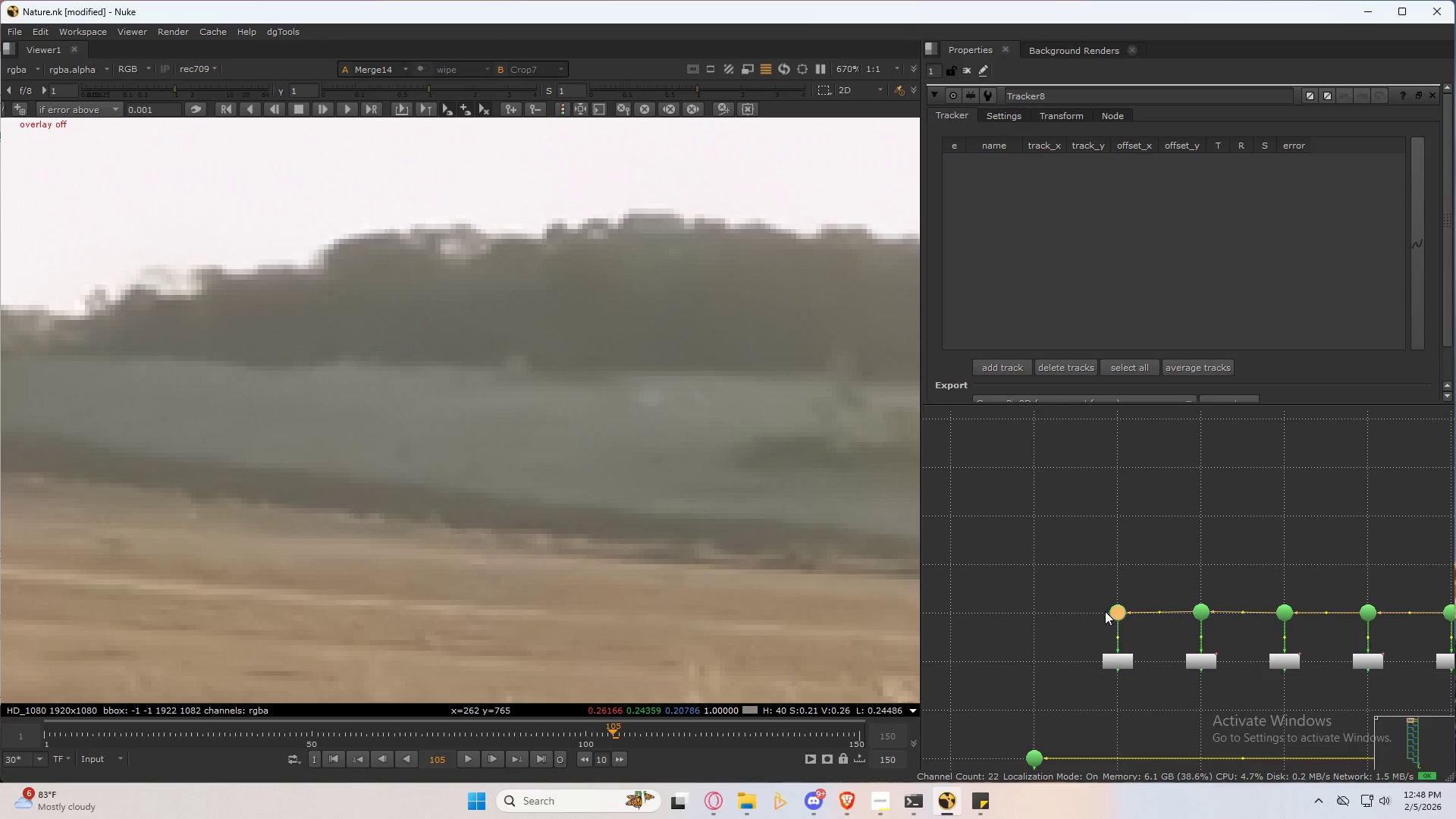 
hold_key(key=ControlLeft, duration=2.89)
left_click([1119, 658])
 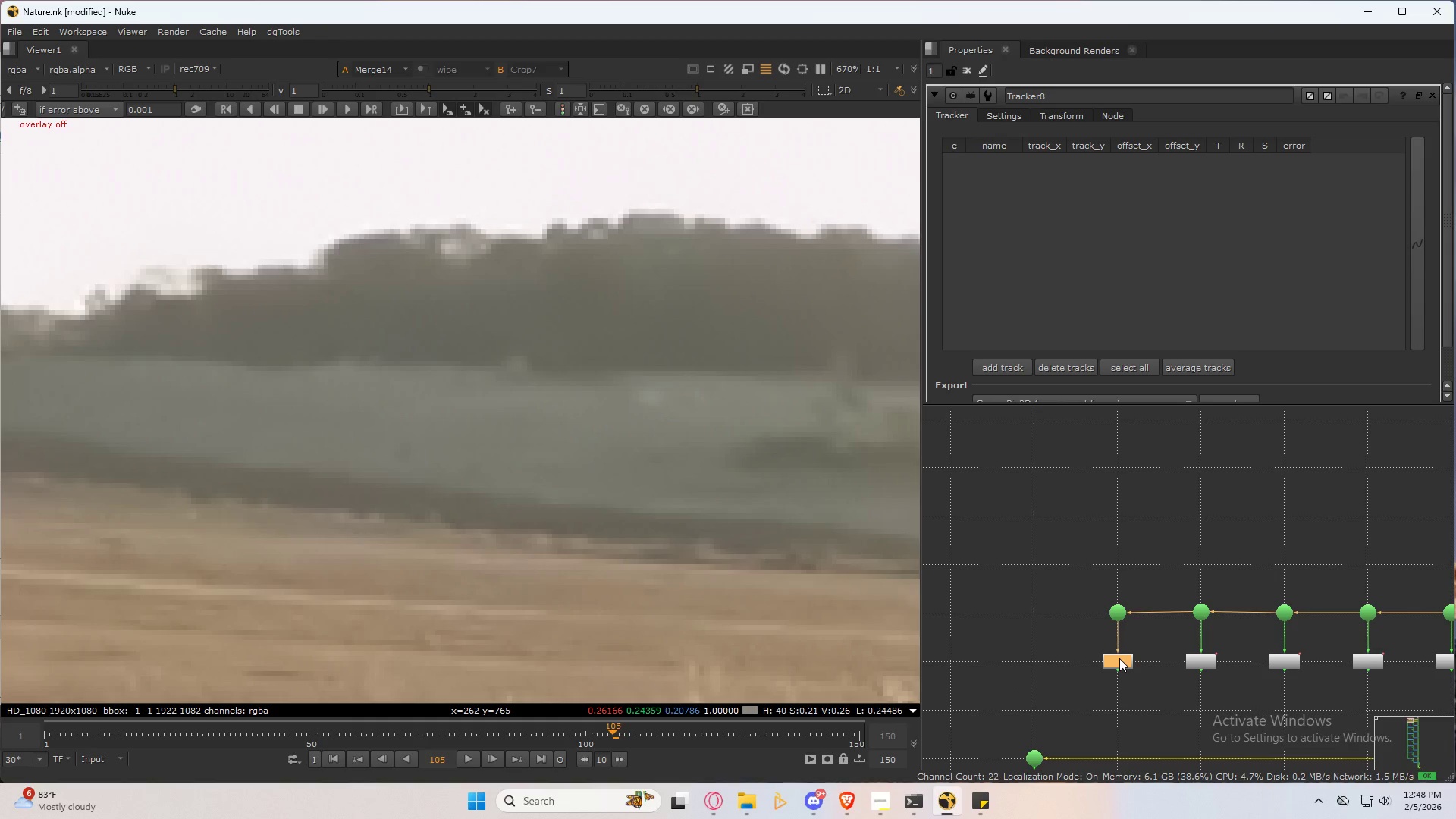 
key(1)
 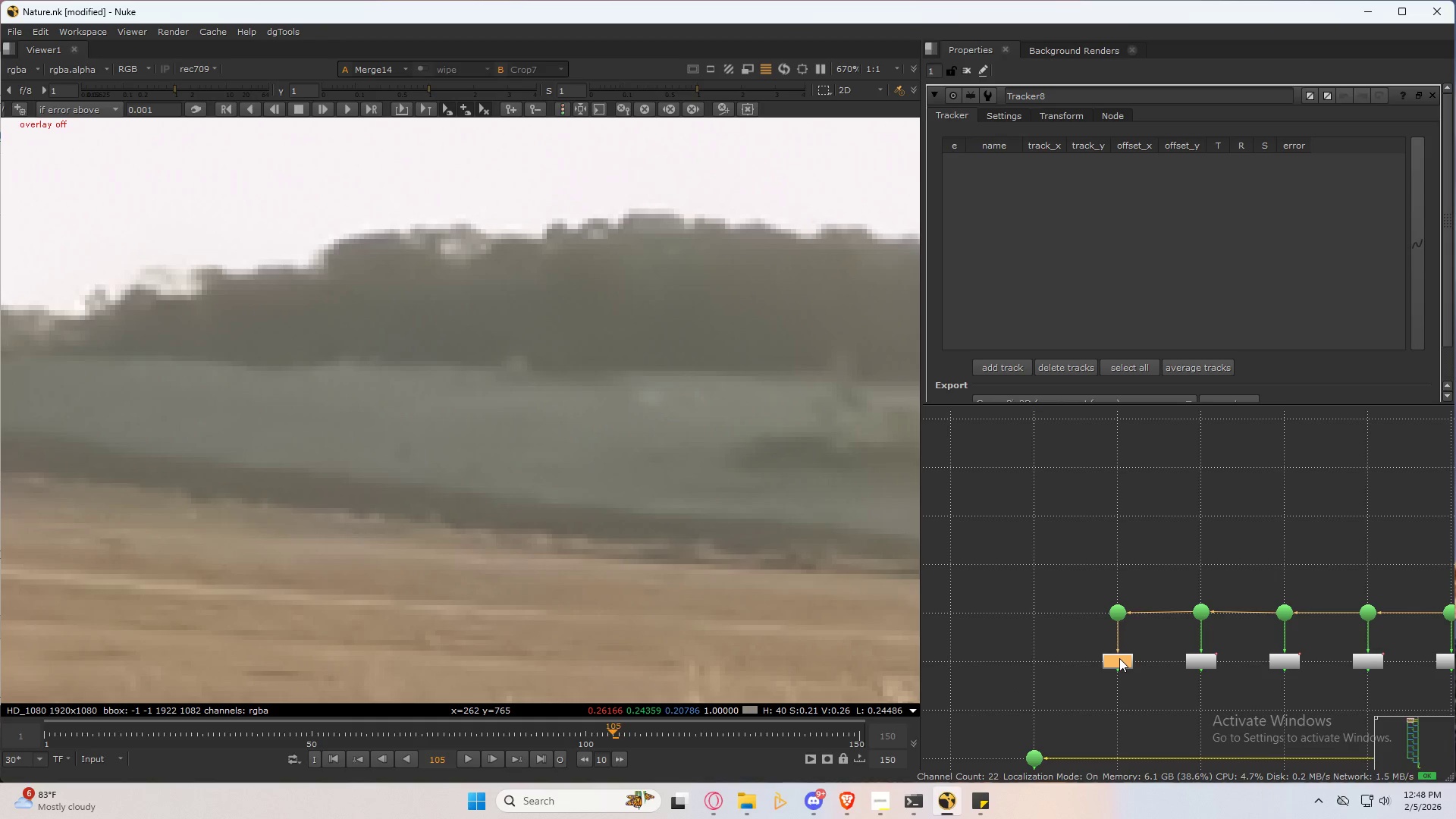 
double_click([1119, 658])
 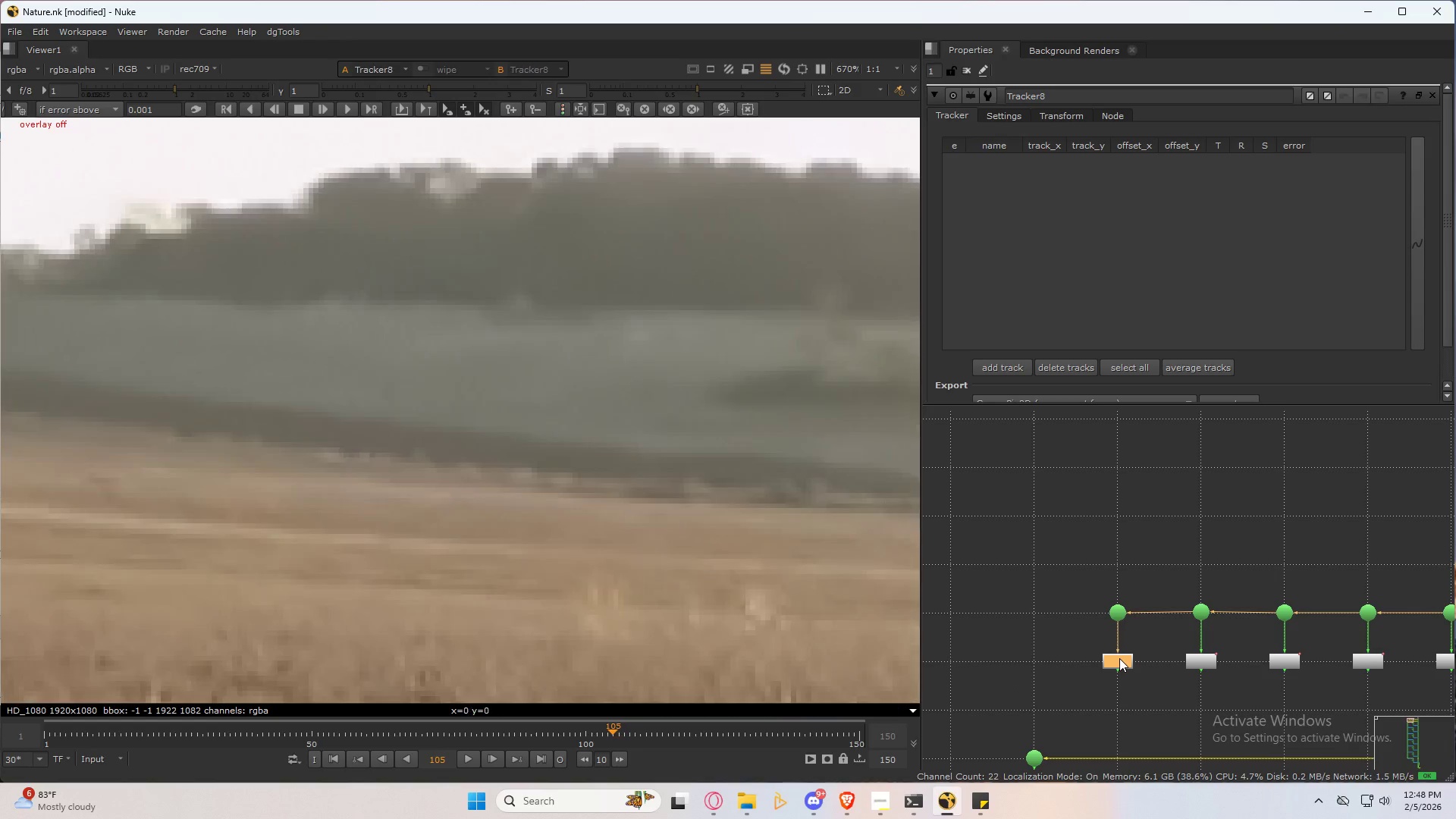 
triple_click([1119, 658])
 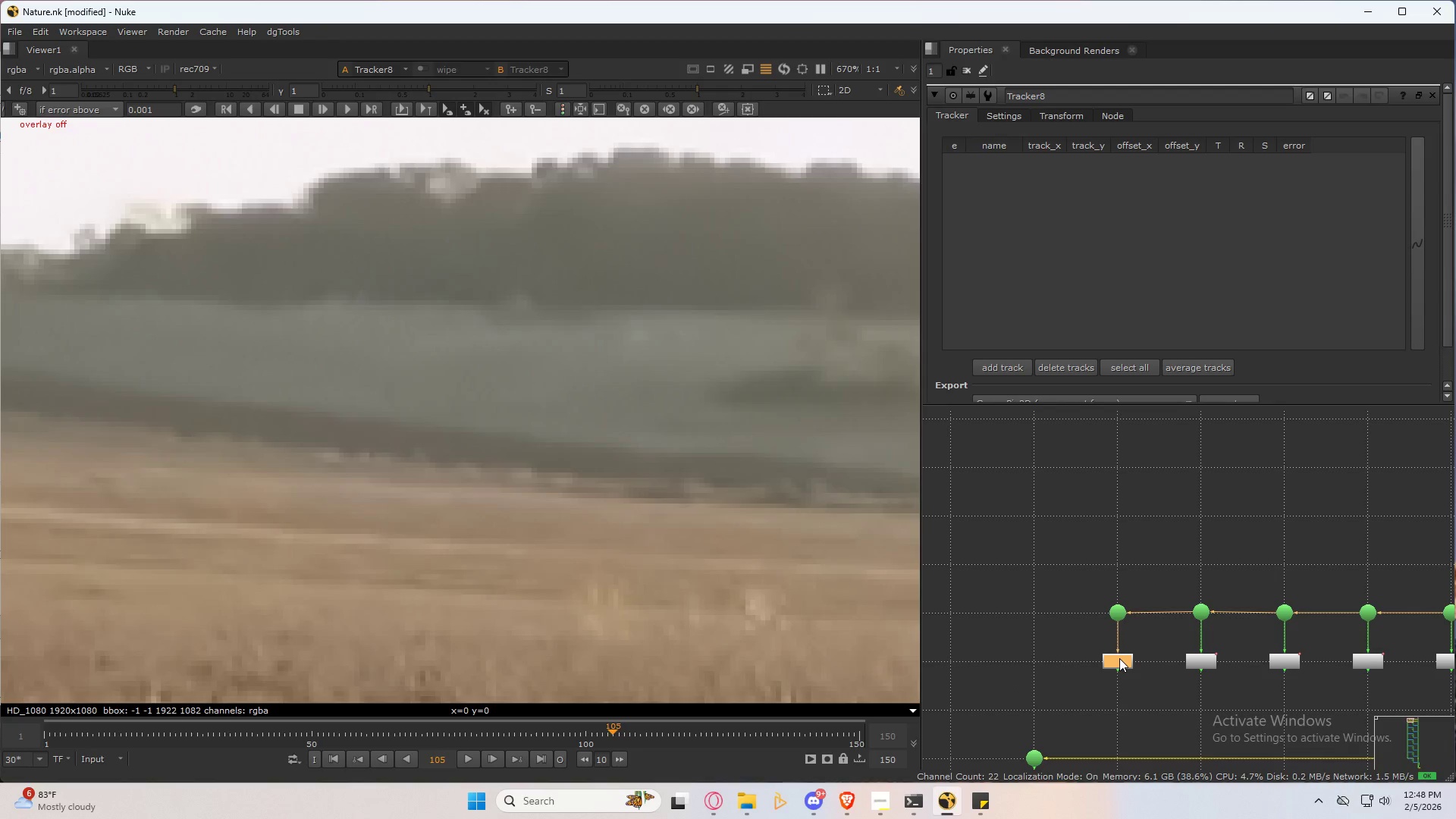 
triple_click([1119, 658])
 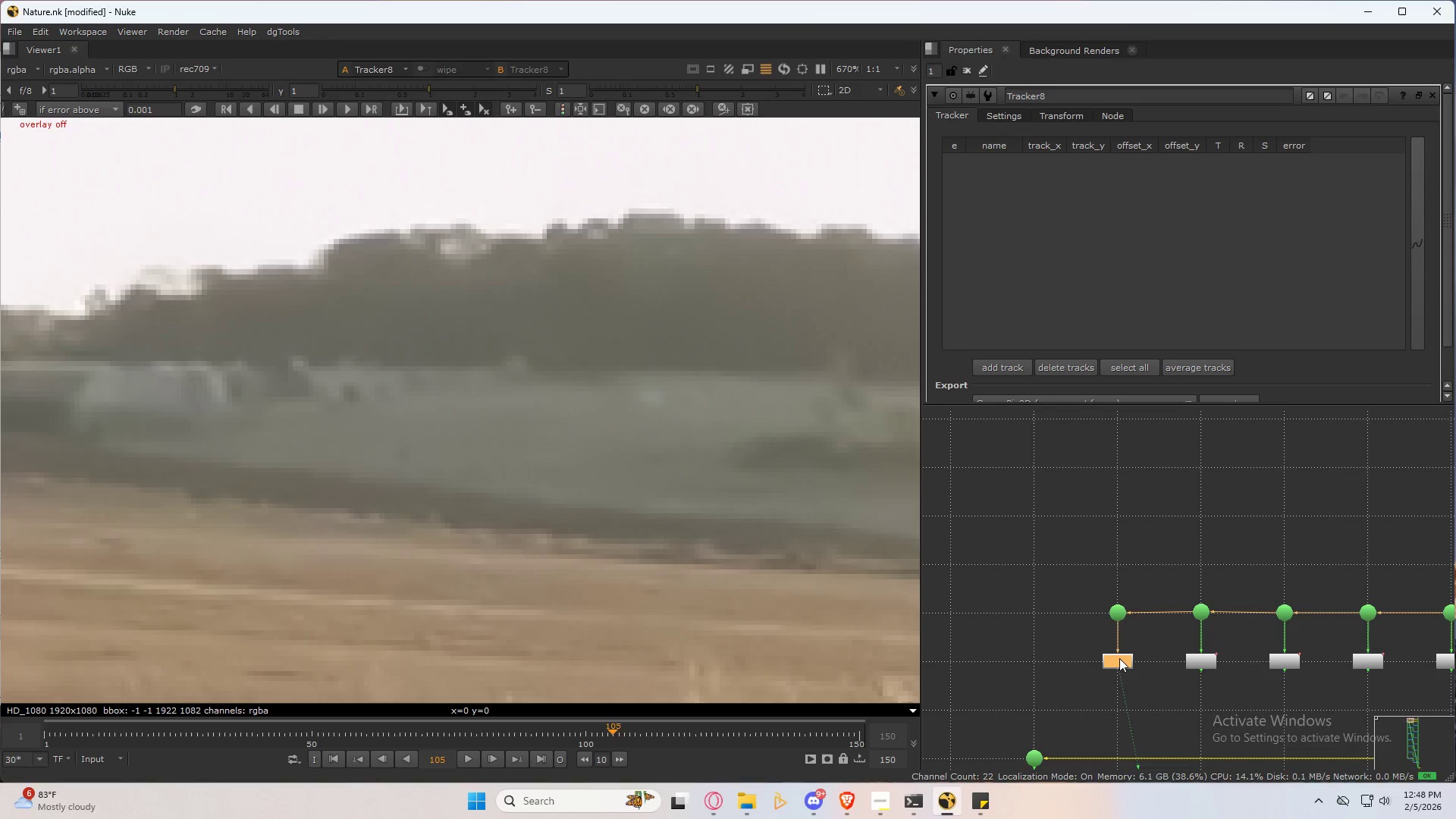 
triple_click([1119, 658])
 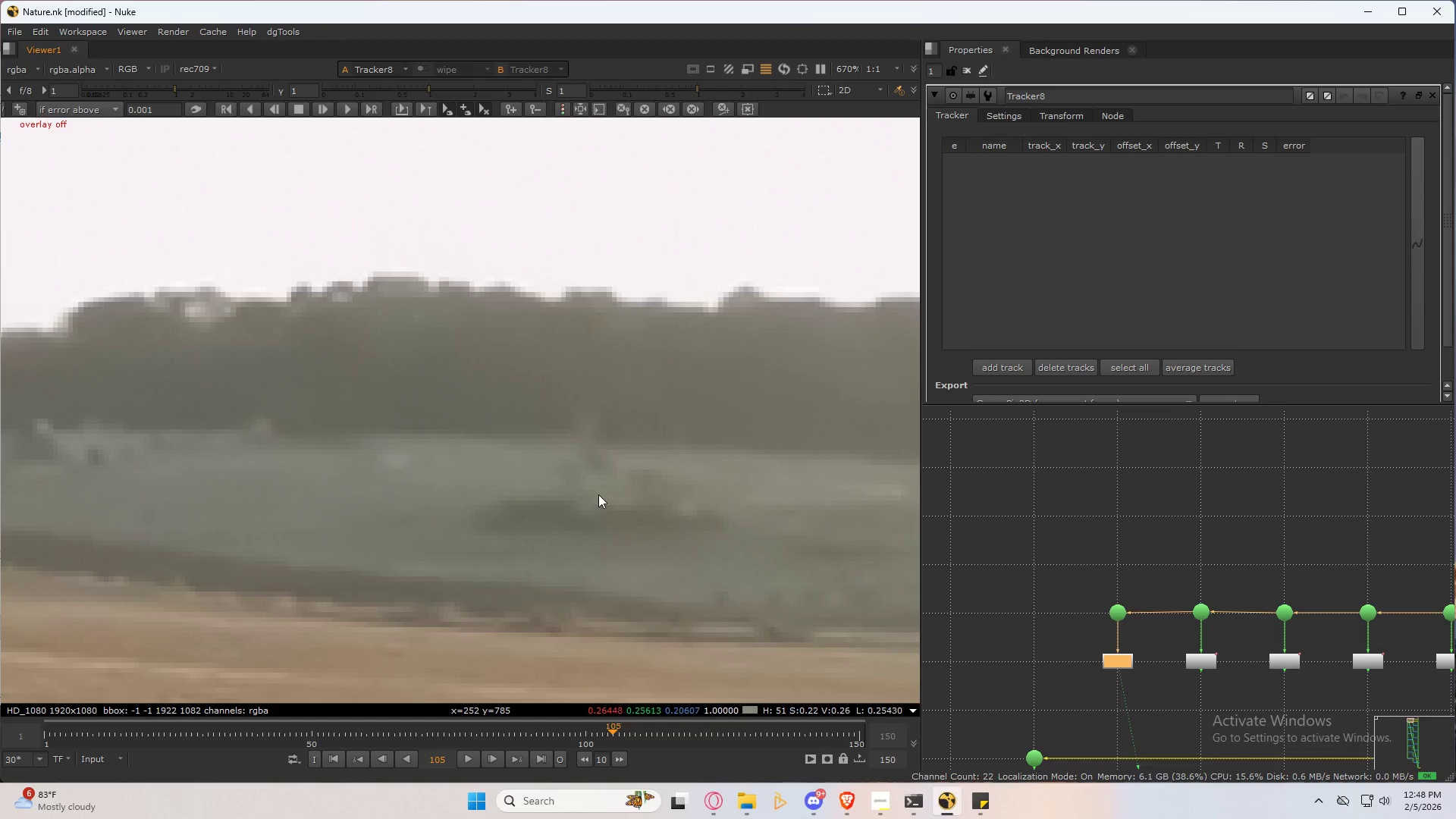 
hold_key(key=AltLeft, duration=0.47)
hold_key(key=ControlLeft, duration=0.47)
left_click([593, 493])
 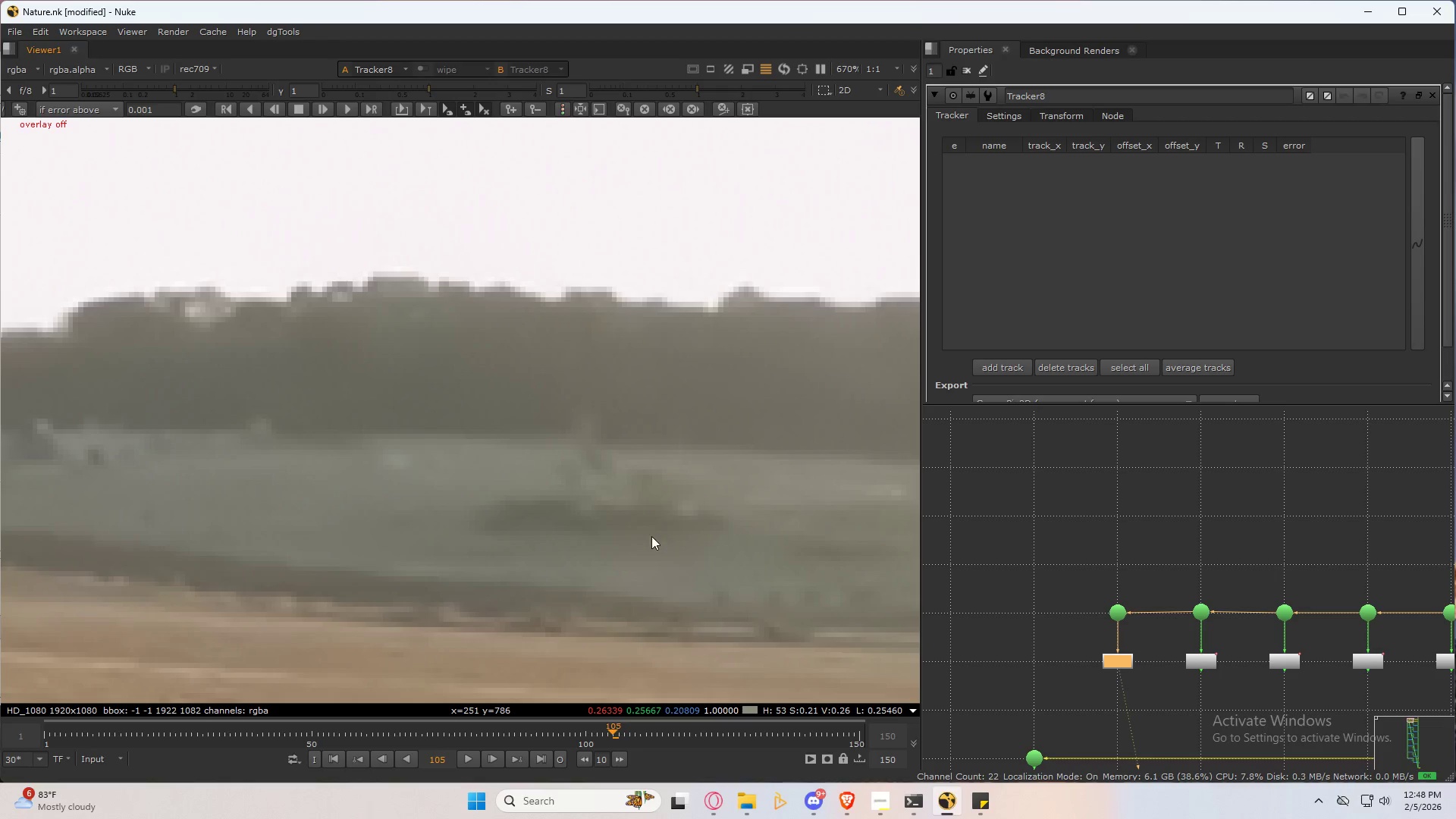 
key(Q)
 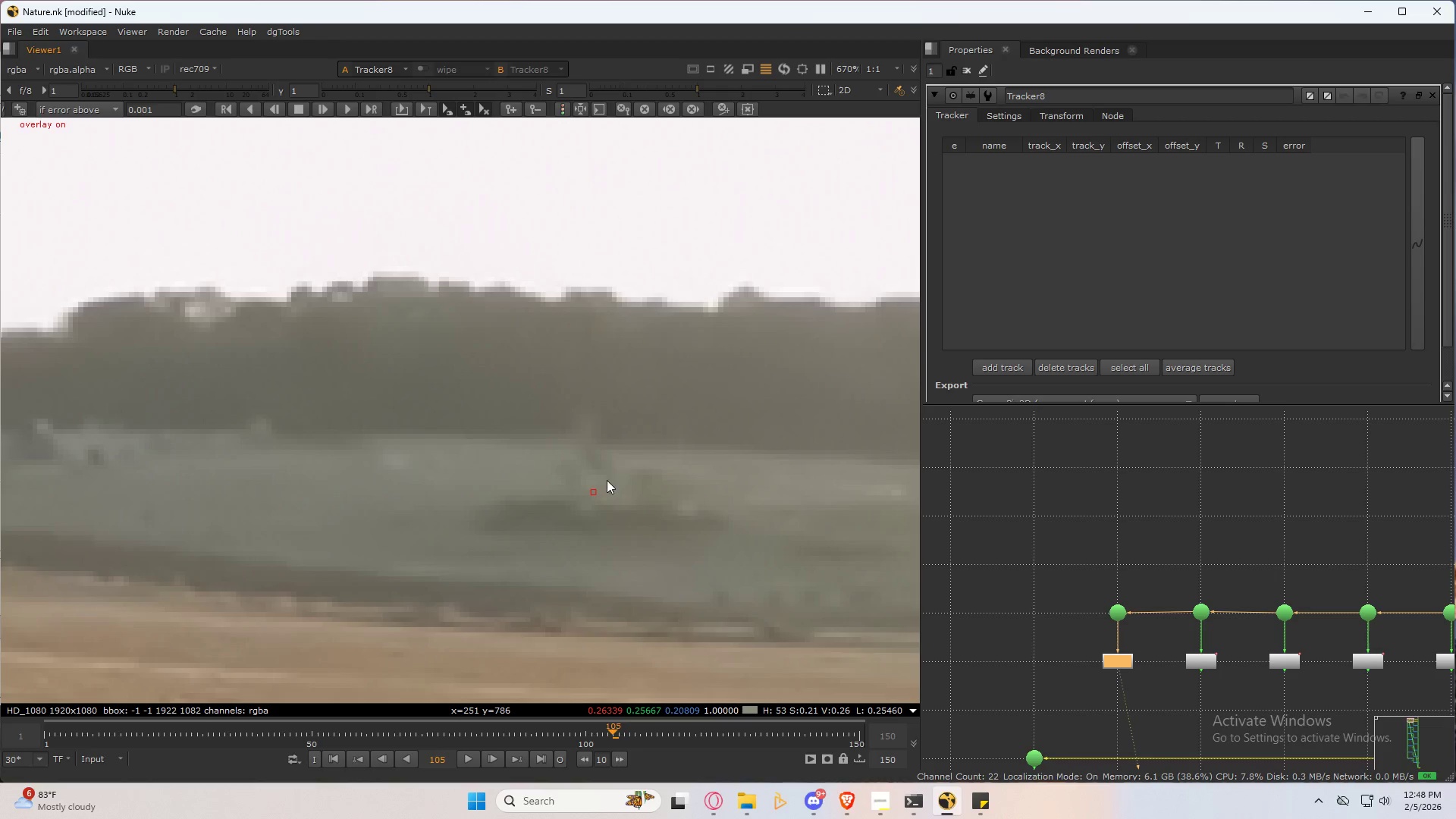 
key(Control+ControlLeft)
 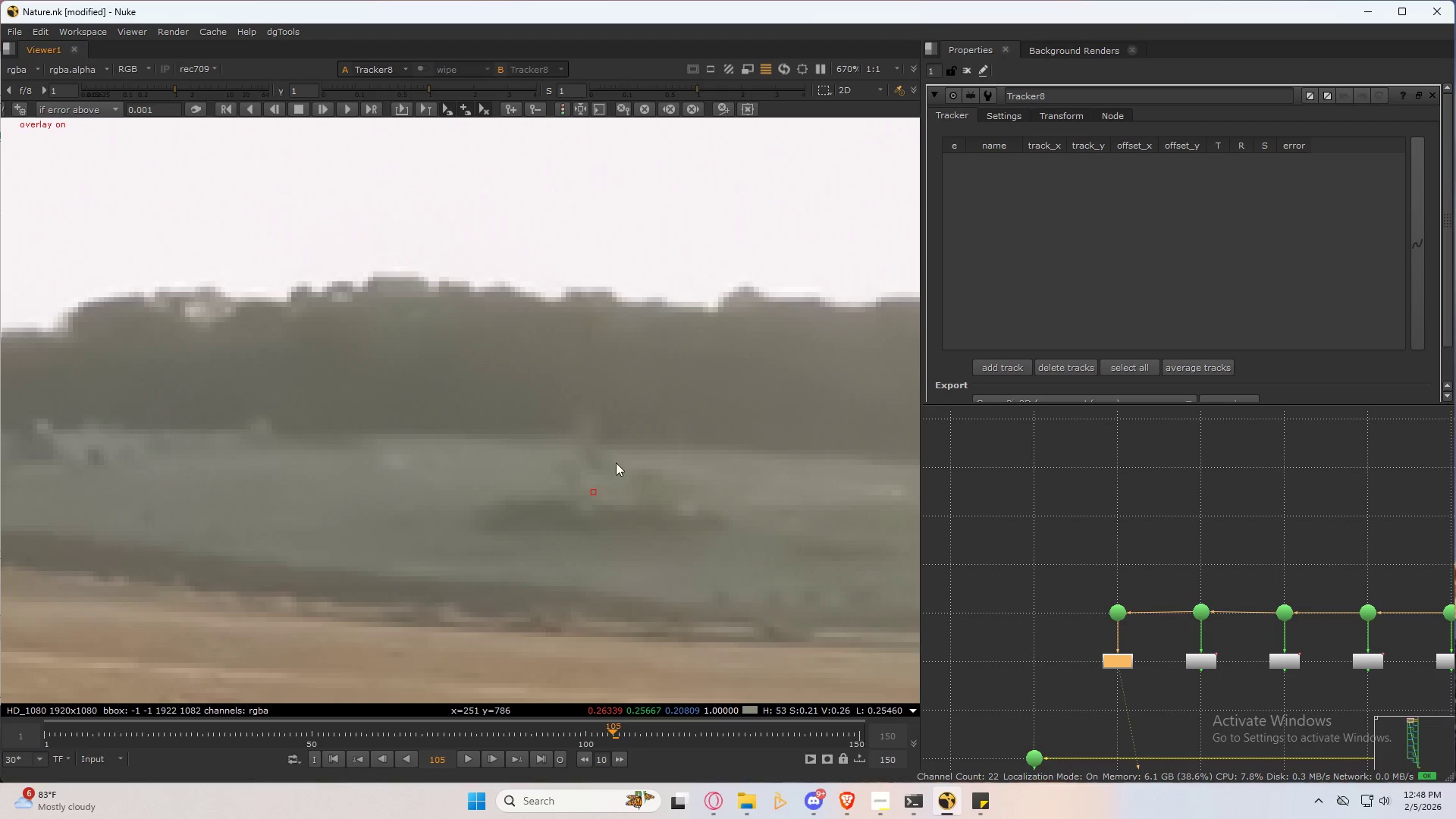 
right_click([616, 463])
 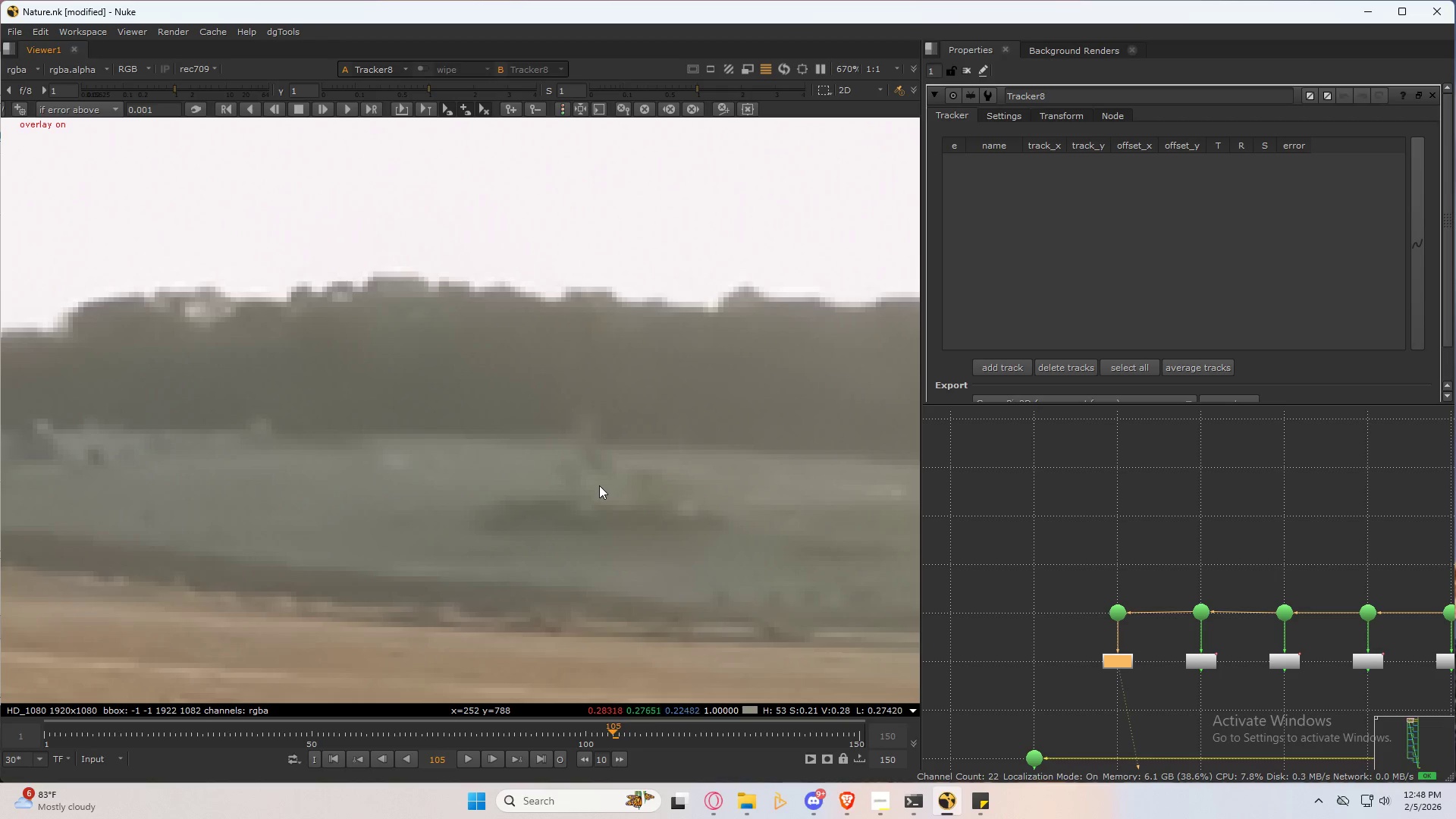 
hold_key(key=AltLeft, duration=0.42)
hold_key(key=ControlLeft, duration=0.41)
left_click([597, 486])
 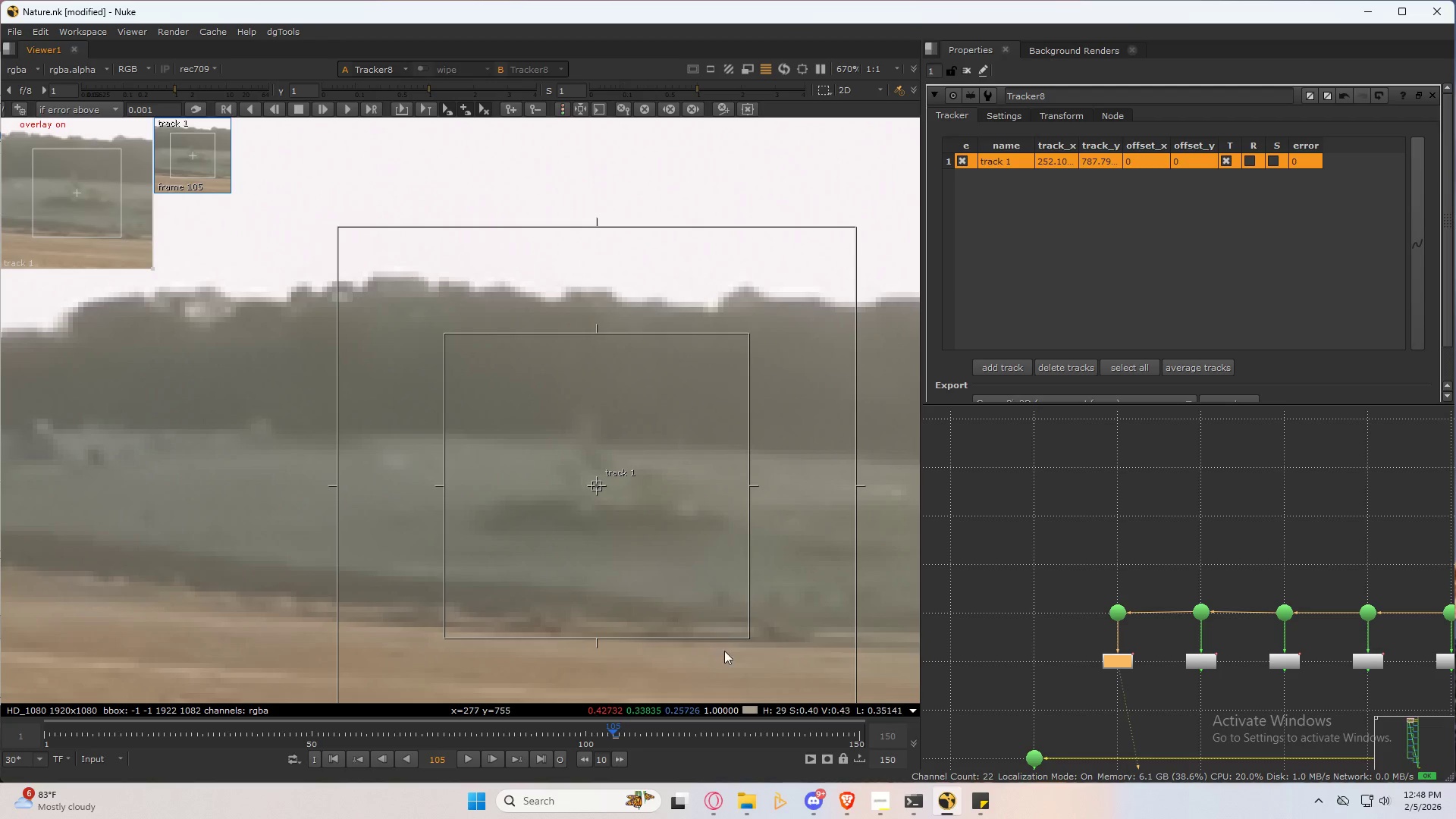 
left_click_drag(start_coordinate=[746, 633], to_coordinate=[731, 585])
 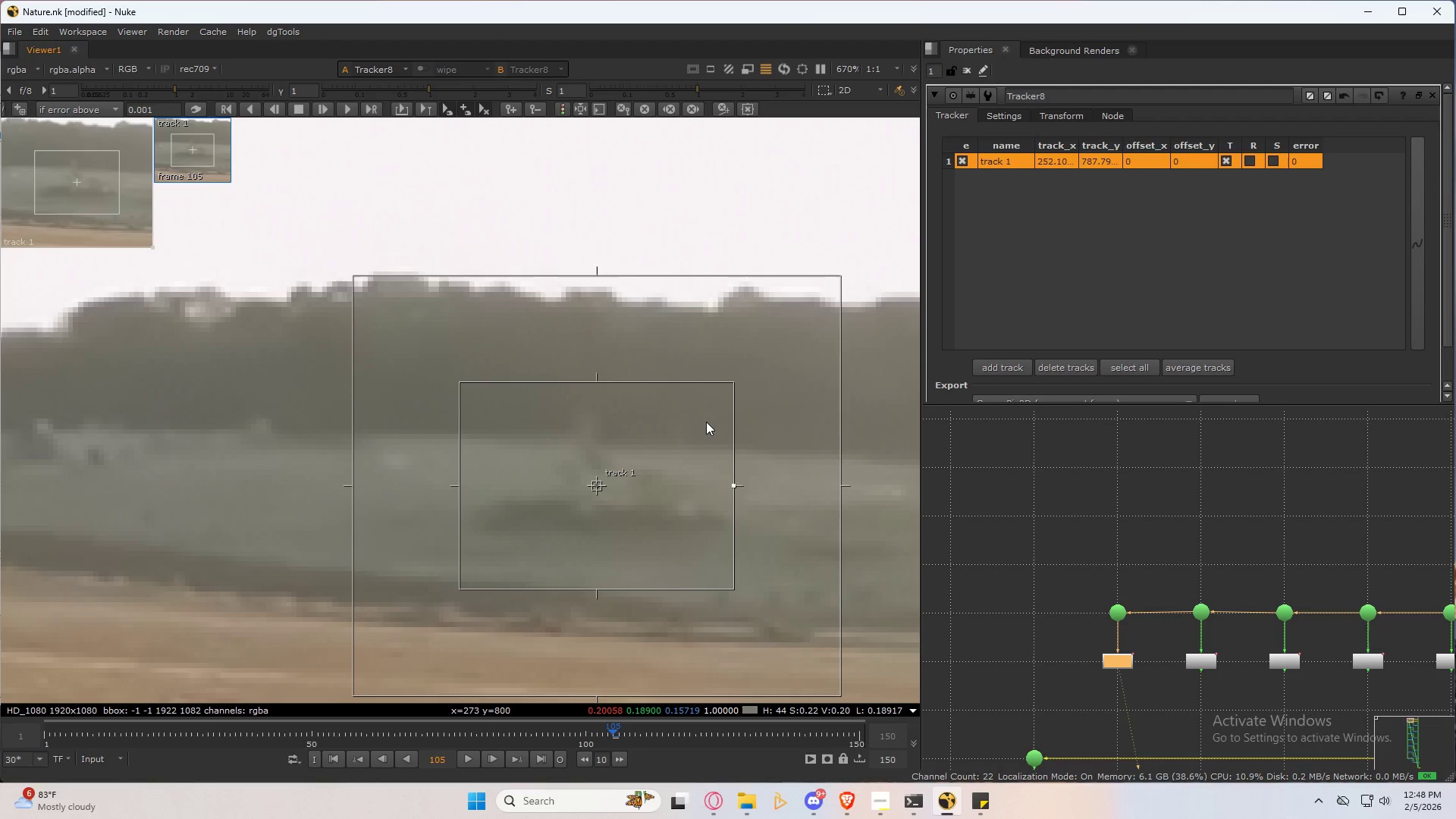 
wait(5.53)
 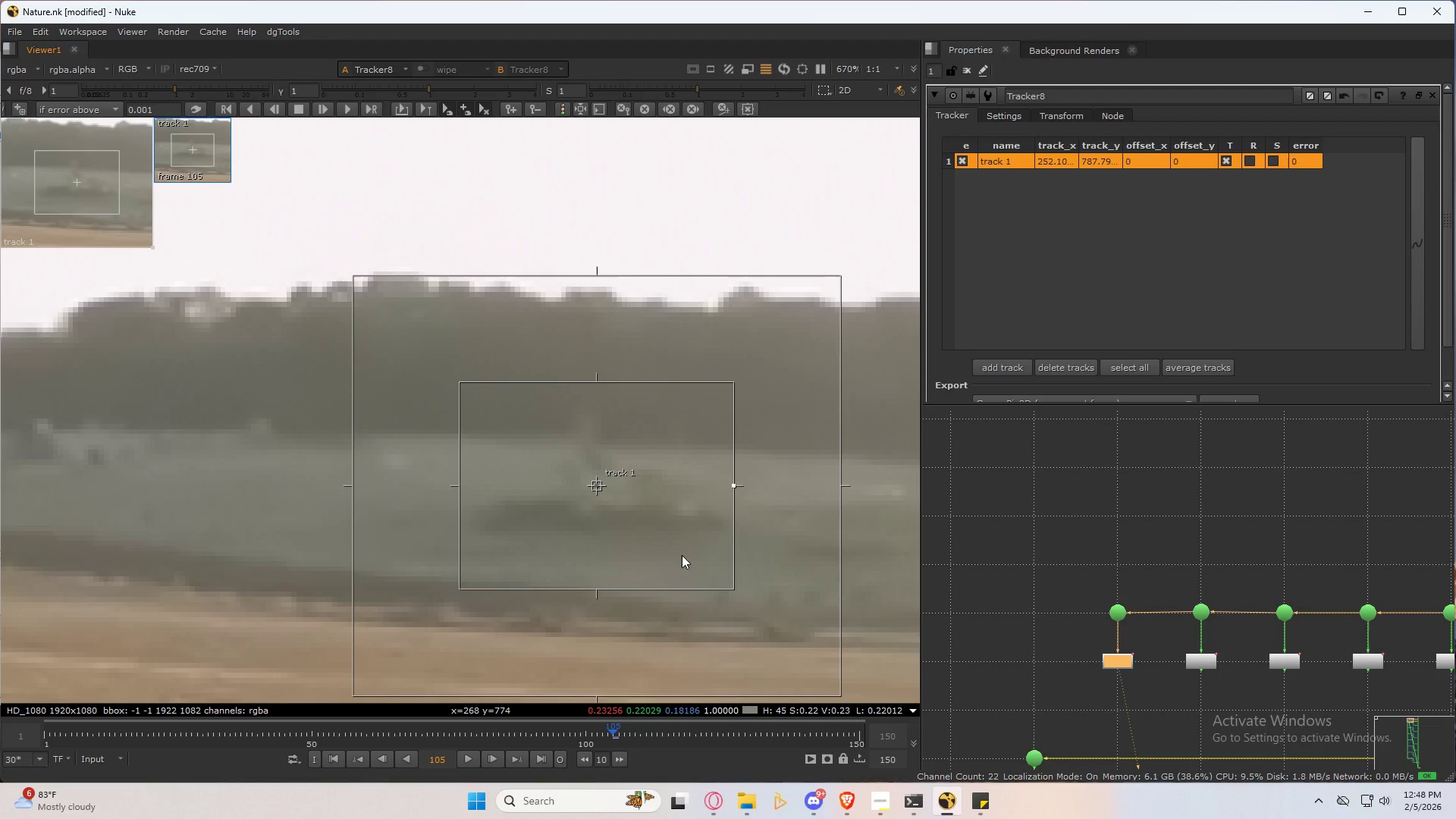 
left_click([348, 108])
 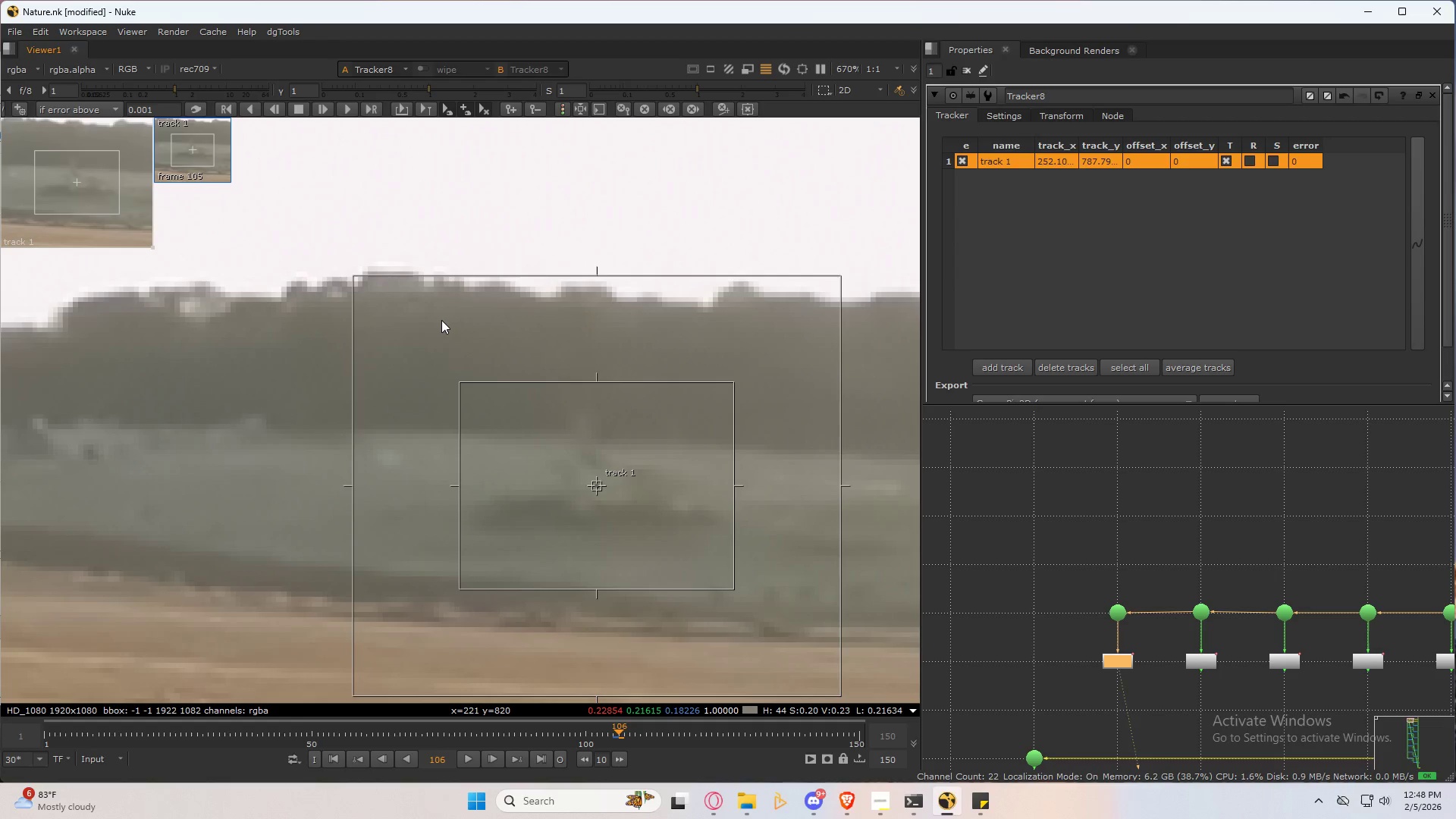 
wait(9.28)
 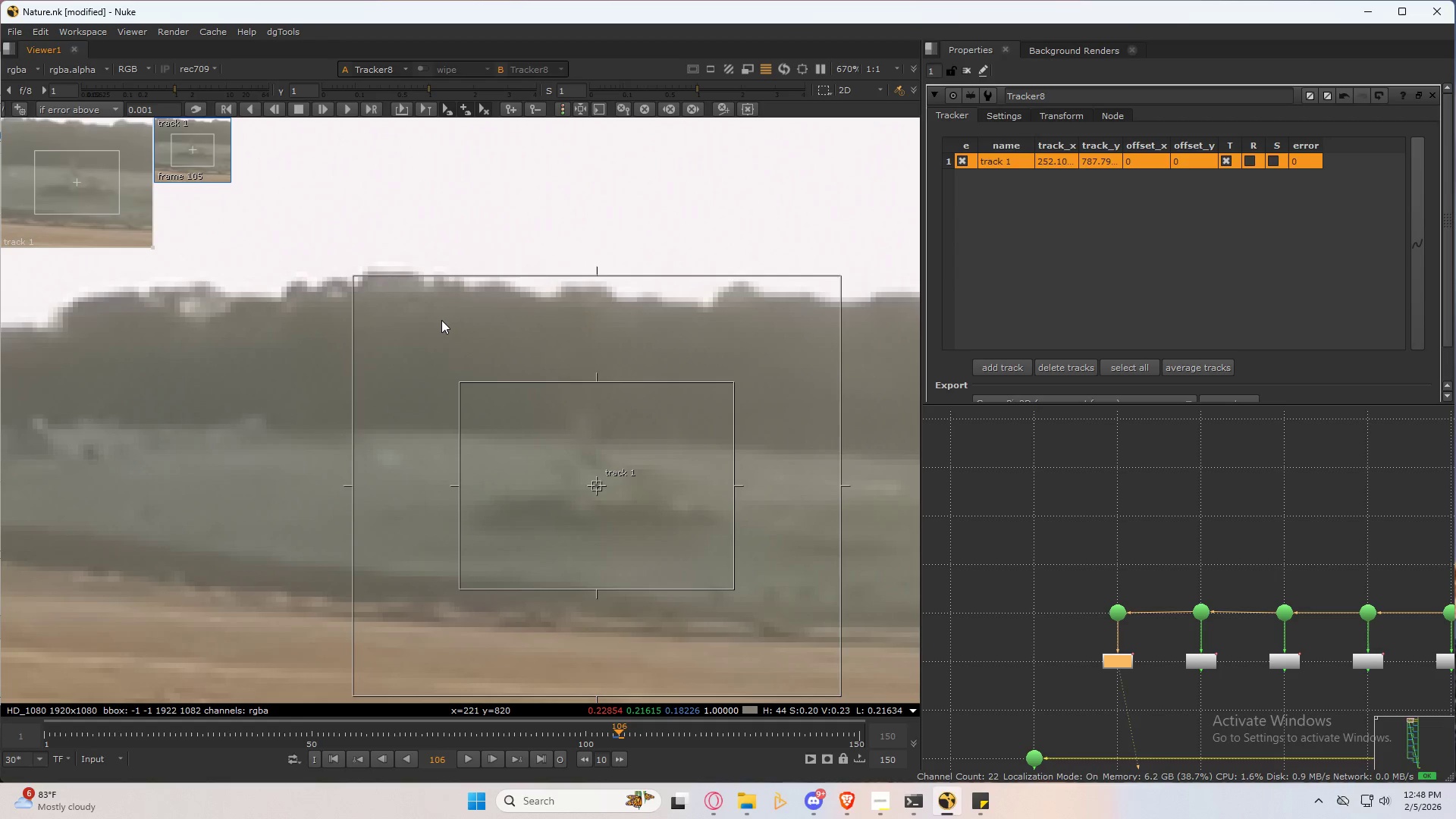 
left_click([347, 108])
 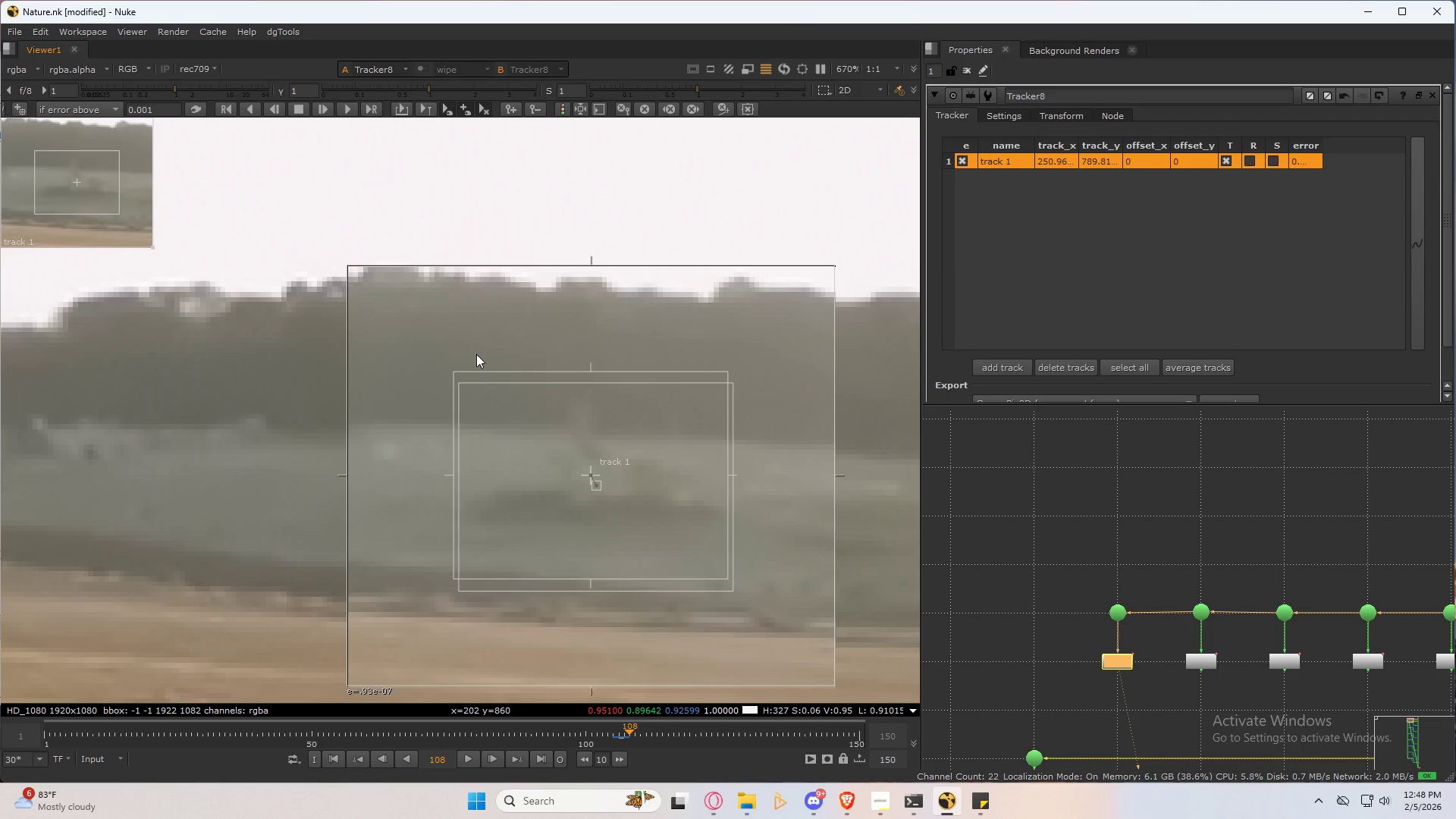 
mouse_move([504, 375])
 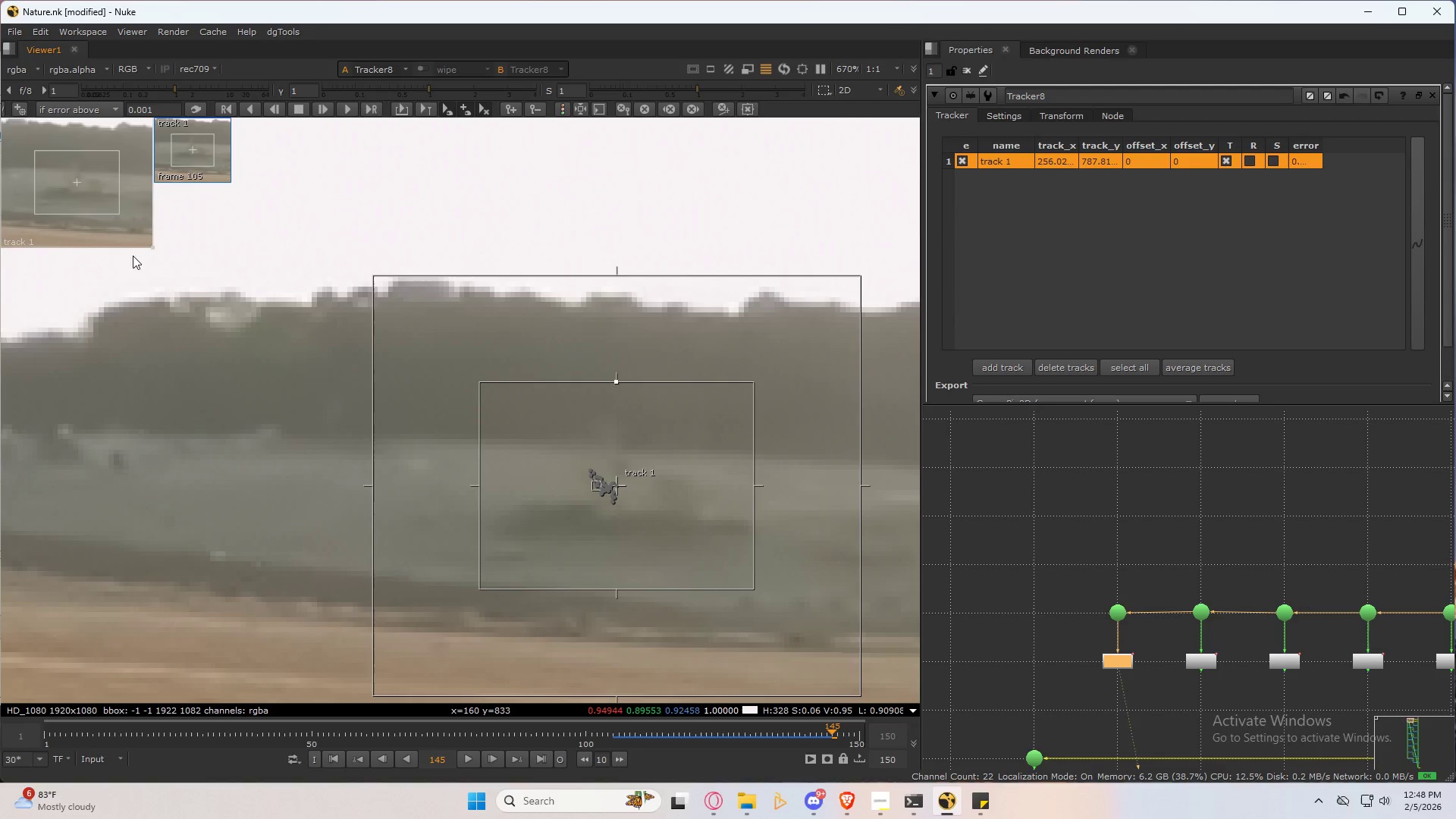 
left_click_drag(start_coordinate=[152, 245], to_coordinate=[246, 491])
 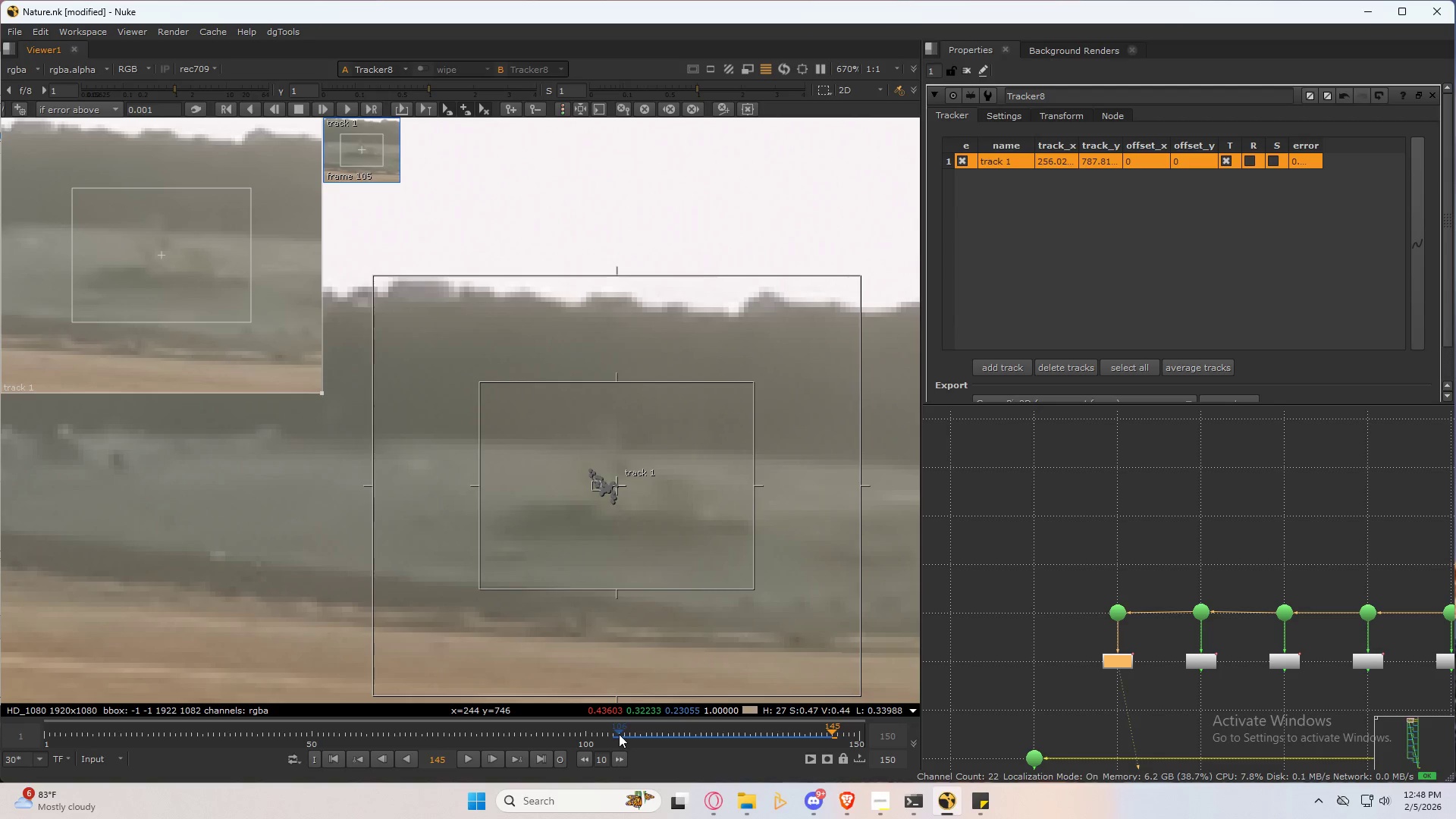 
left_click([598, 736])
 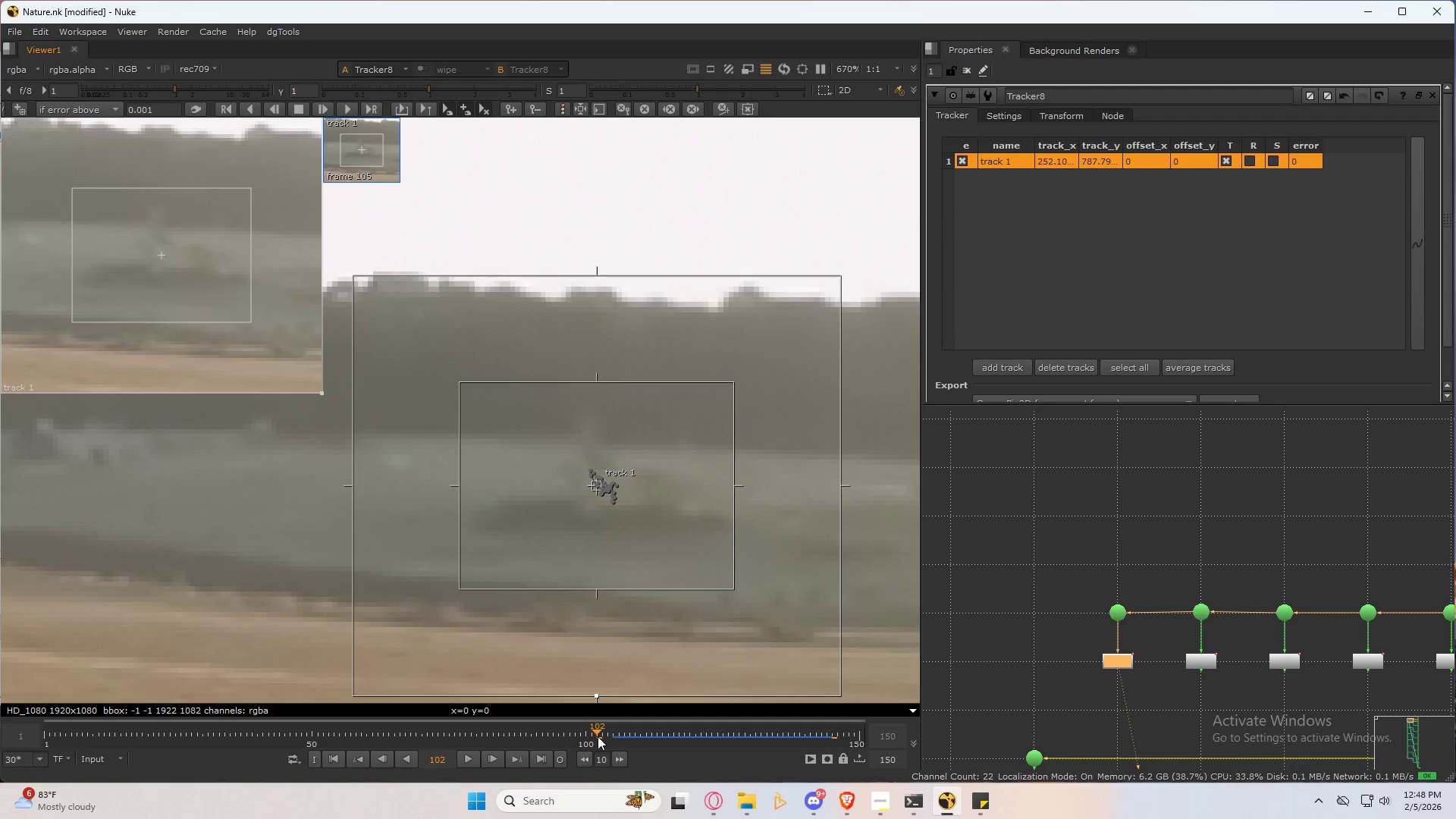 
key(Alt+ArrowRight)
 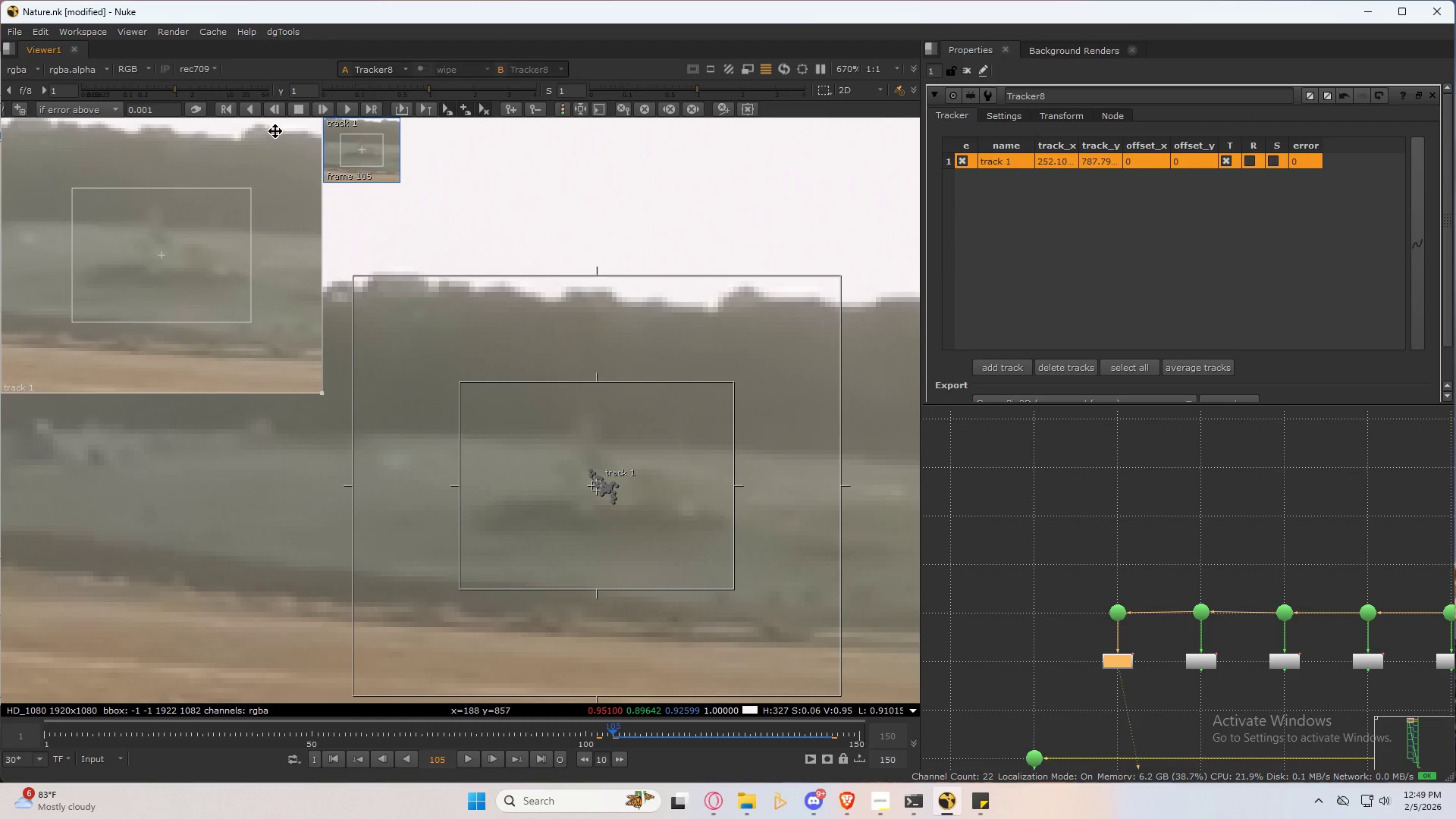 
left_click([254, 111])
 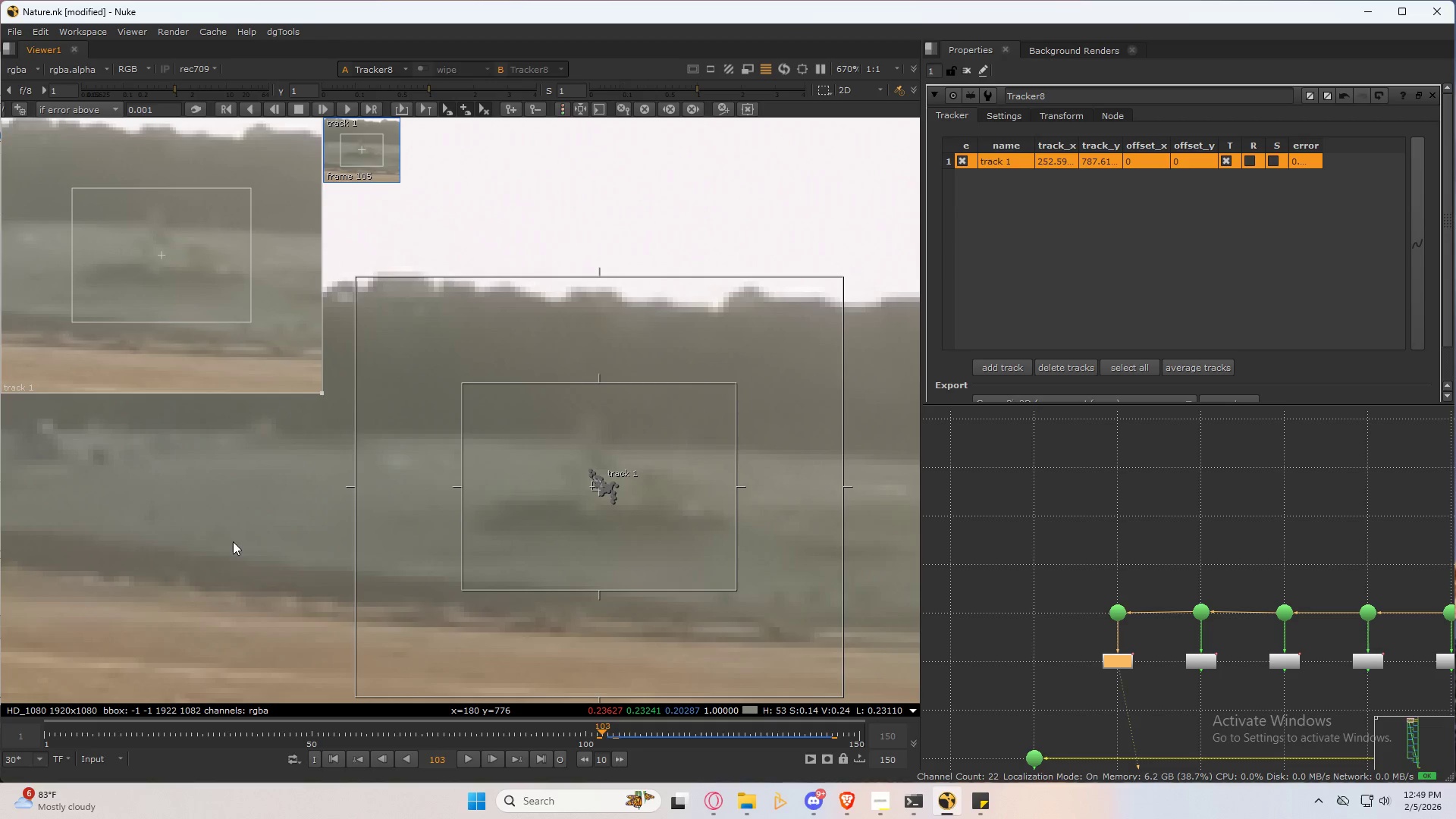 
wait(5.73)
 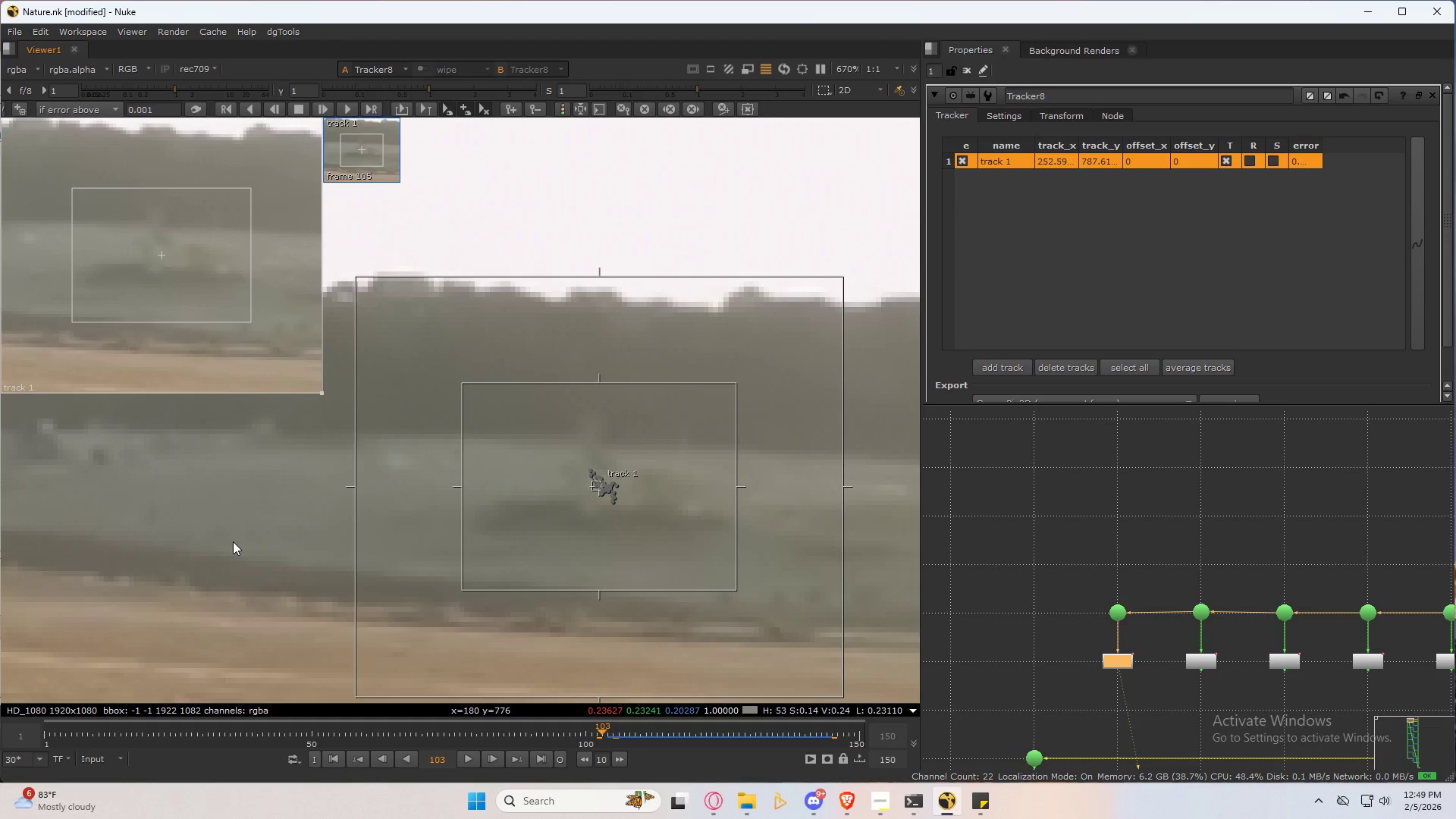 
left_click([256, 112])
 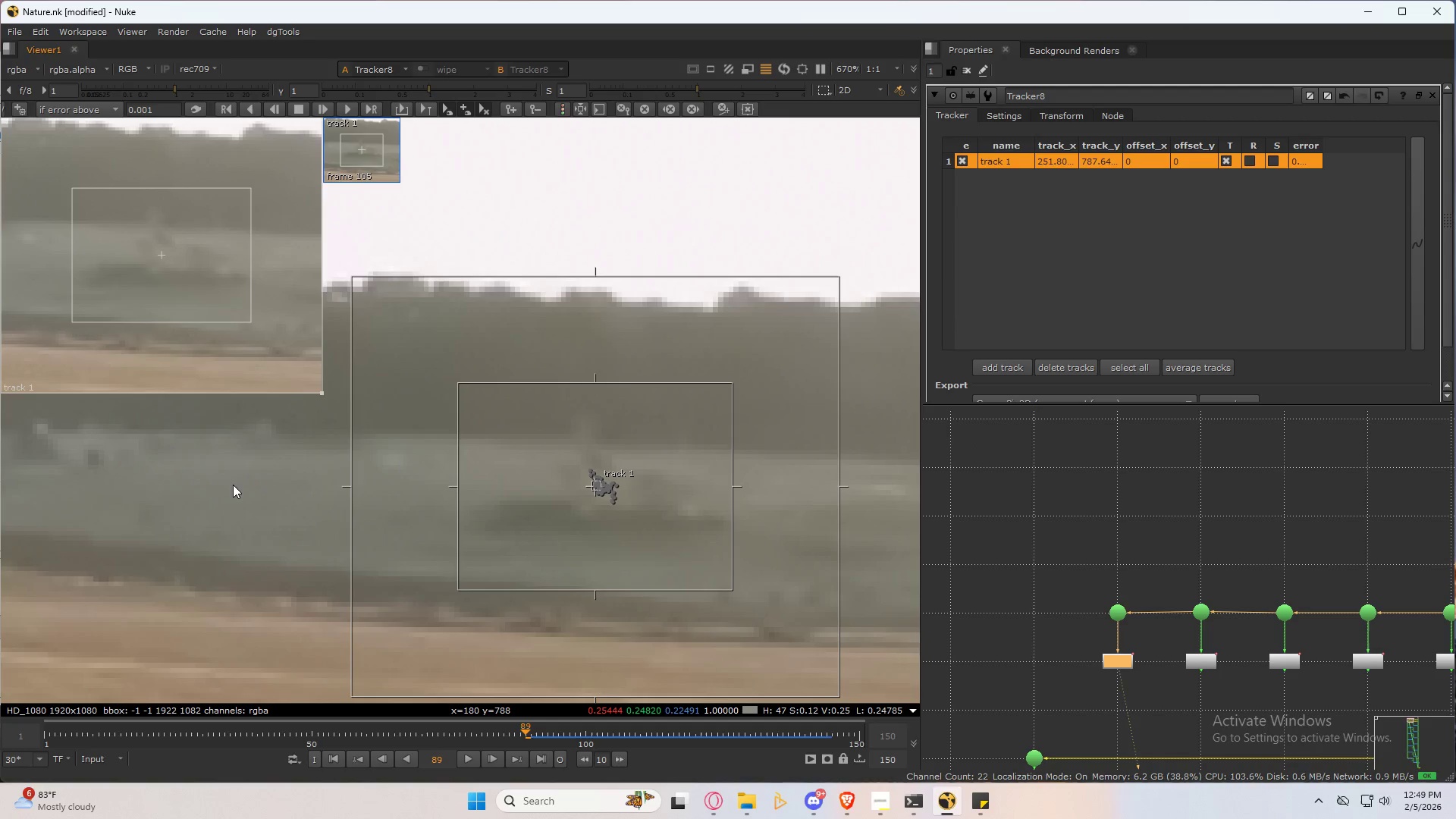 
wait(9.8)
 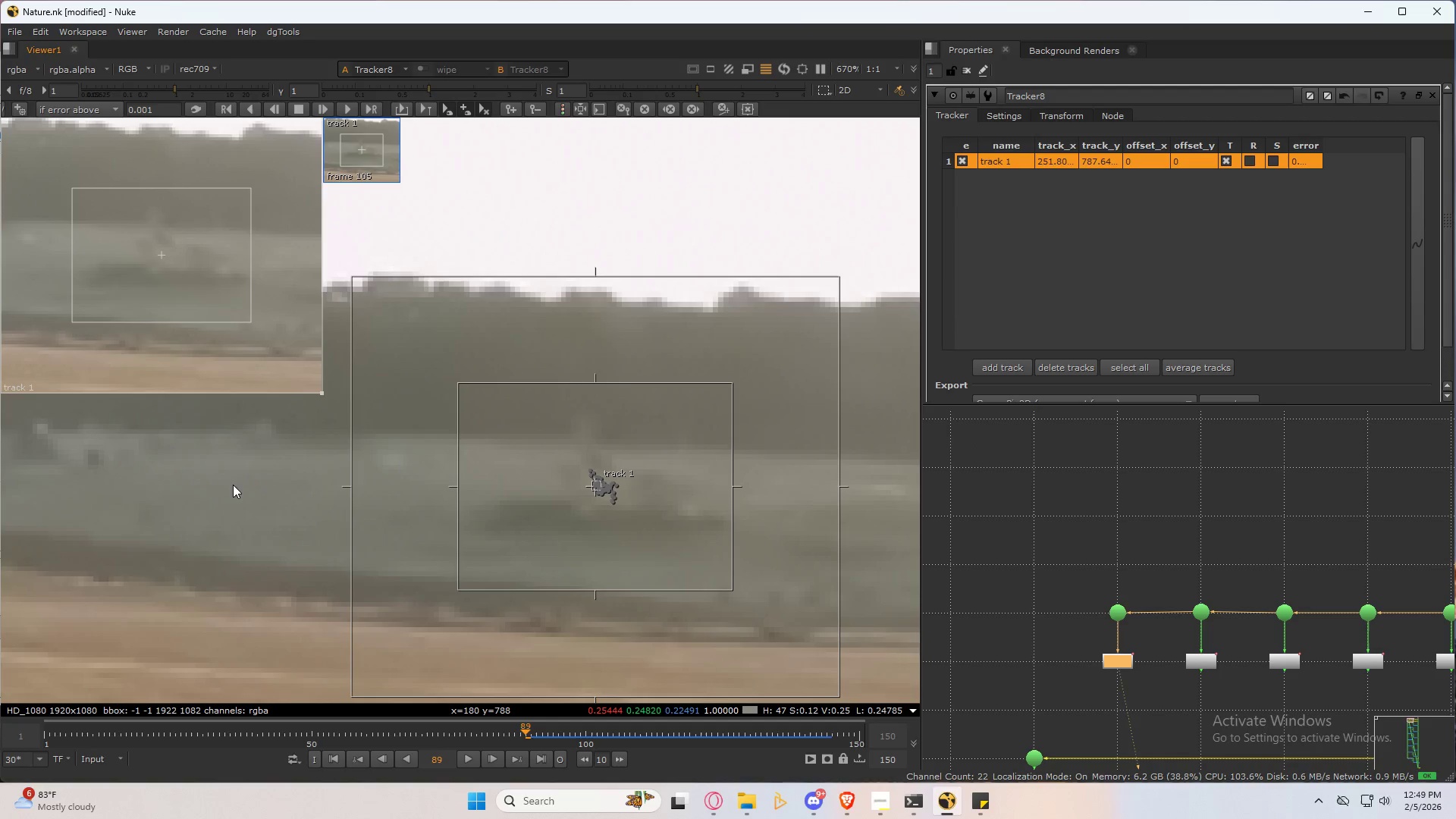 
left_click([255, 106])
 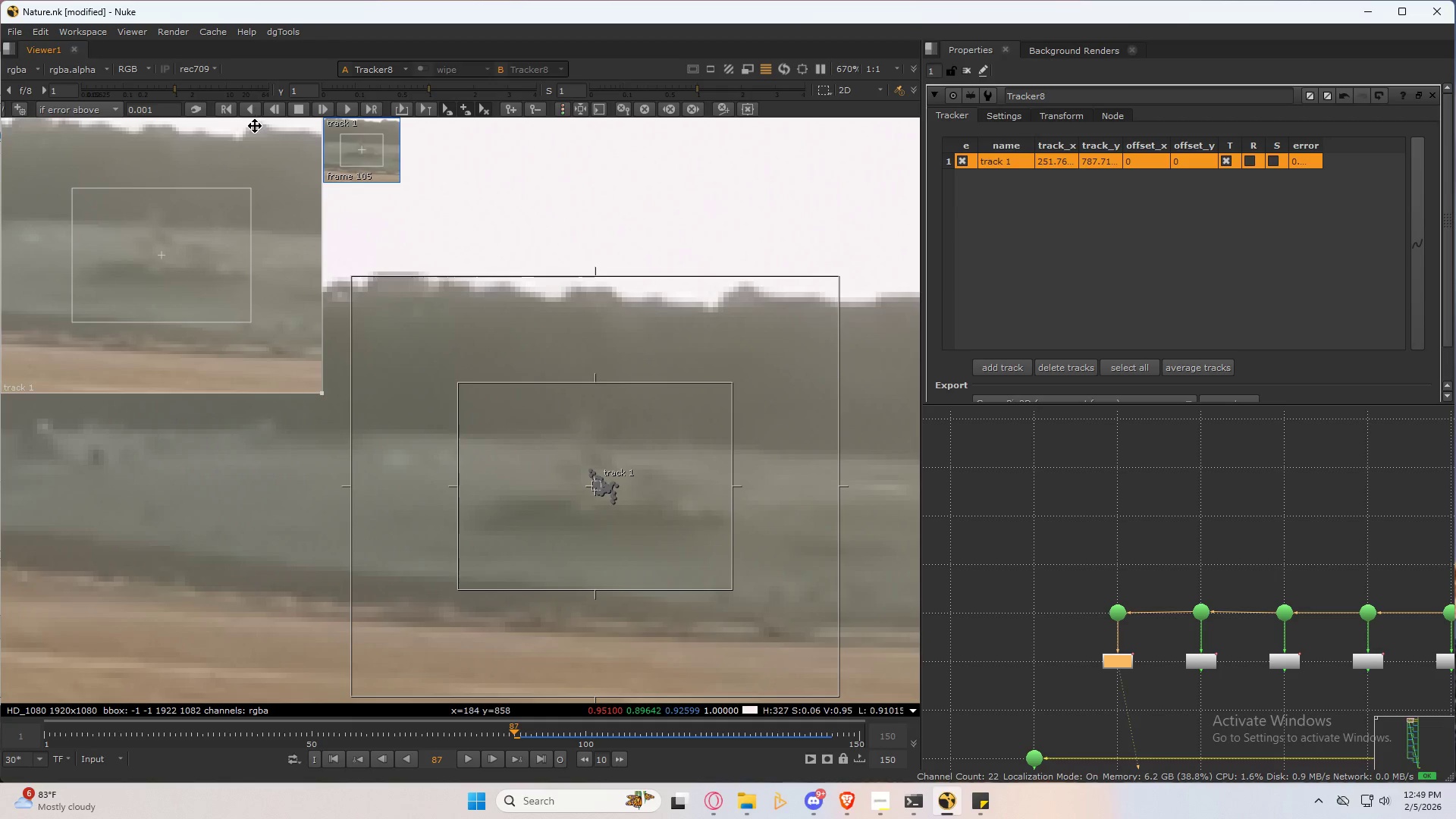 
left_click([249, 108])
 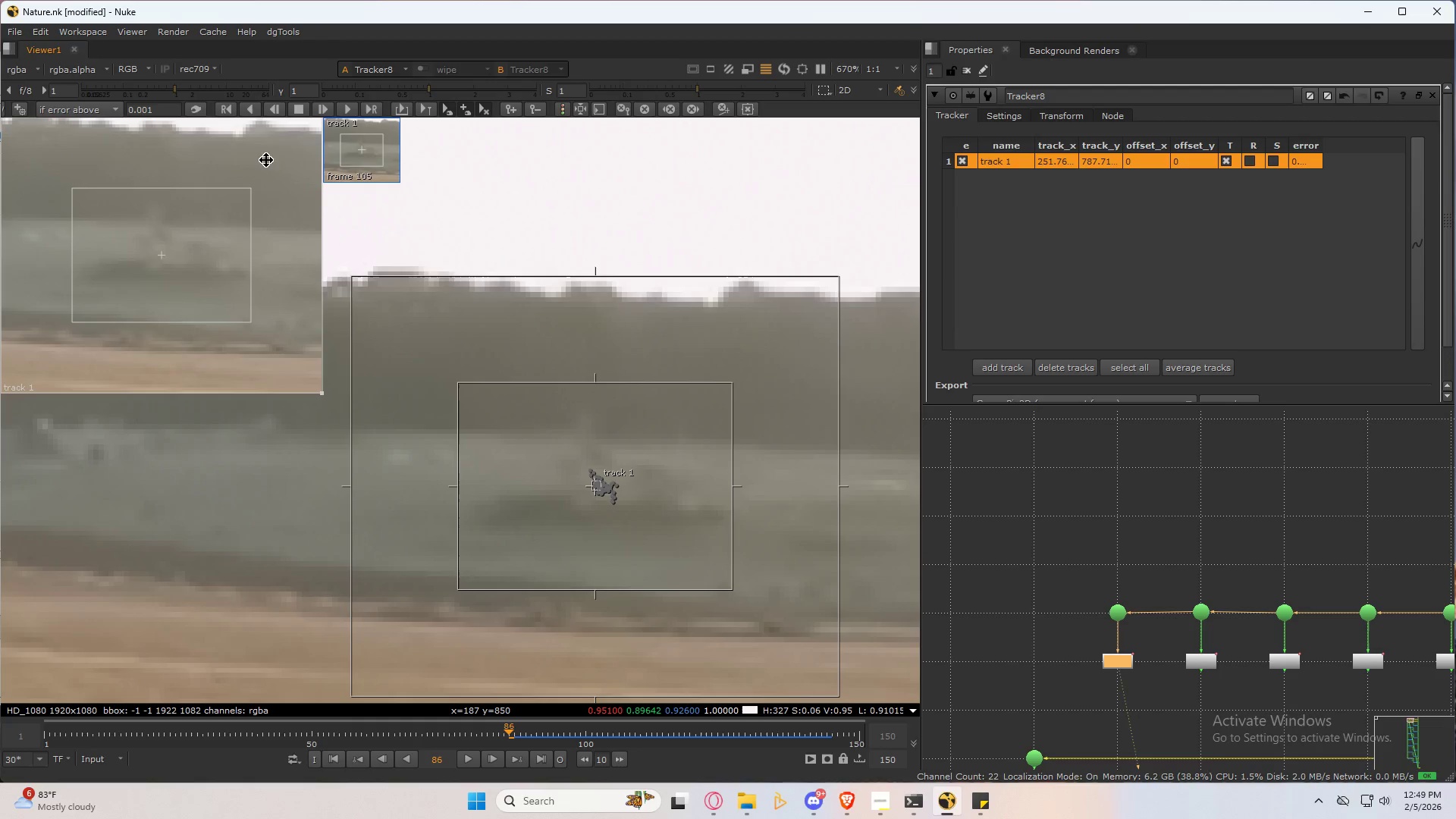 
left_click([257, 108])
 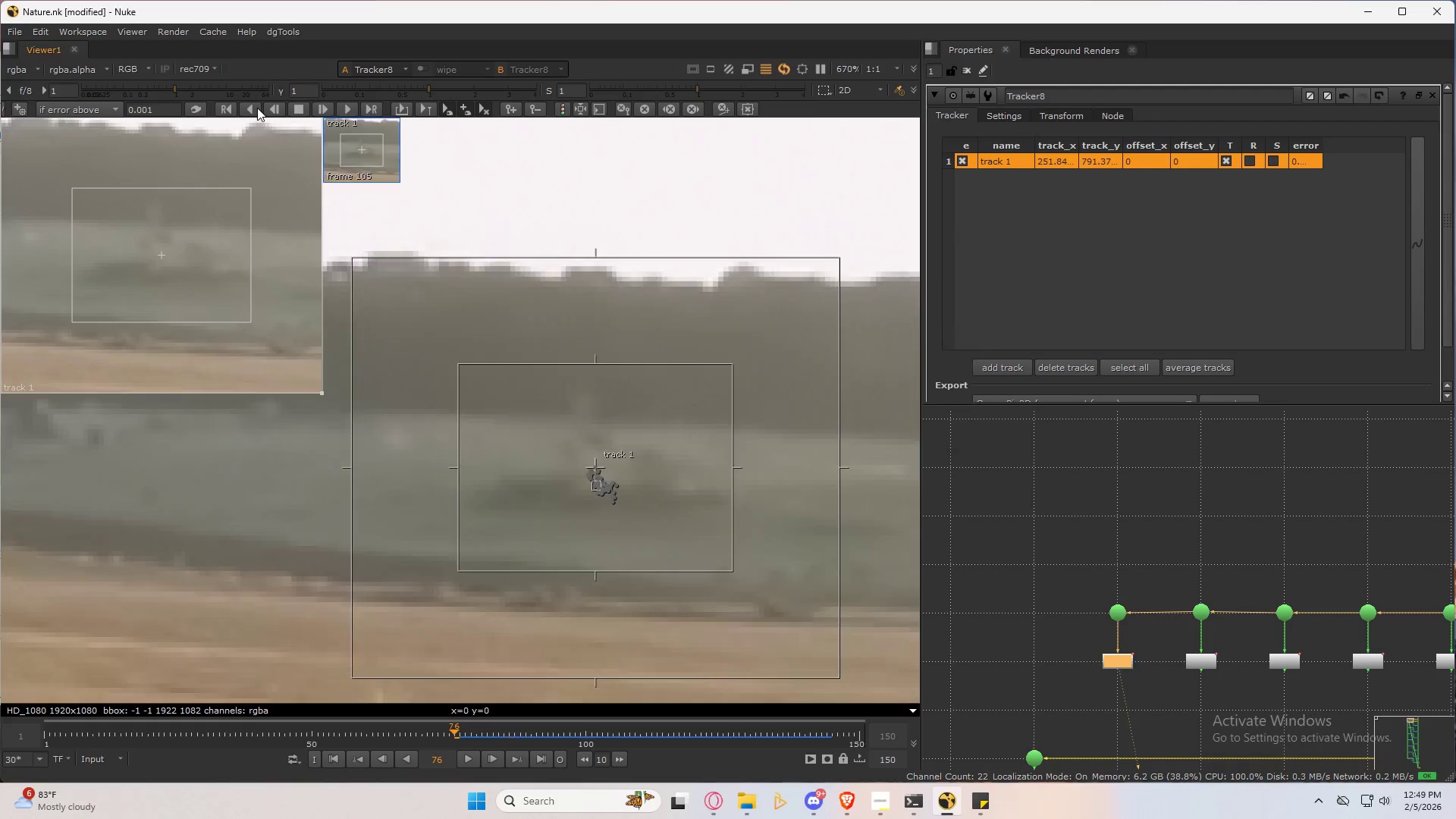 
wait(6.55)
 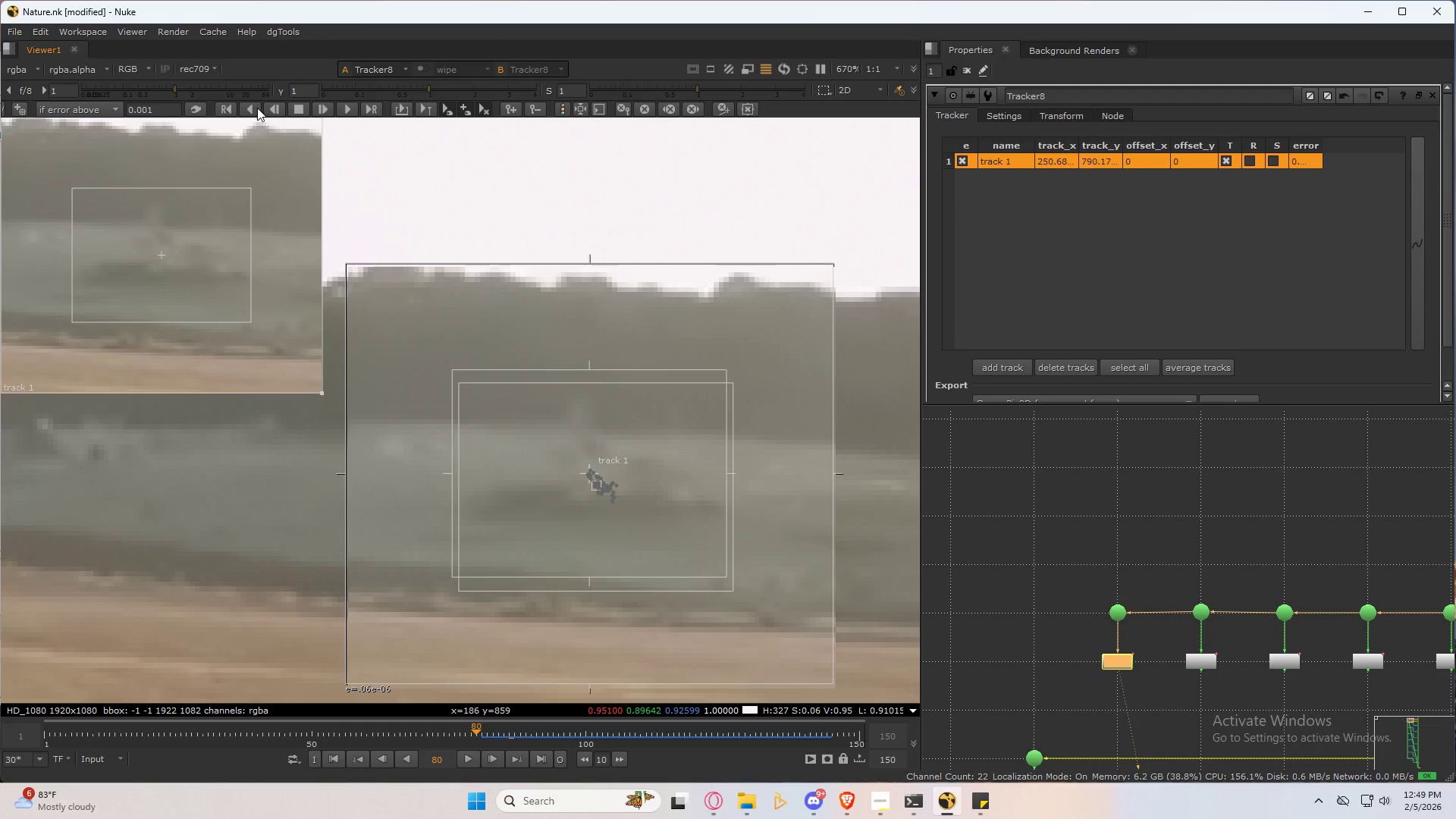 
left_click([257, 108])
 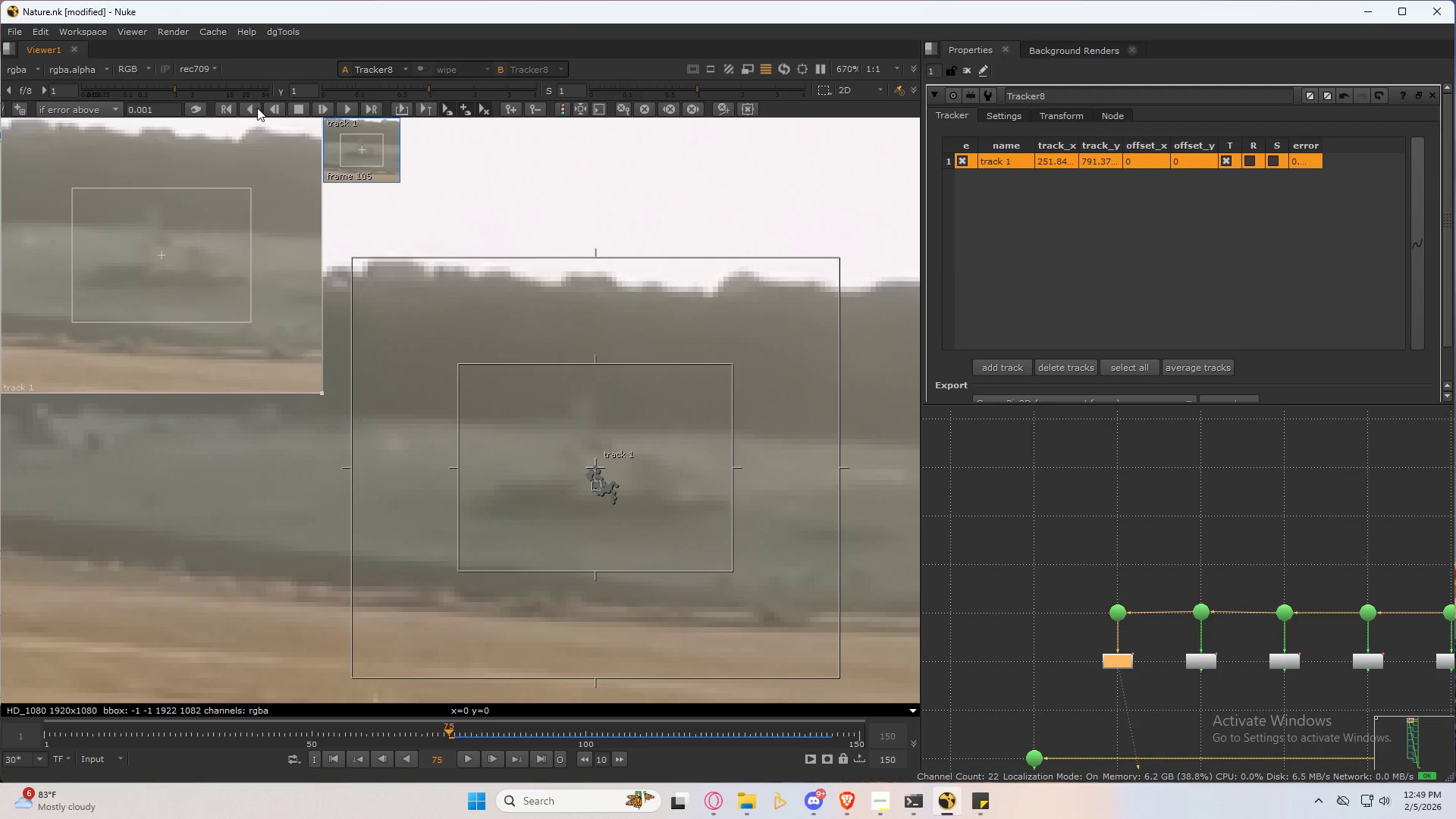 
left_click([247, 110])
 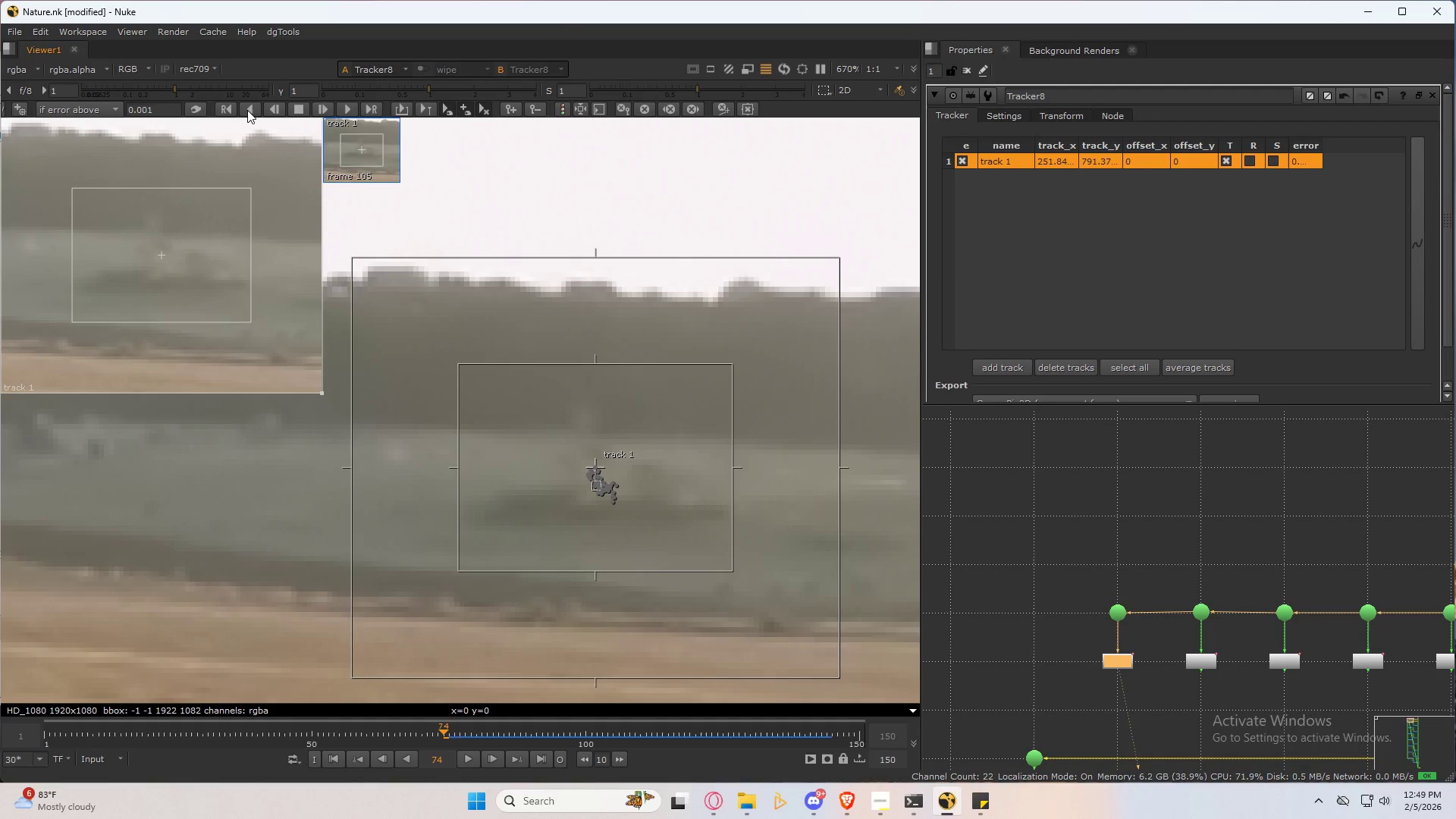 
left_click([247, 110])
 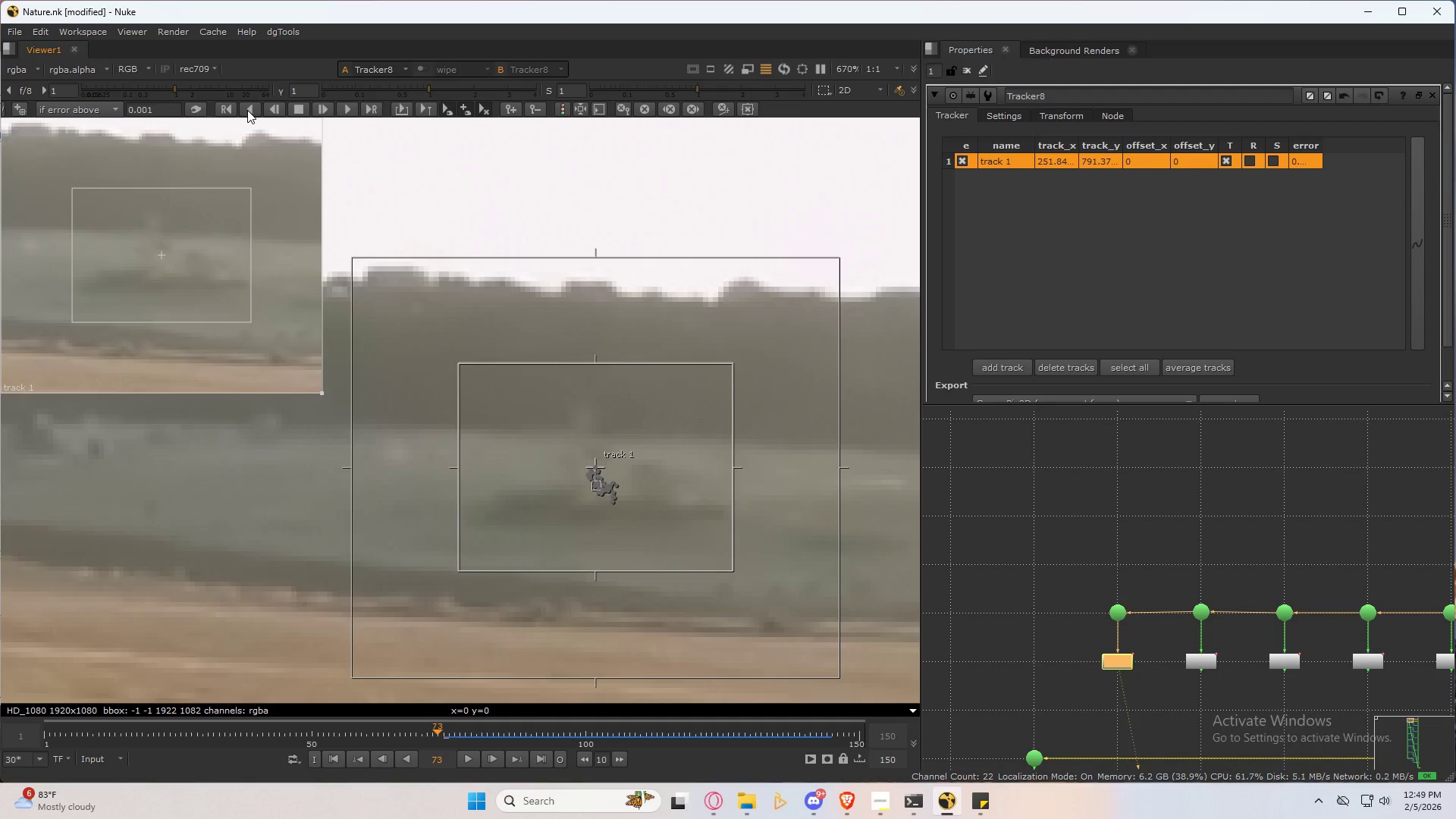 
left_click([247, 110])
 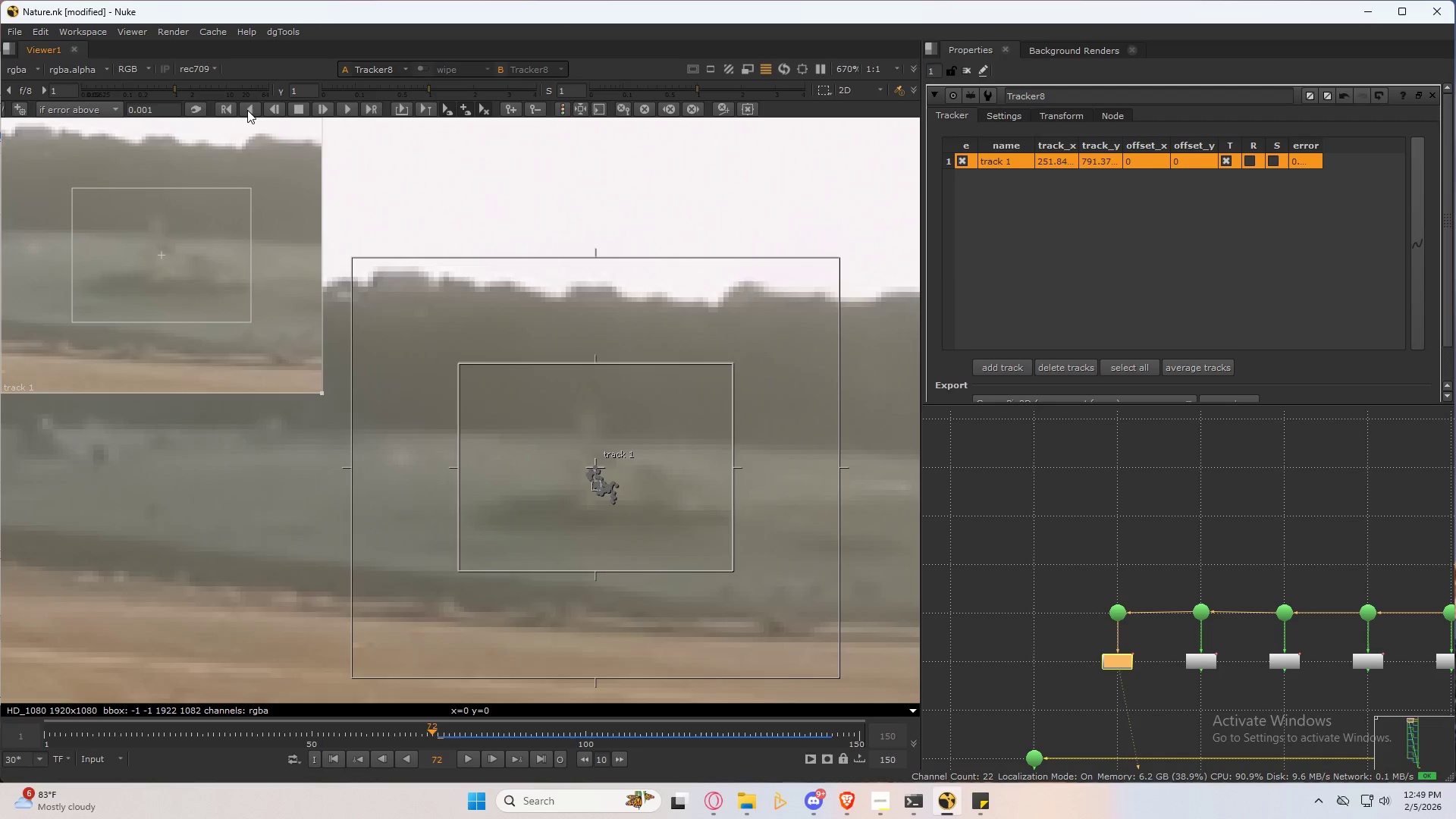 
left_click([247, 110])
 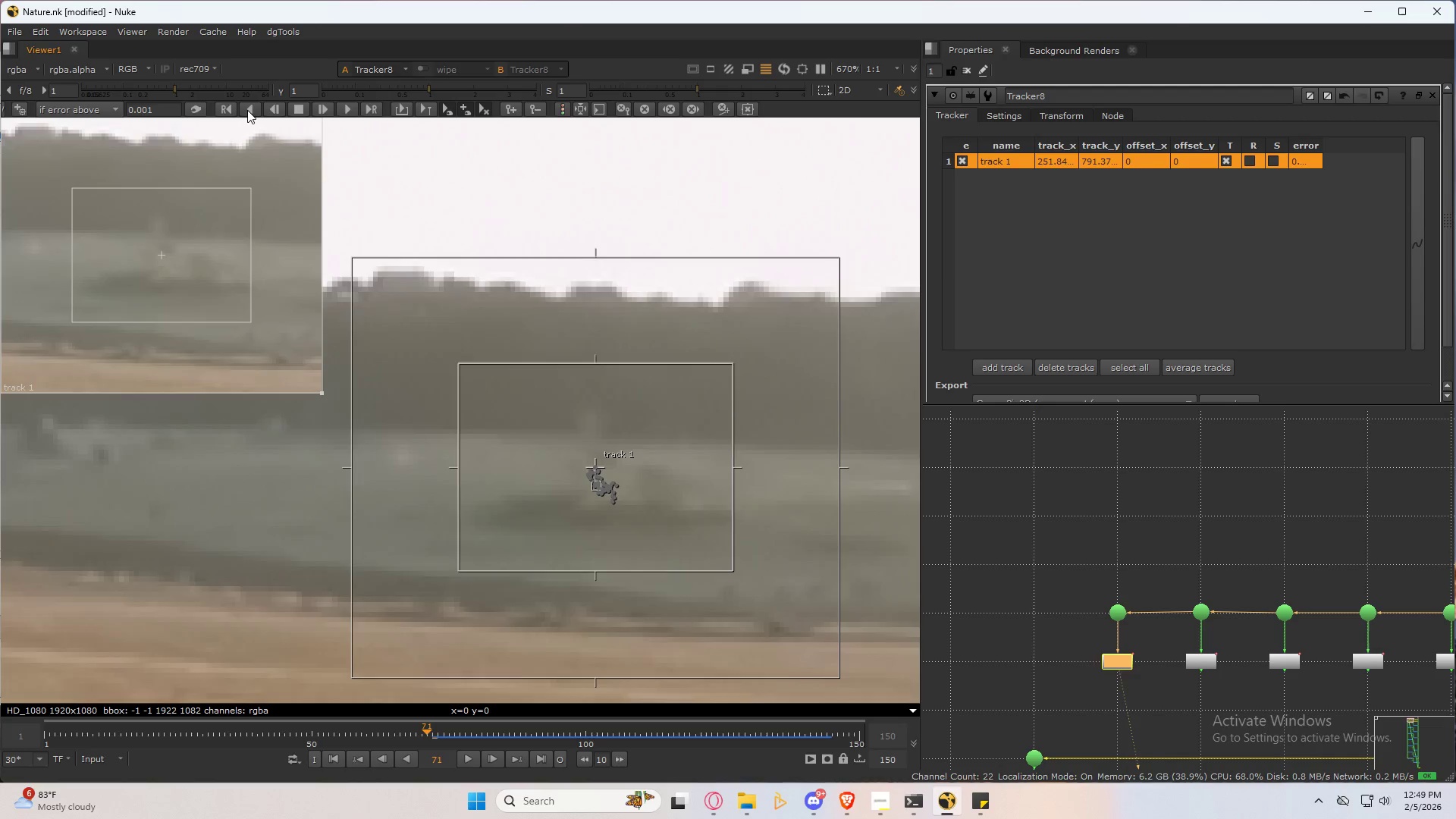 
left_click([247, 110])
 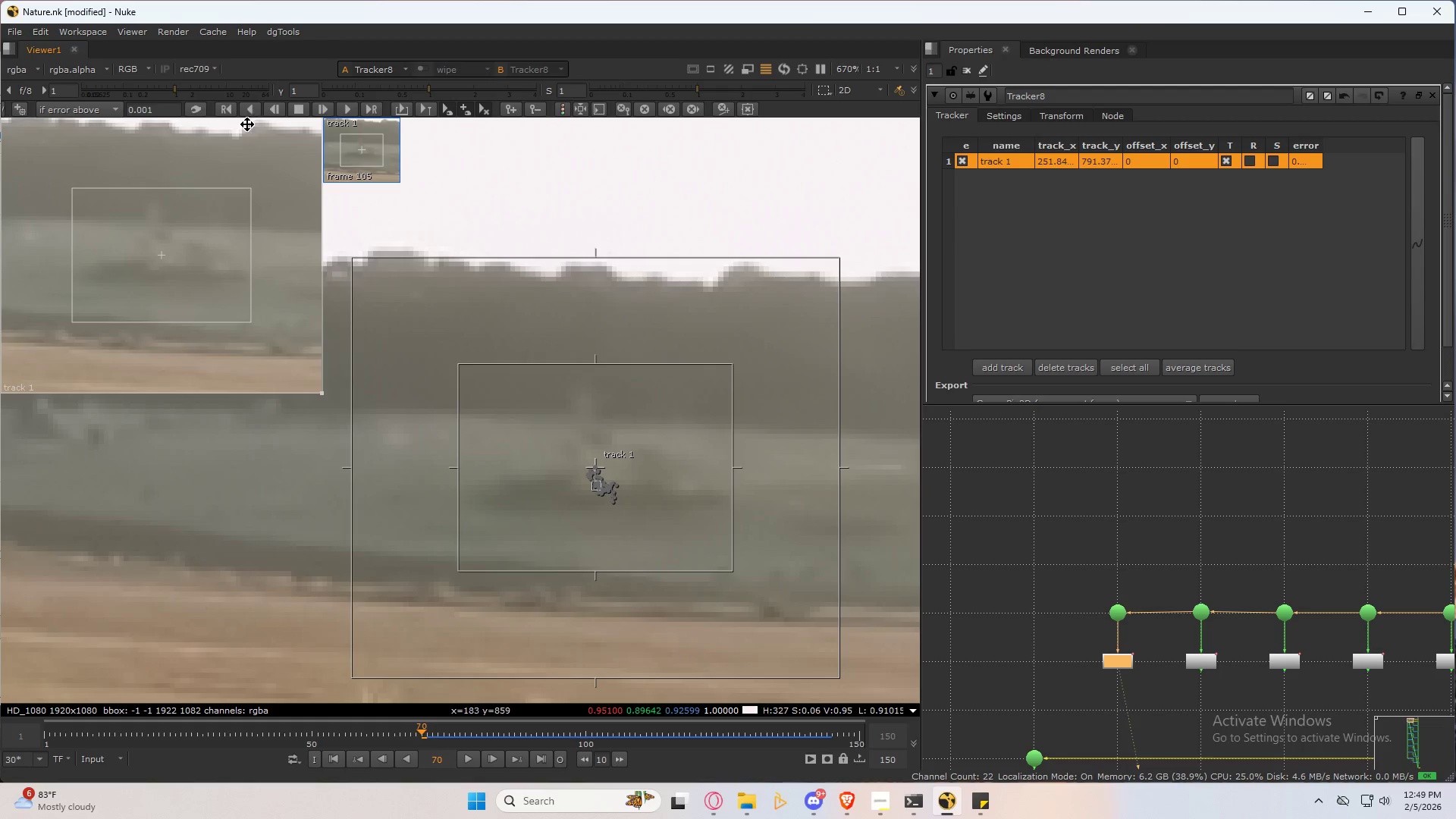 
scroll: coordinate [404, 401], scroll_direction: down, amount: 4.0
 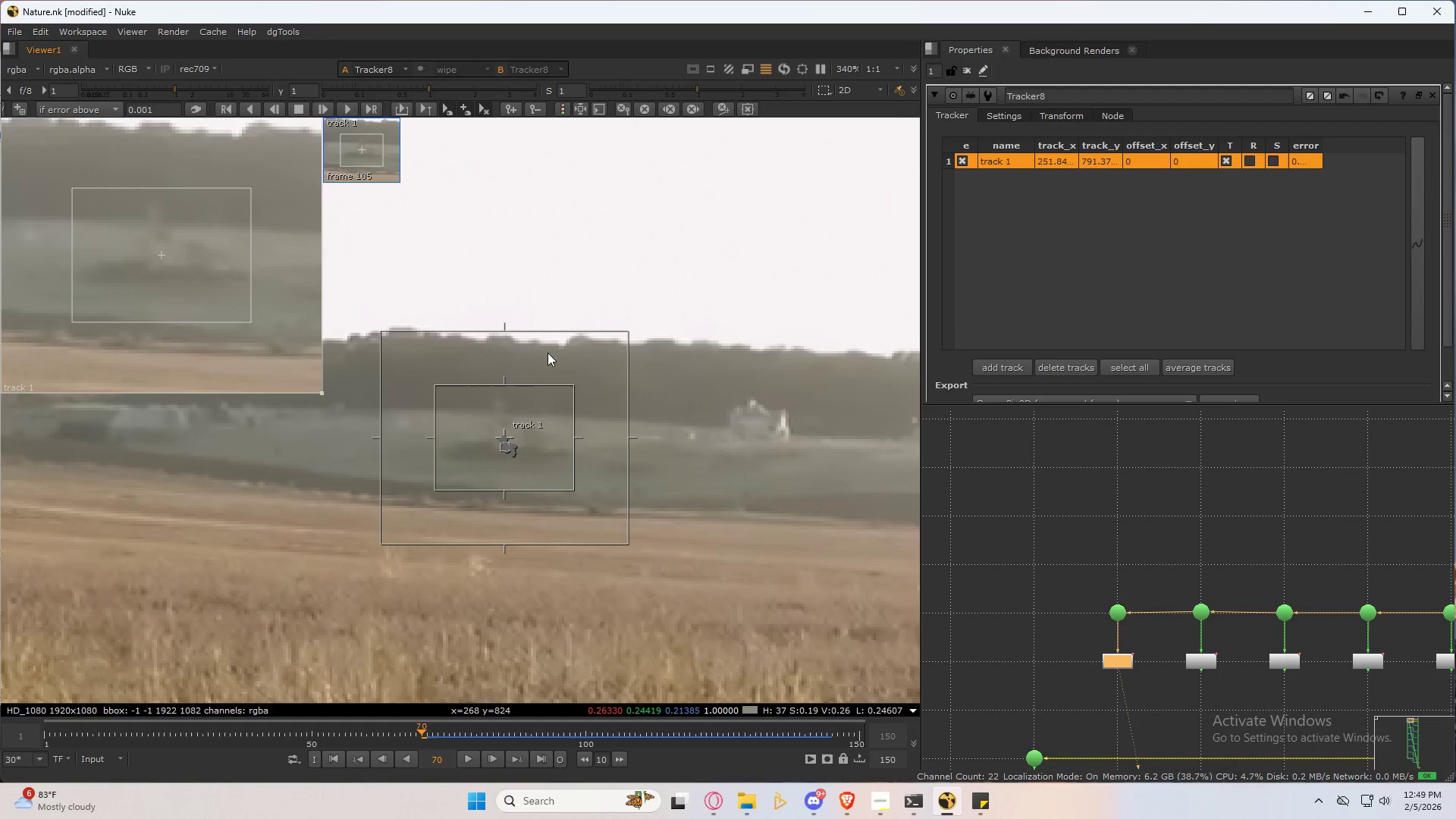 
wait(7.97)
 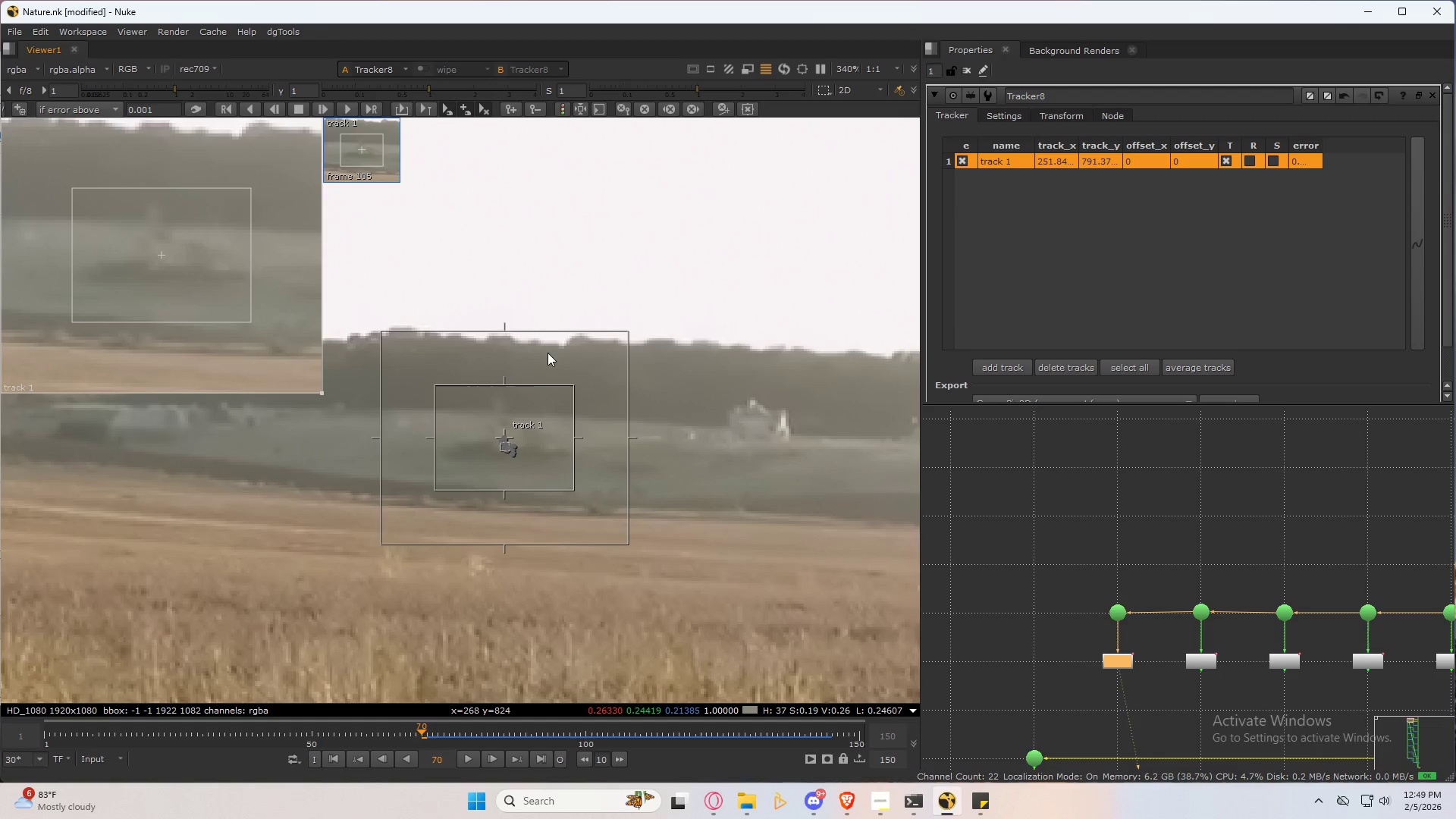 
left_click_drag(start_coordinate=[1144, 689], to_coordinate=[1099, 583])
 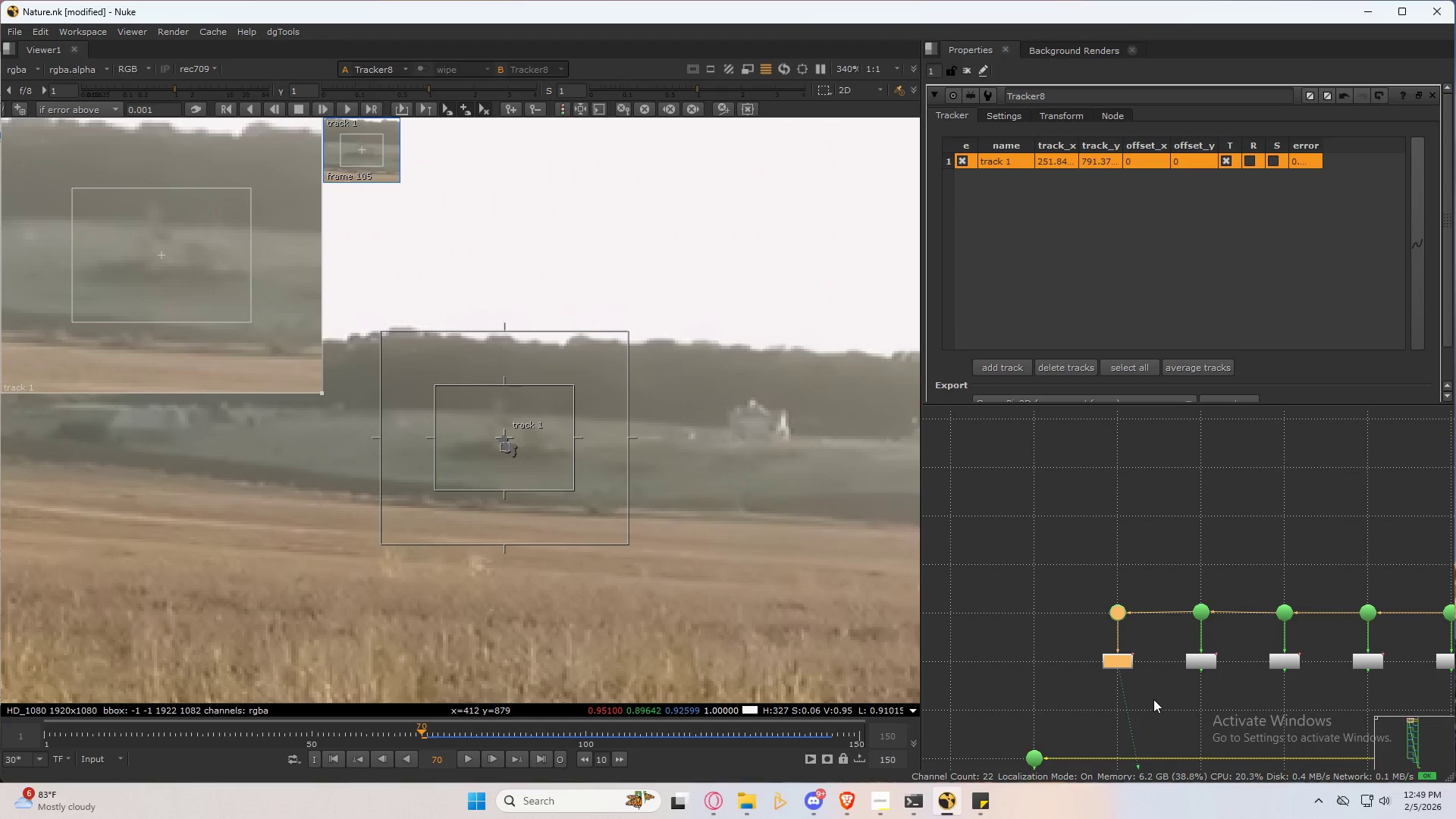 
key(Delete)
 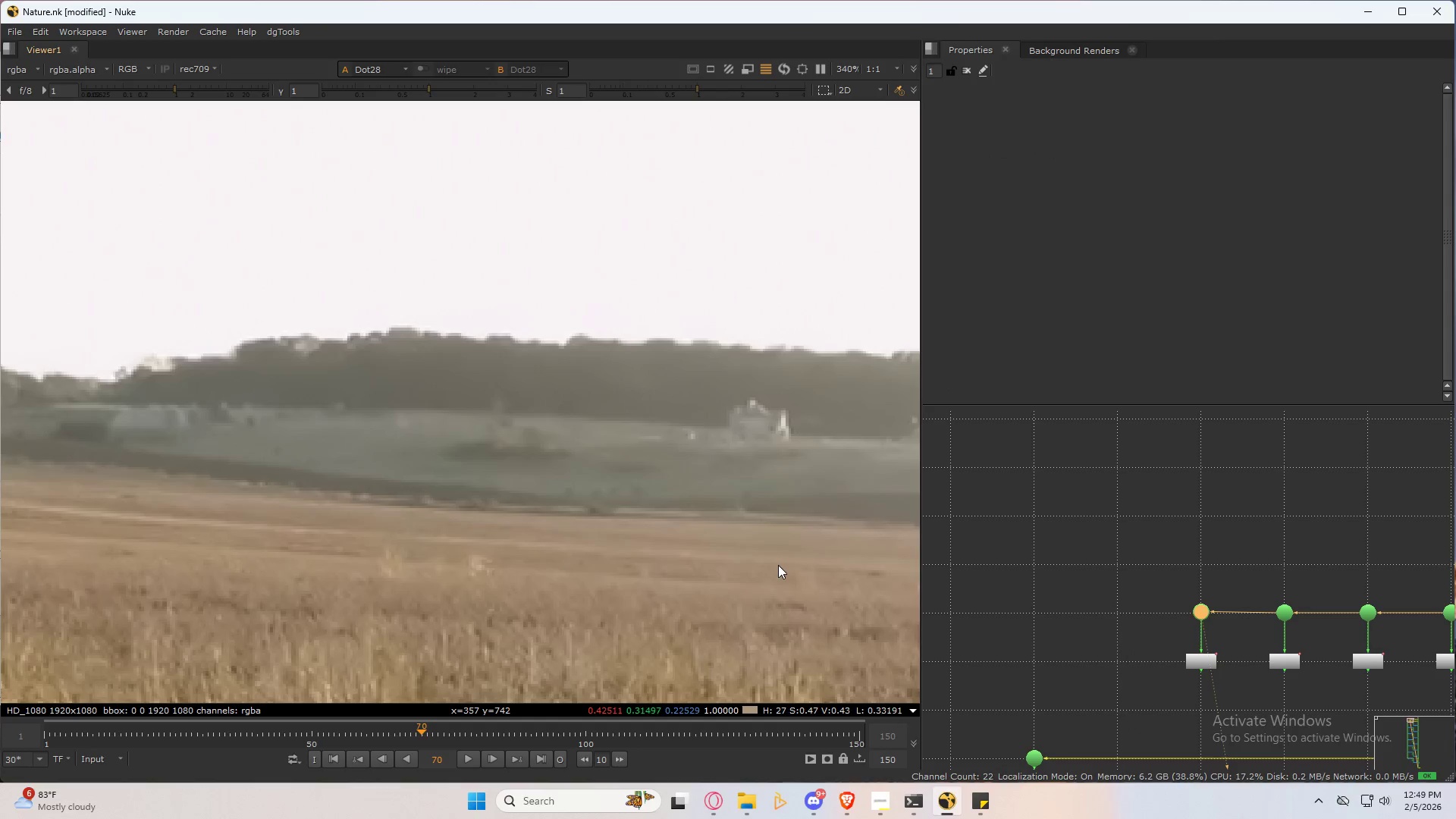 
left_click([622, 538])
 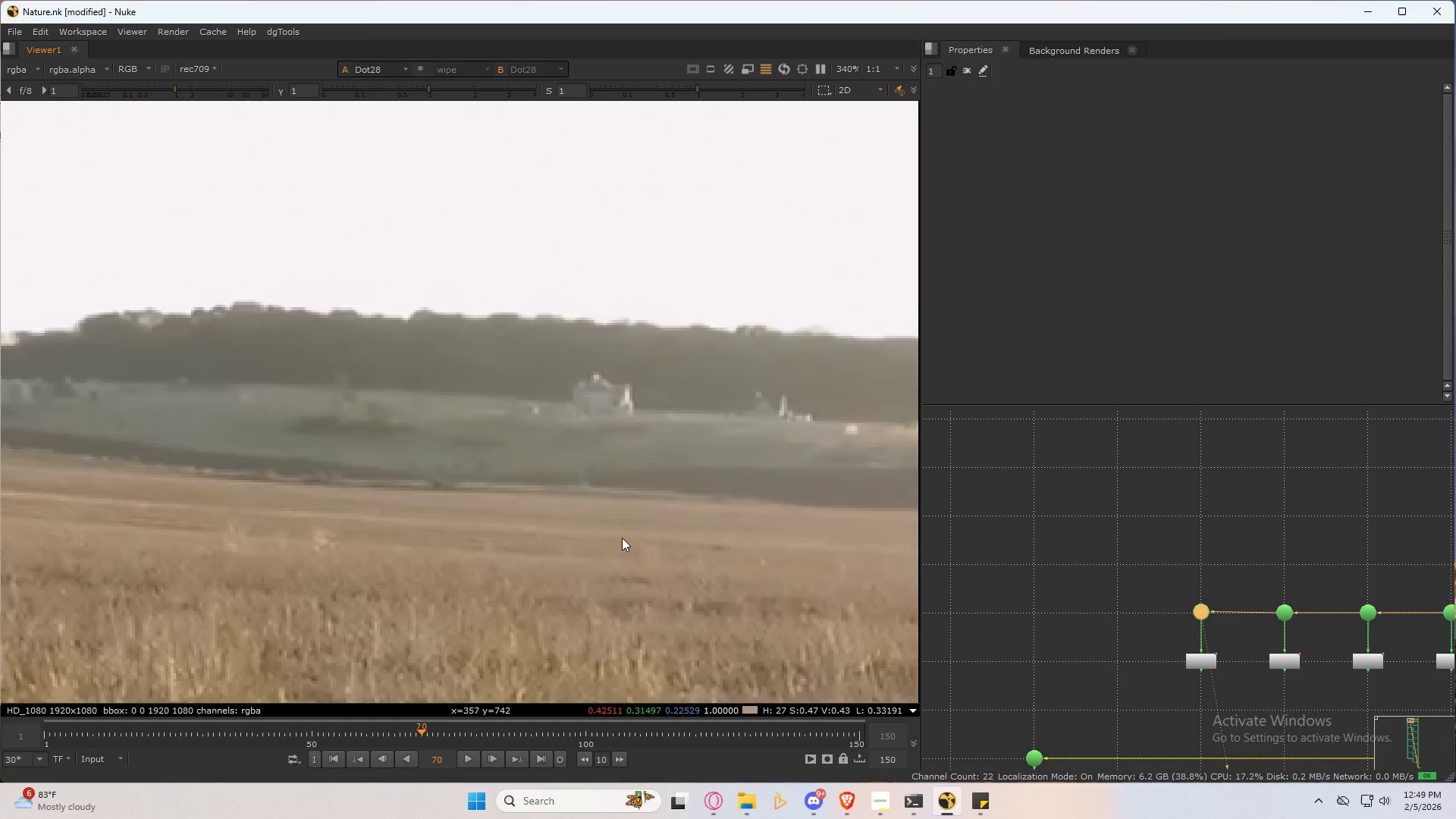 
key(2)
 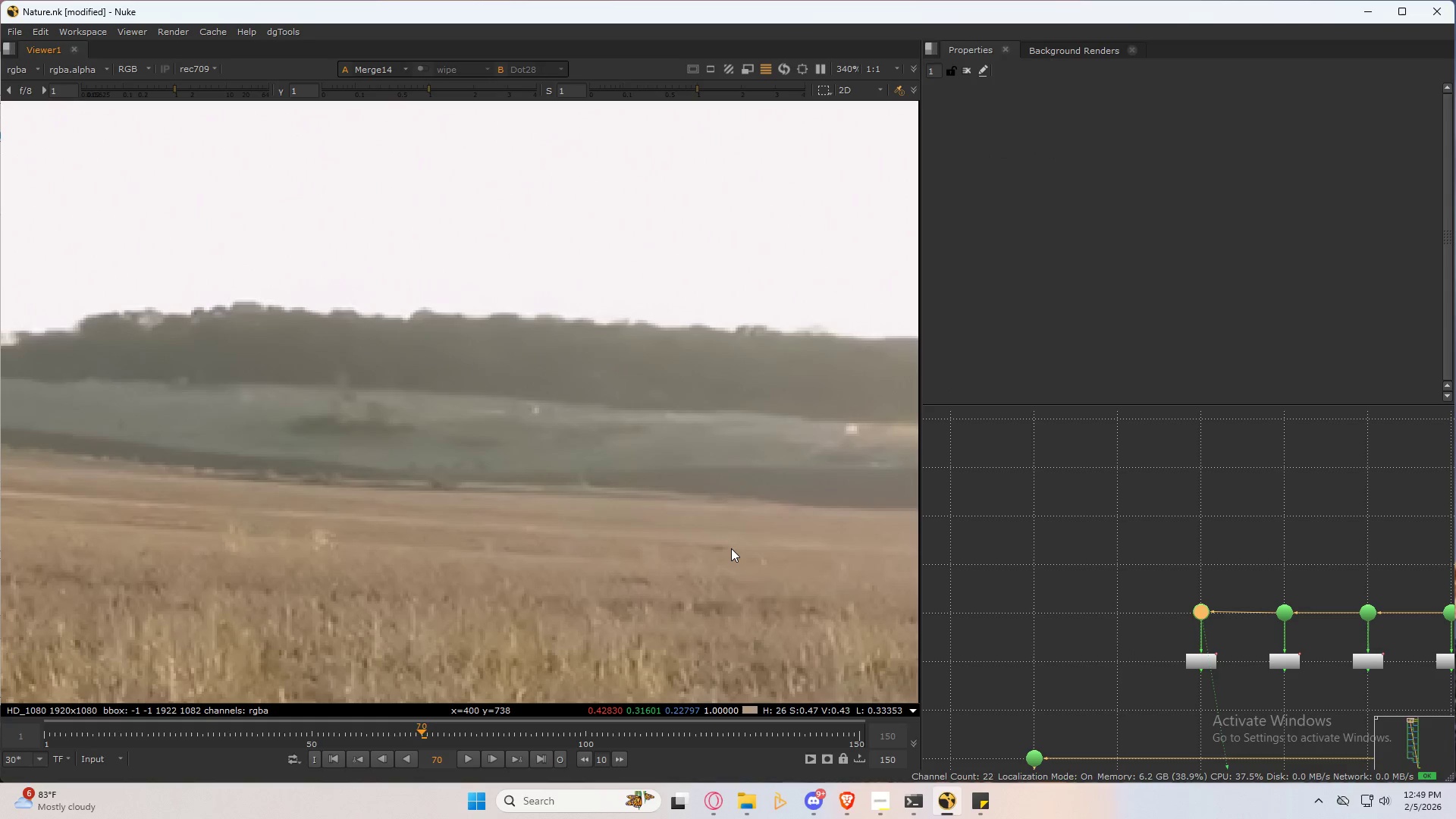 
scroll: coordinate [727, 550], scroll_direction: down, amount: 3.0
 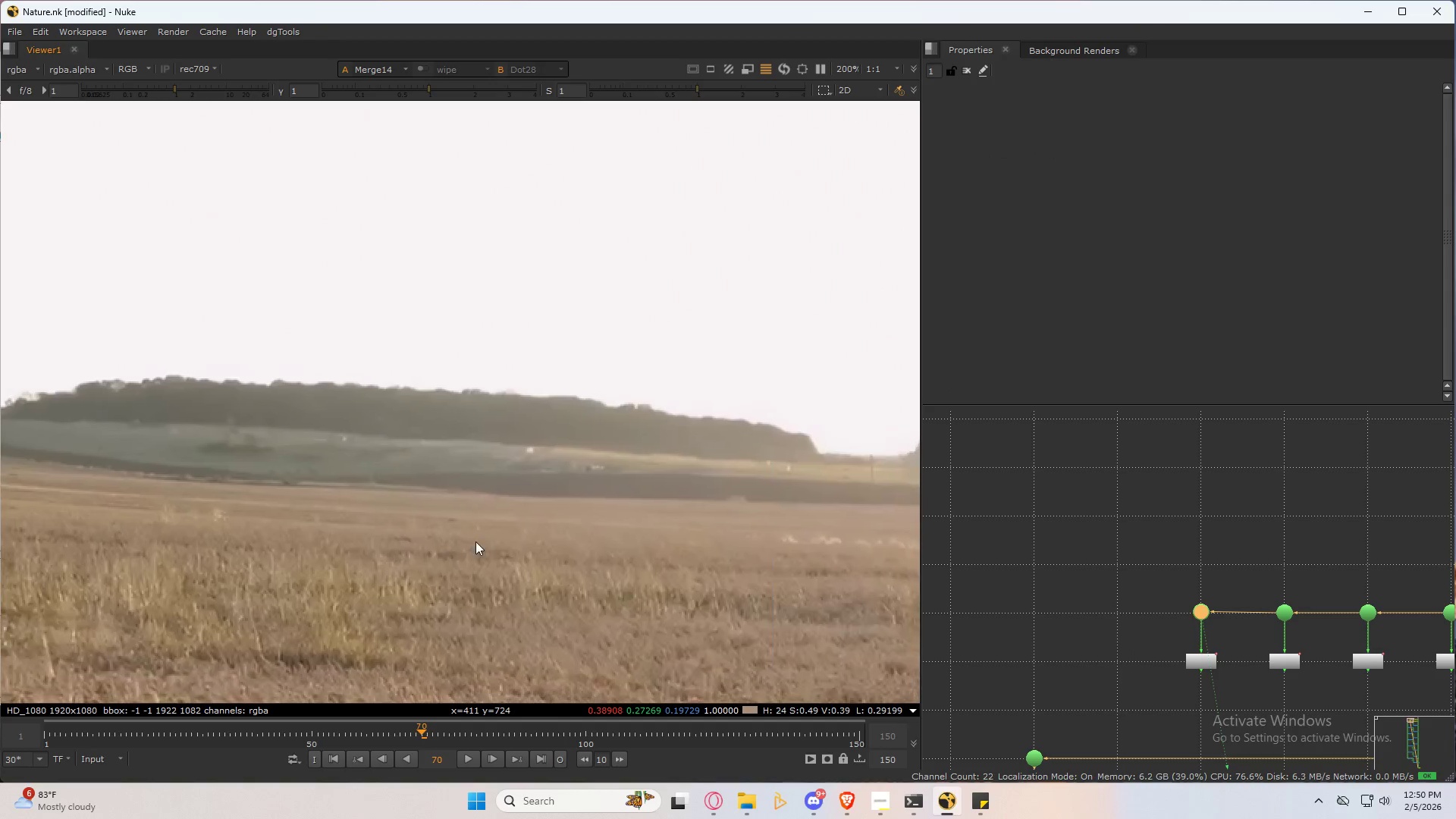 
type(3232)
 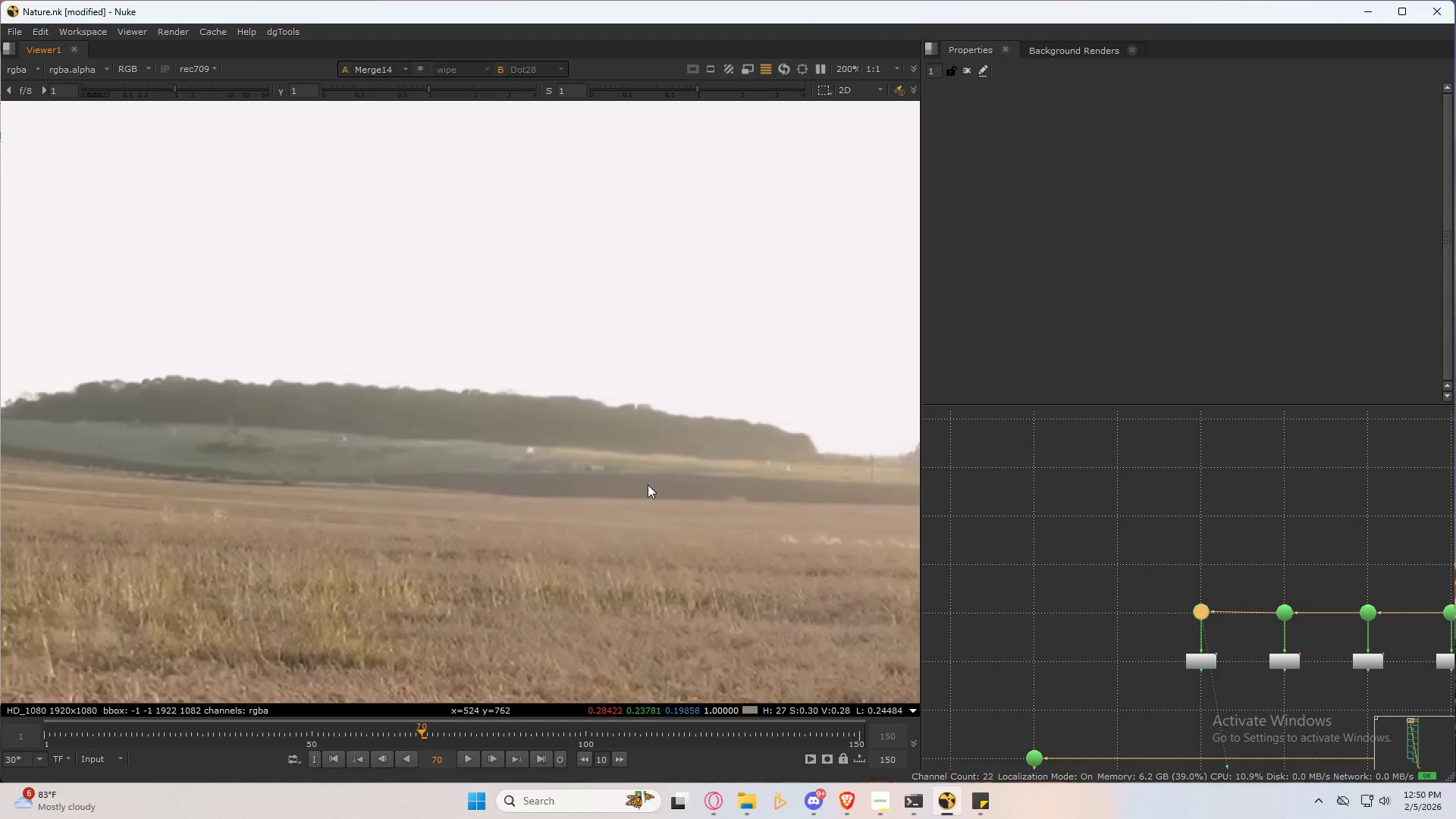 
type(32)
 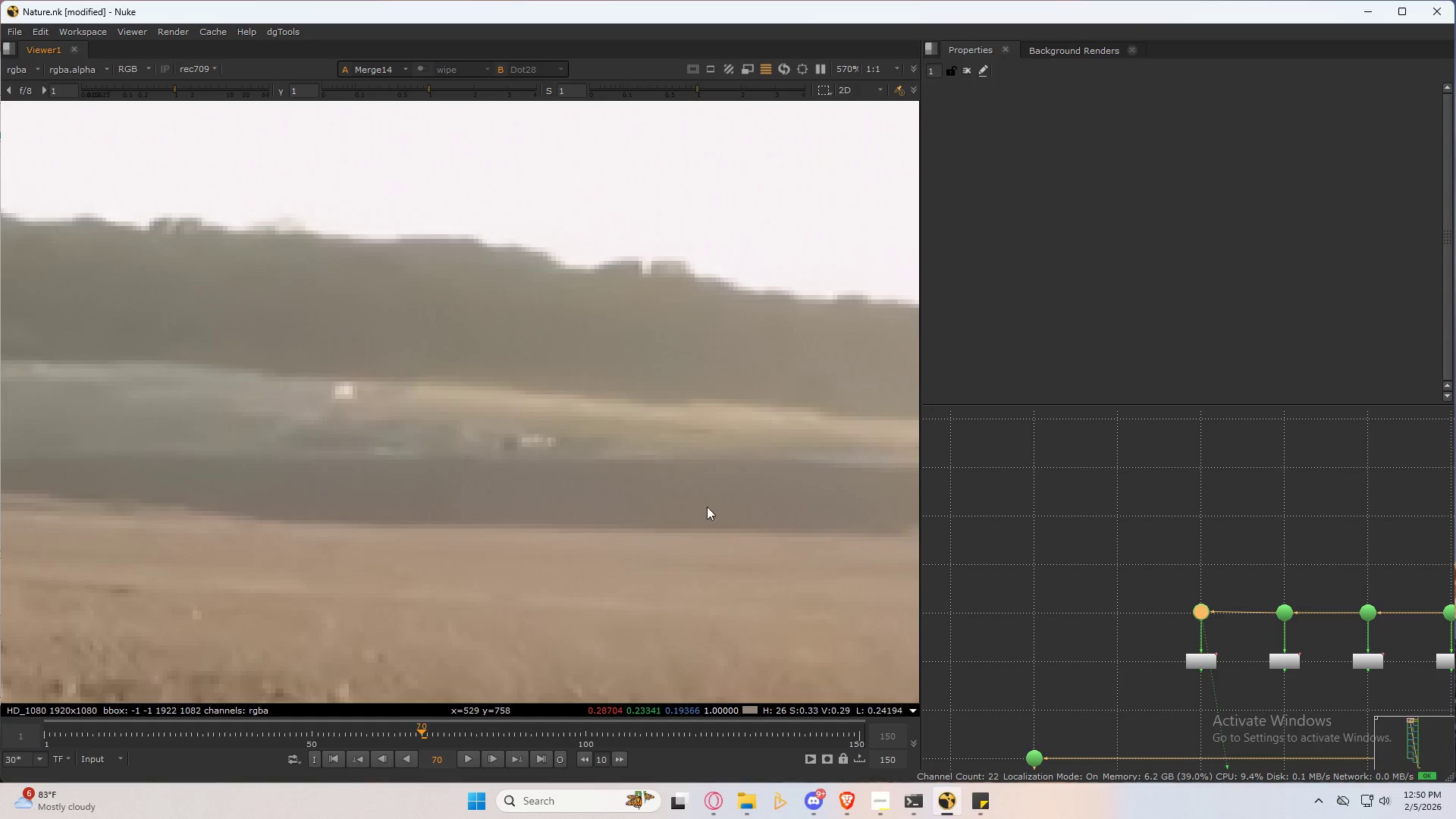 
scroll: coordinate [618, 479], scroll_direction: up, amount: 6.0
 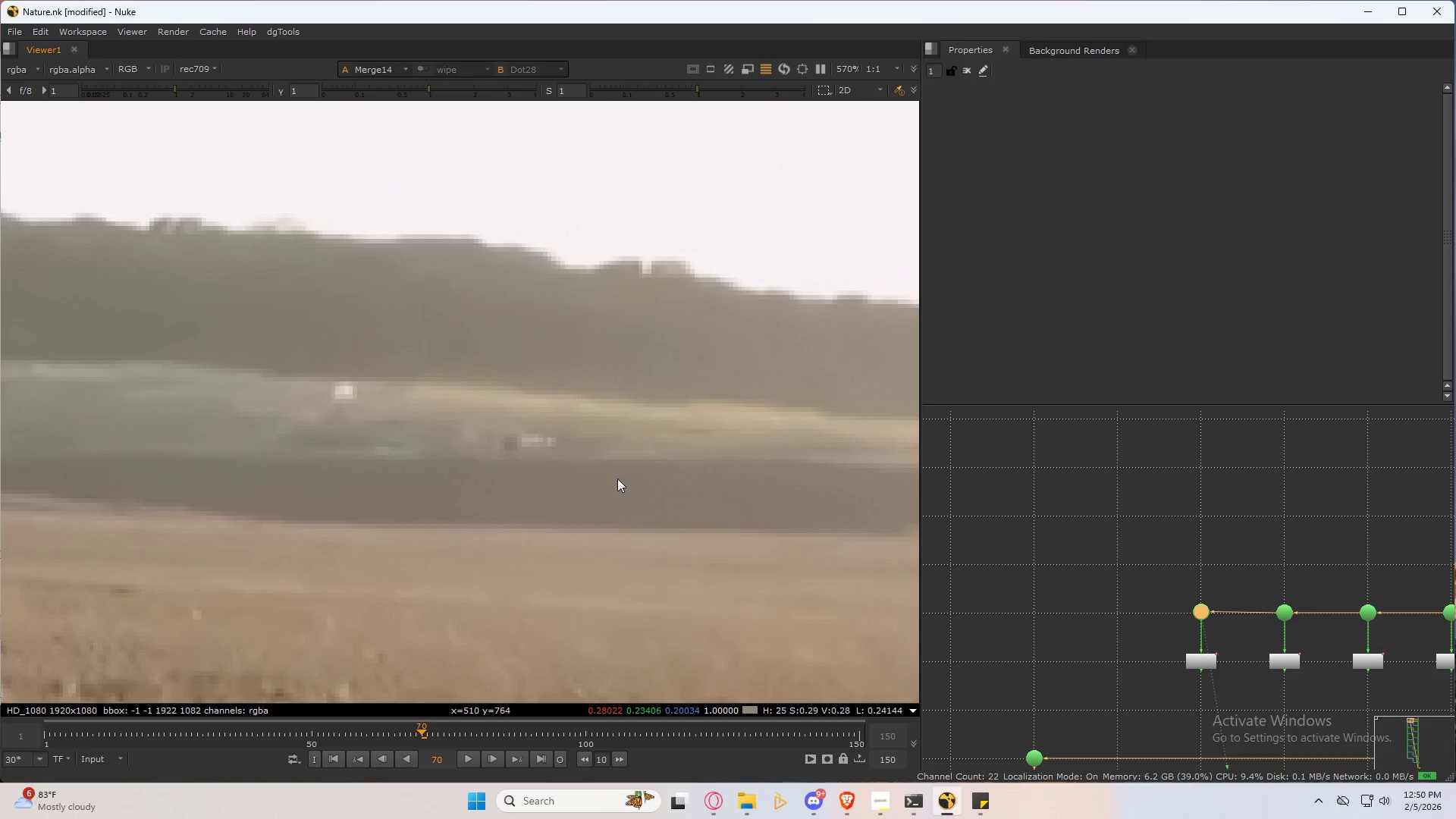 
type(32)
 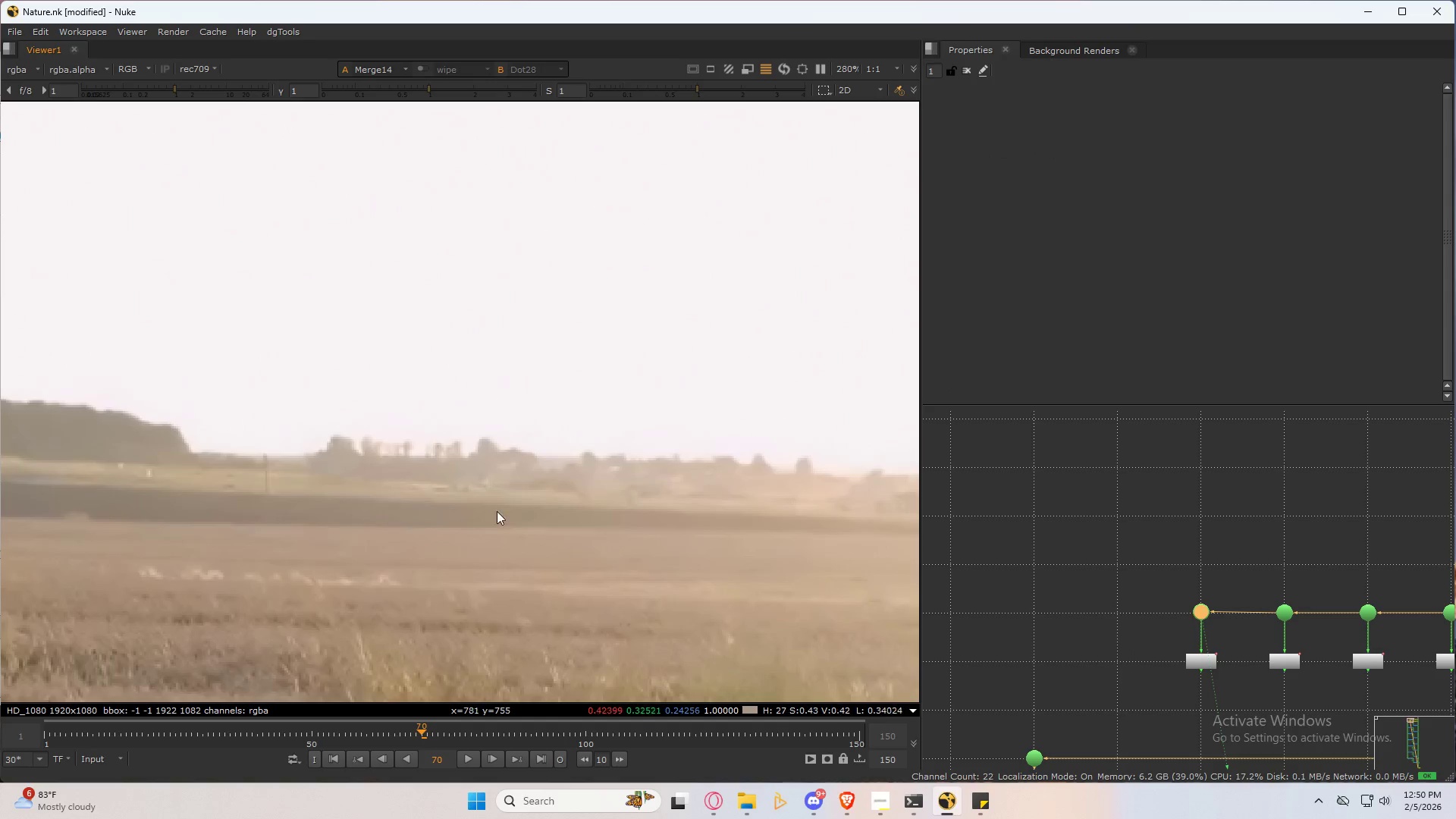 
scroll: coordinate [422, 491], scroll_direction: down, amount: 4.0
 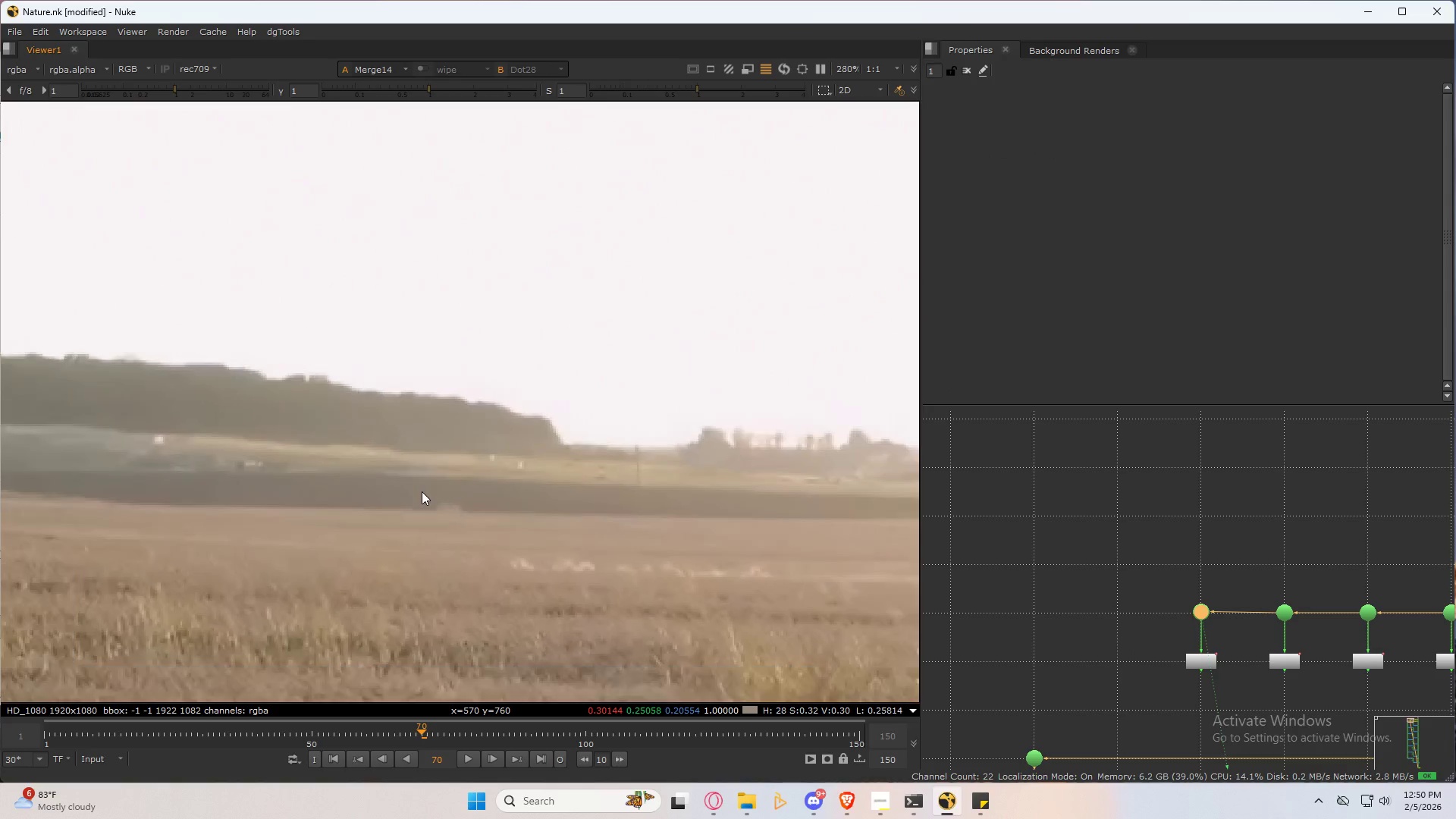 
scroll: coordinate [644, 495], scroll_direction: up, amount: 4.0
 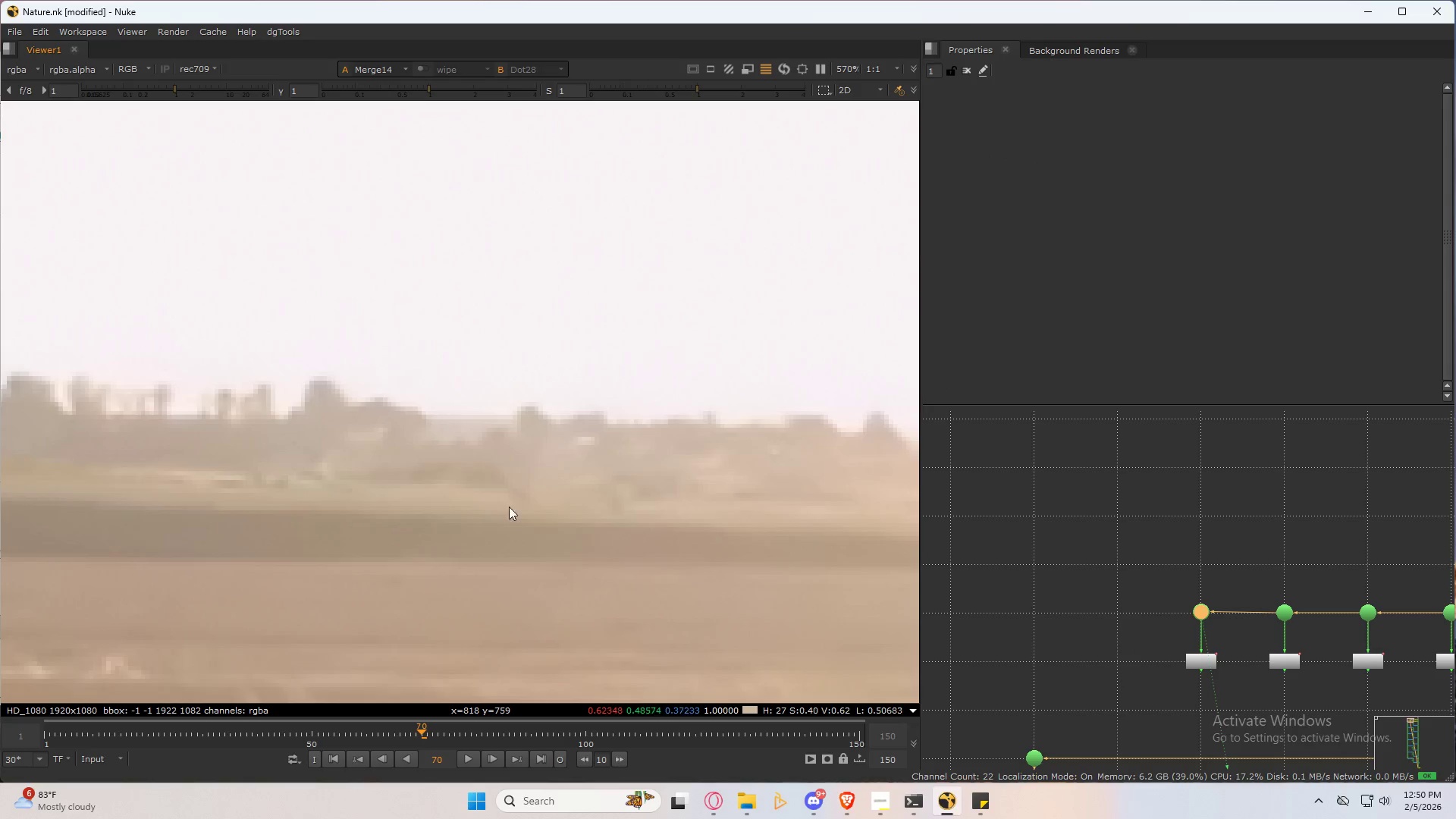 
scroll: coordinate [524, 509], scroll_direction: down, amount: 3.0
 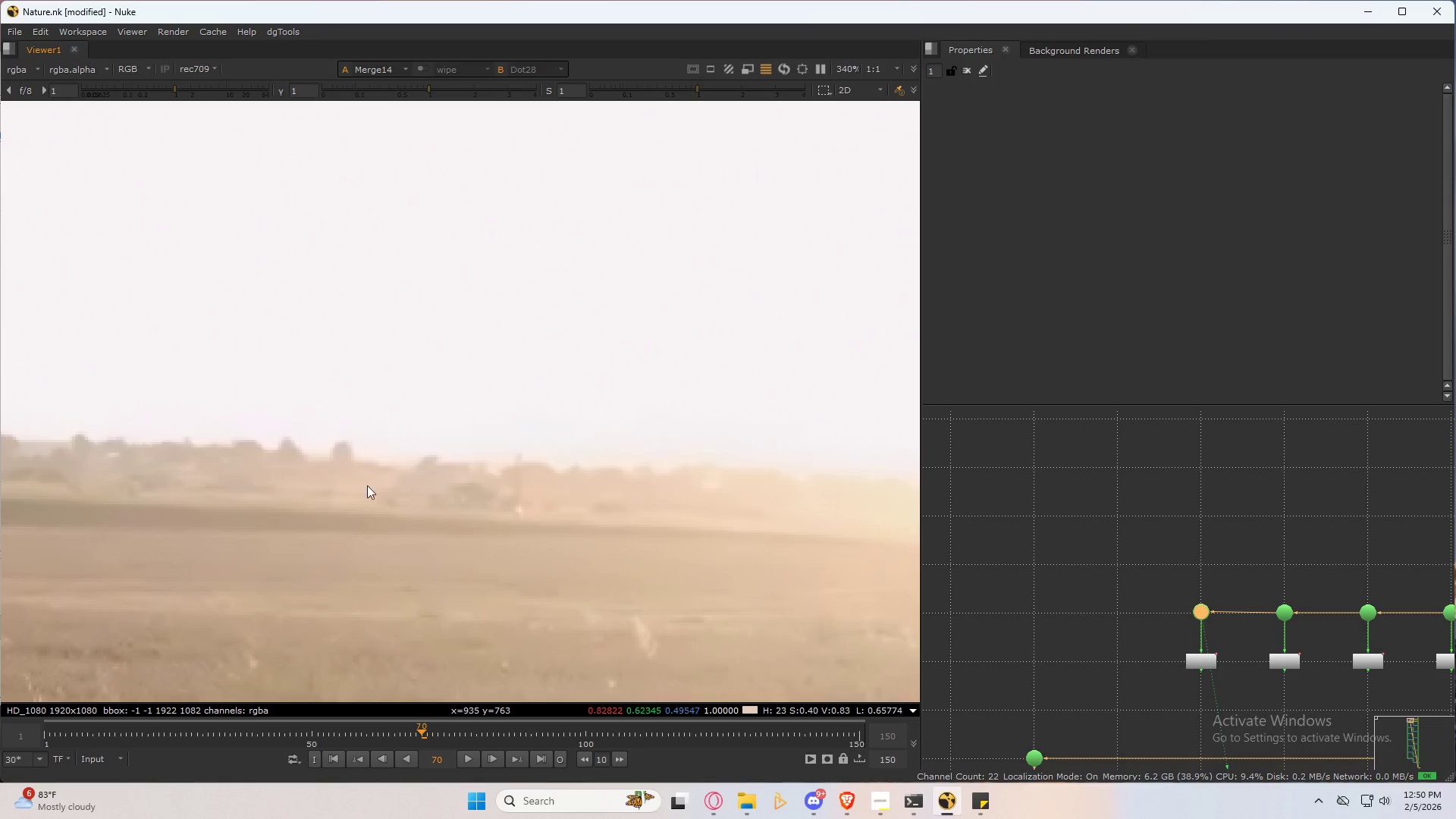 
scroll: coordinate [522, 493], scroll_direction: up, amount: 3.0
 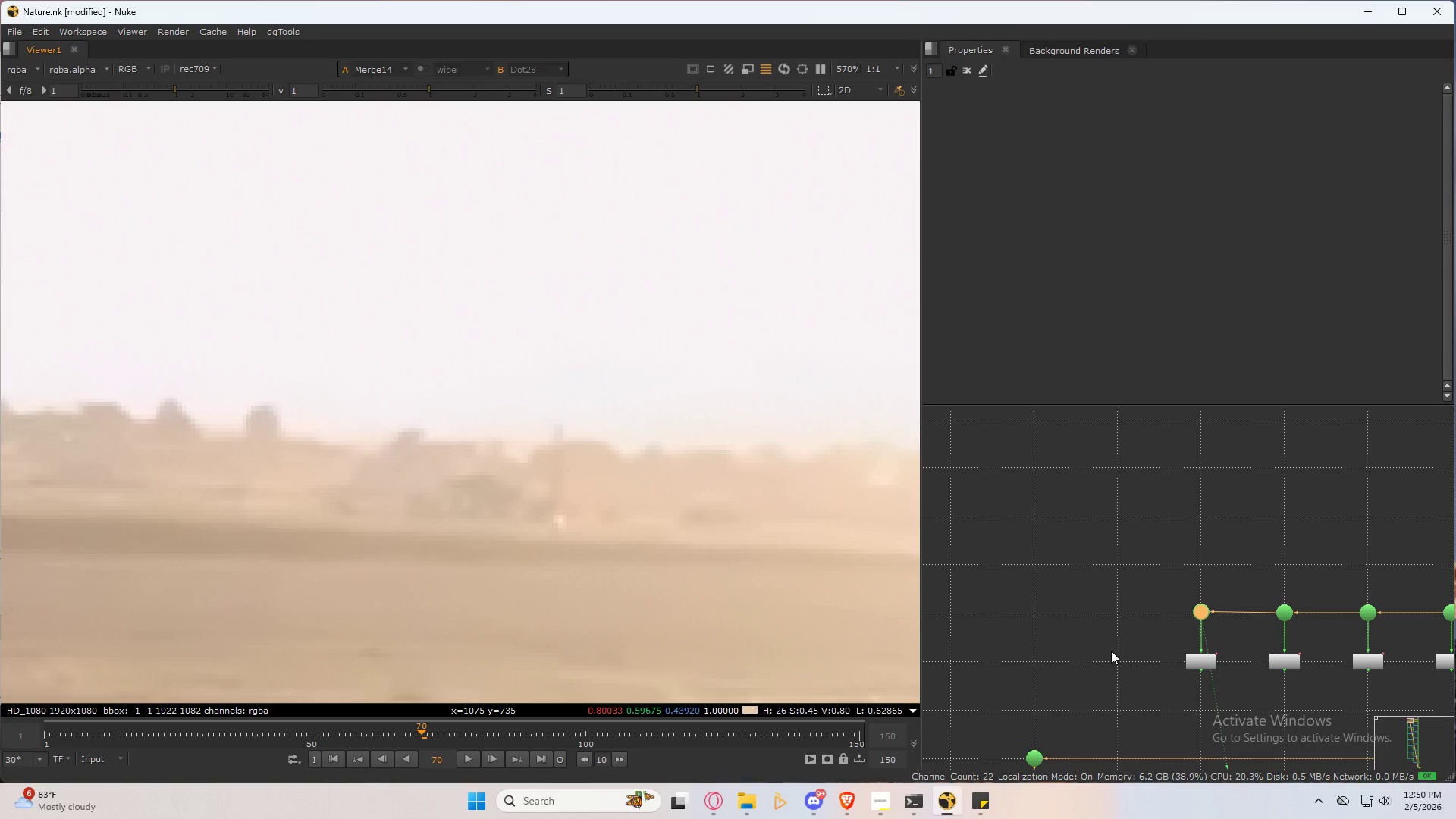 
key(Tab)
type(trac)
 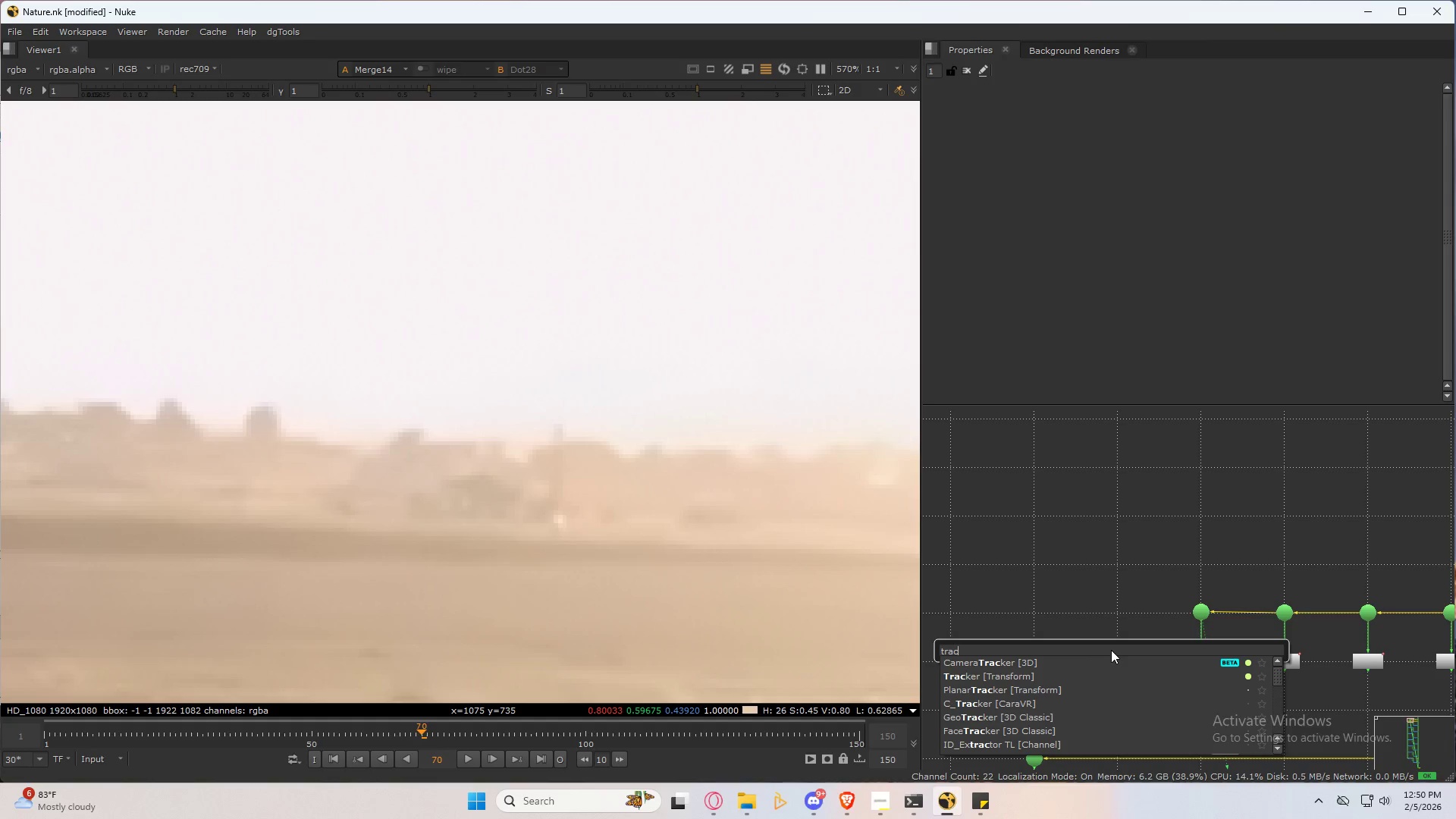 
key(K)
 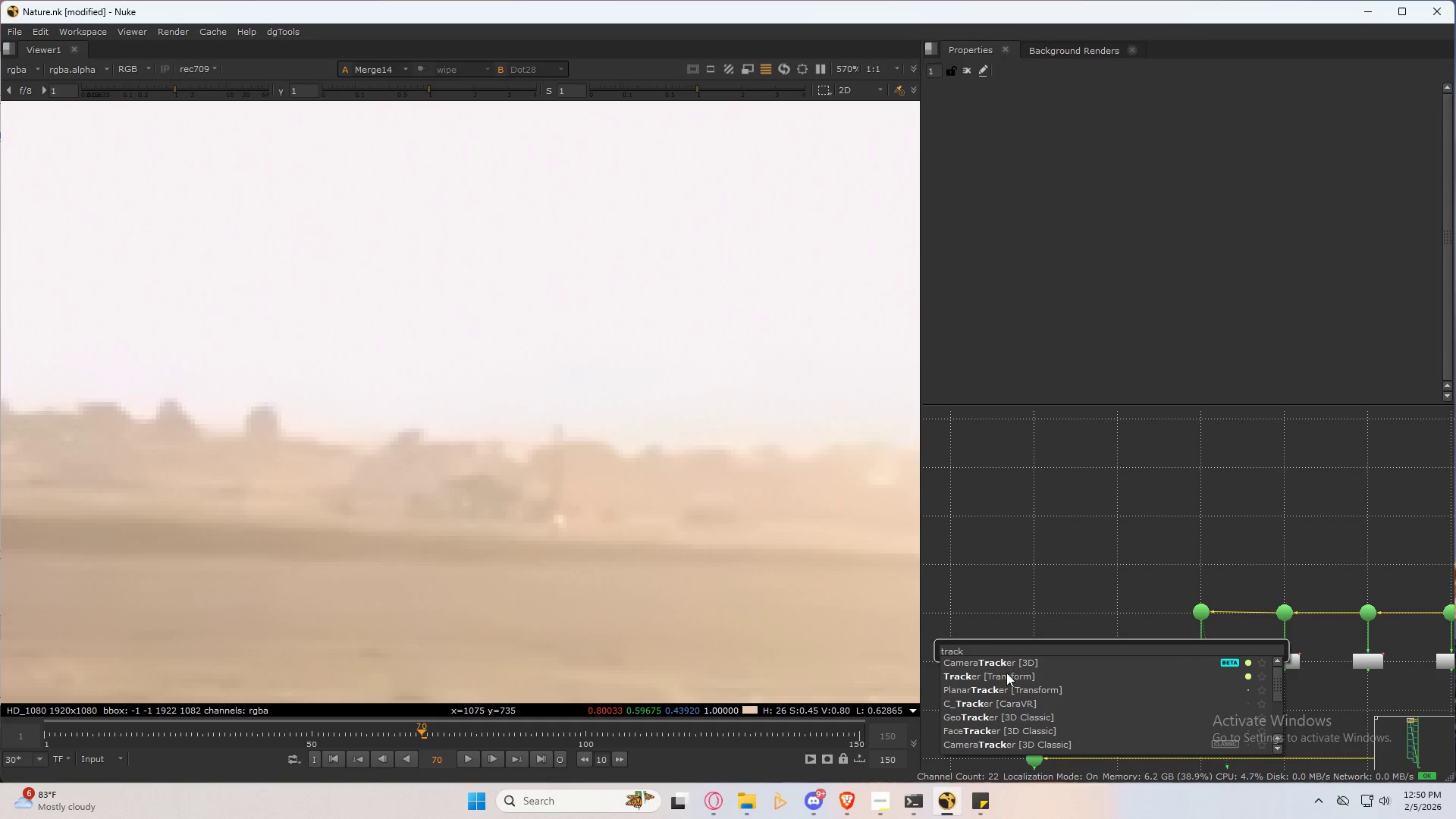 
left_click([1008, 676])
 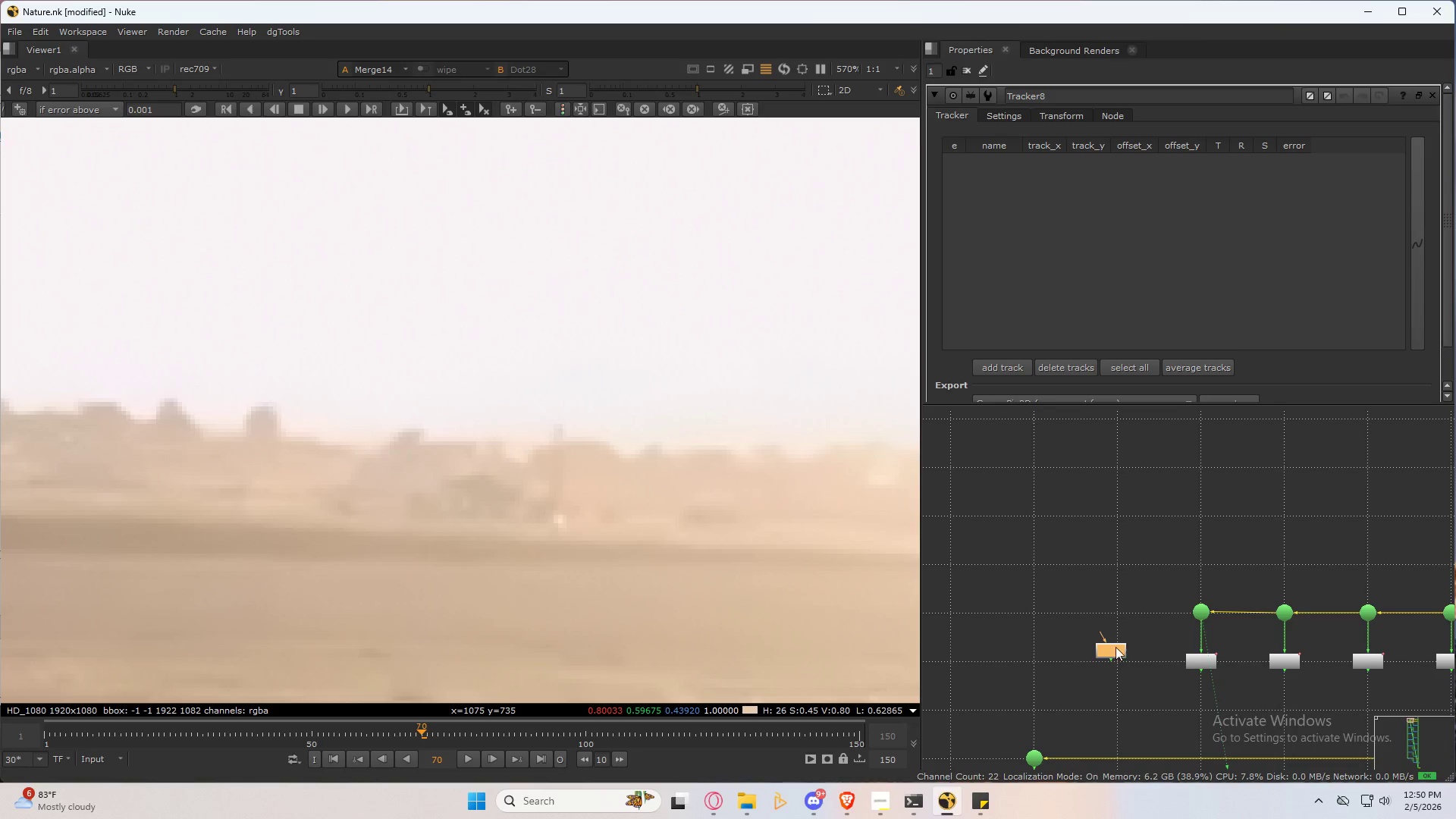 
left_click_drag(start_coordinate=[1113, 646], to_coordinate=[1119, 657])
 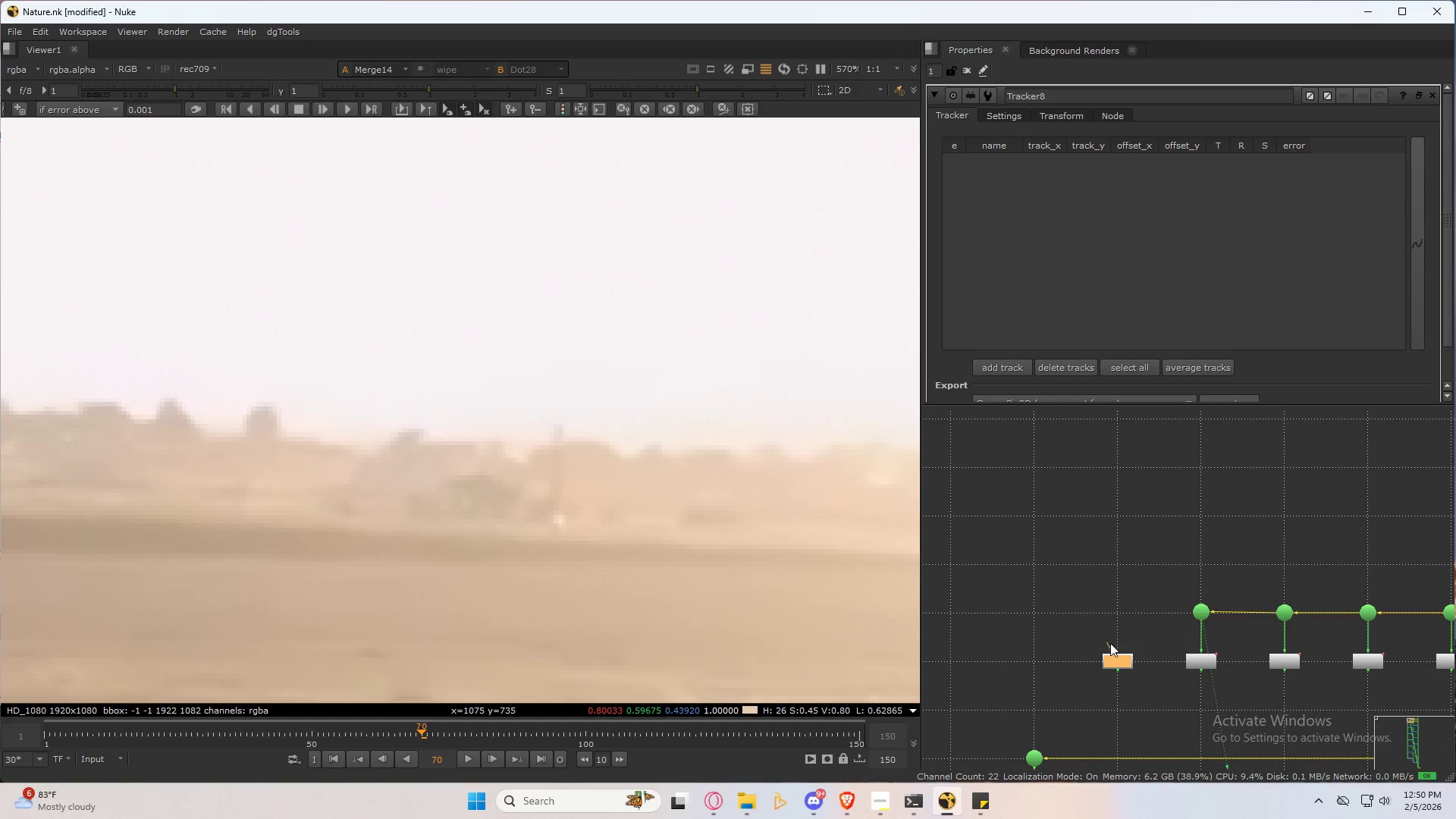 
left_click_drag(start_coordinate=[1110, 642], to_coordinate=[1202, 611])
 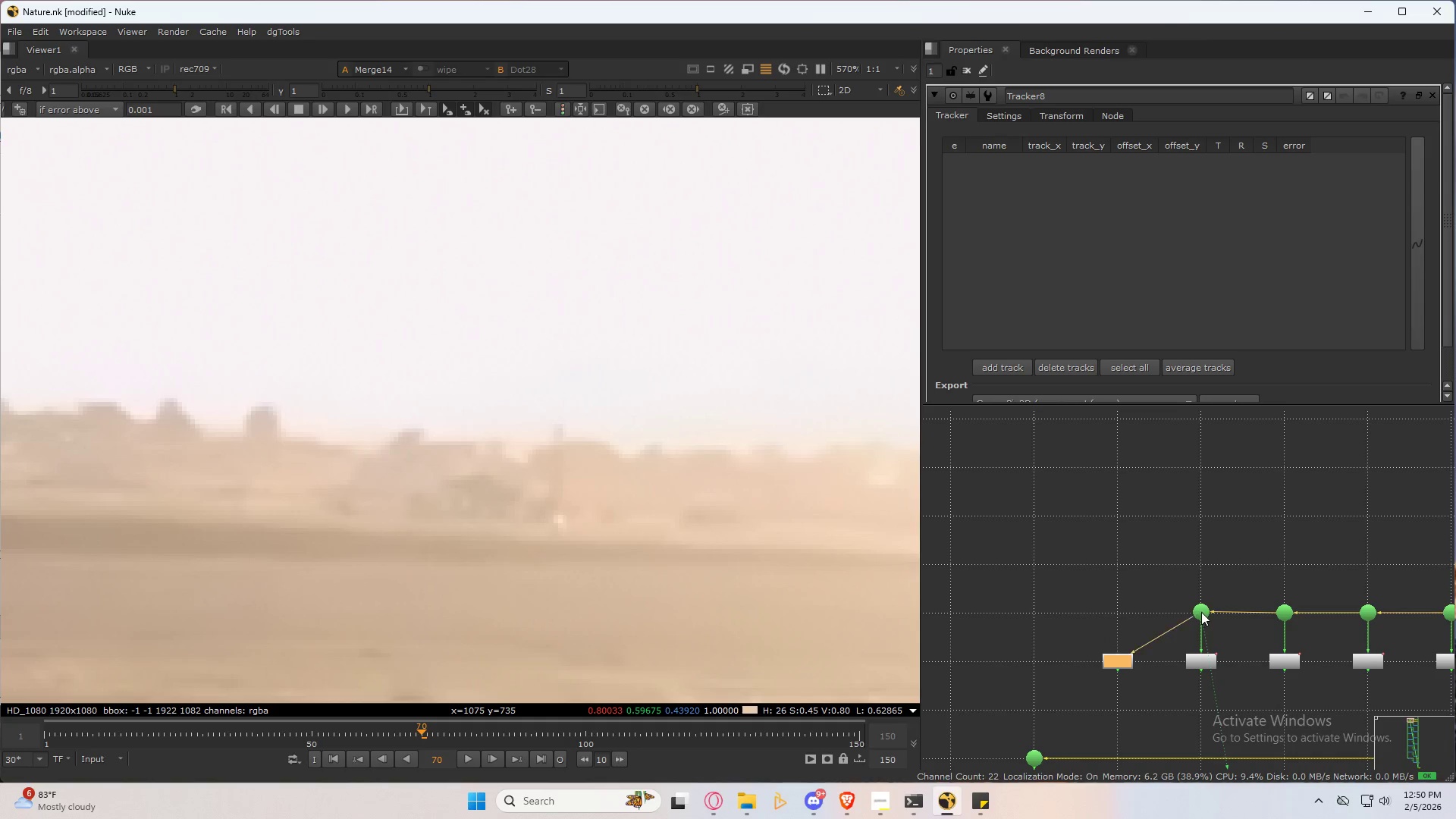 
hold_key(key=ControlLeft, duration=1.48)
left_click_drag(start_coordinate=[1162, 634], to_coordinate=[1117, 615])
 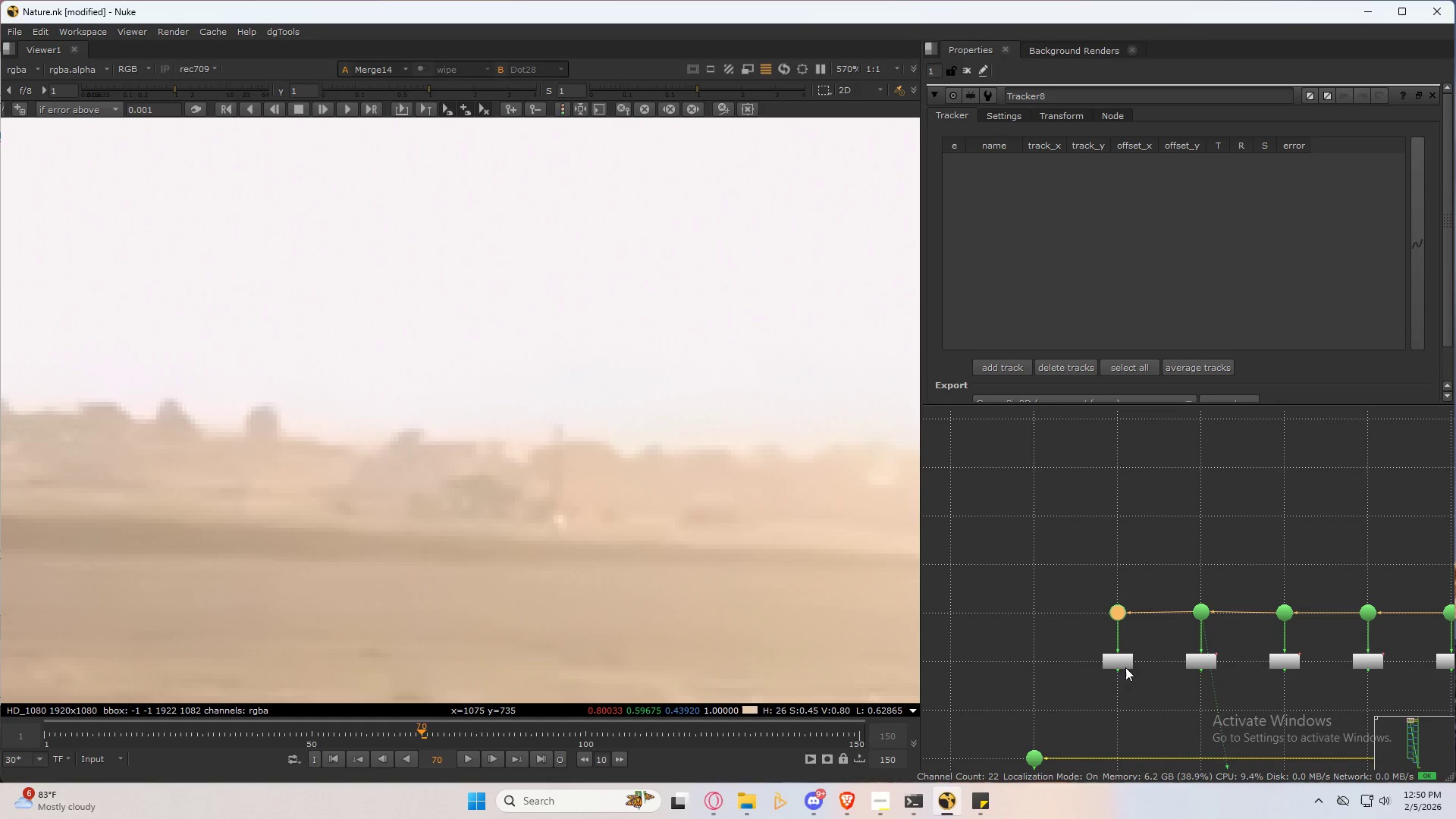 
left_click([1125, 664])
 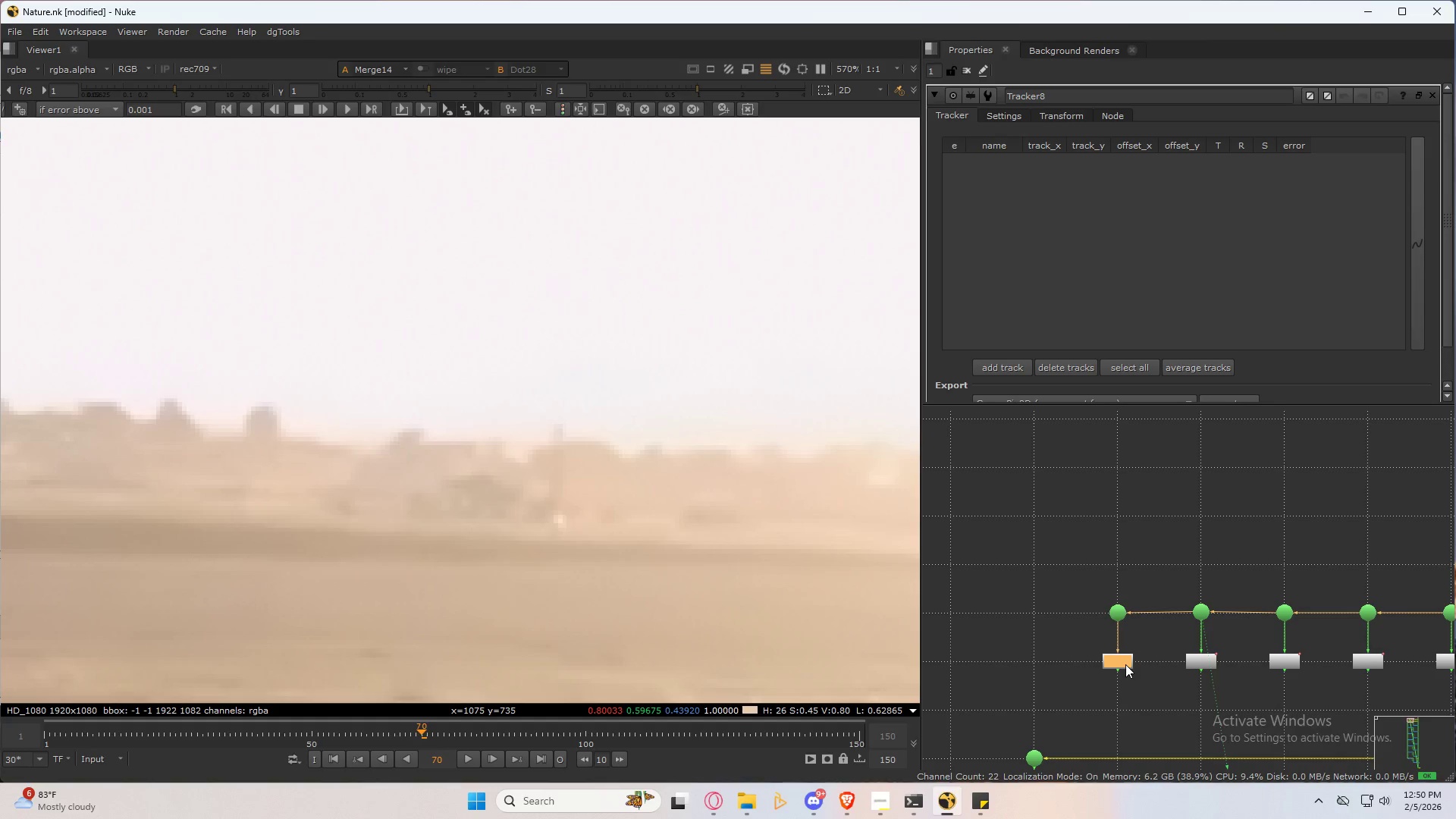 
key(1)
 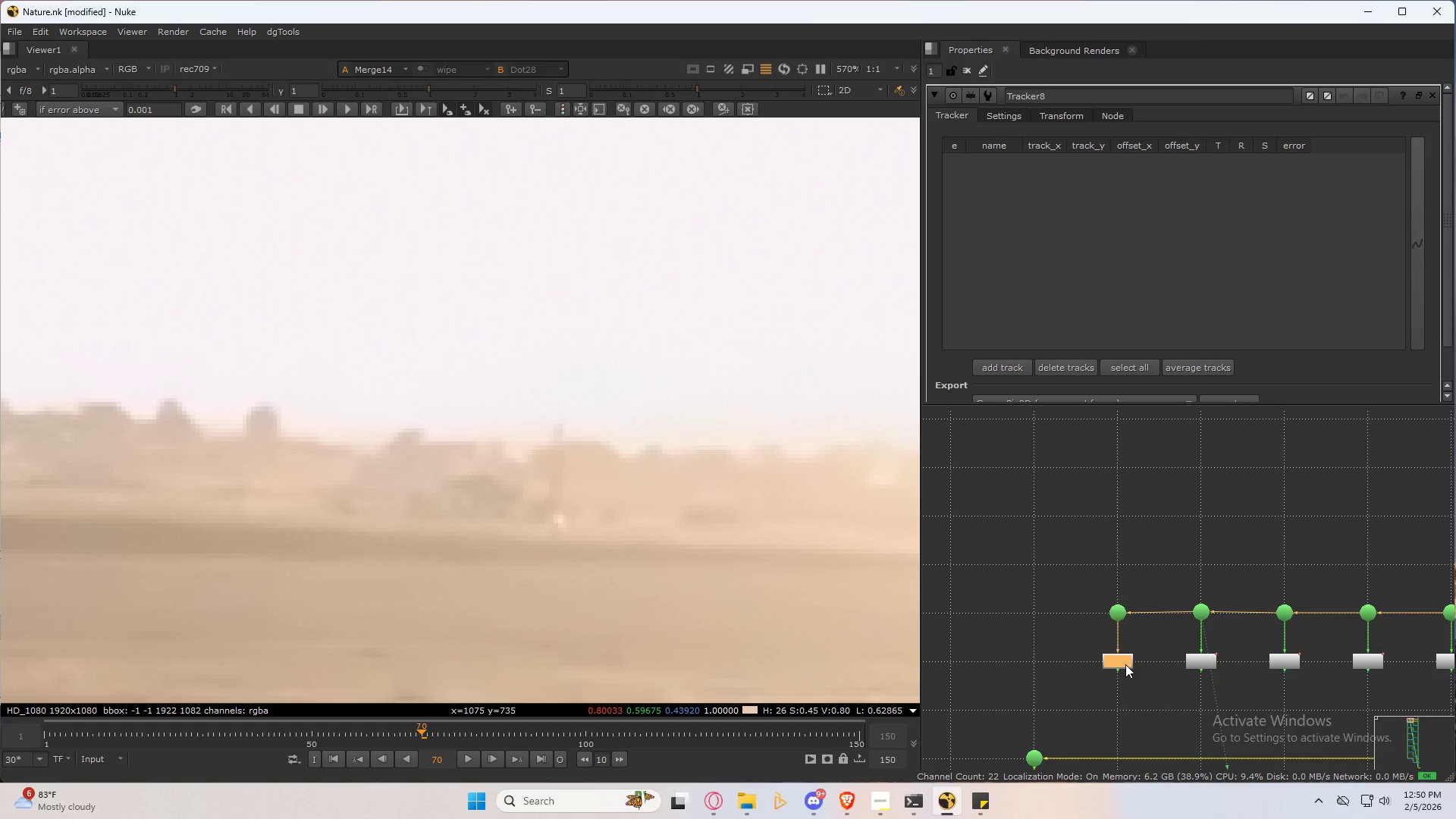 
double_click([1125, 664])
 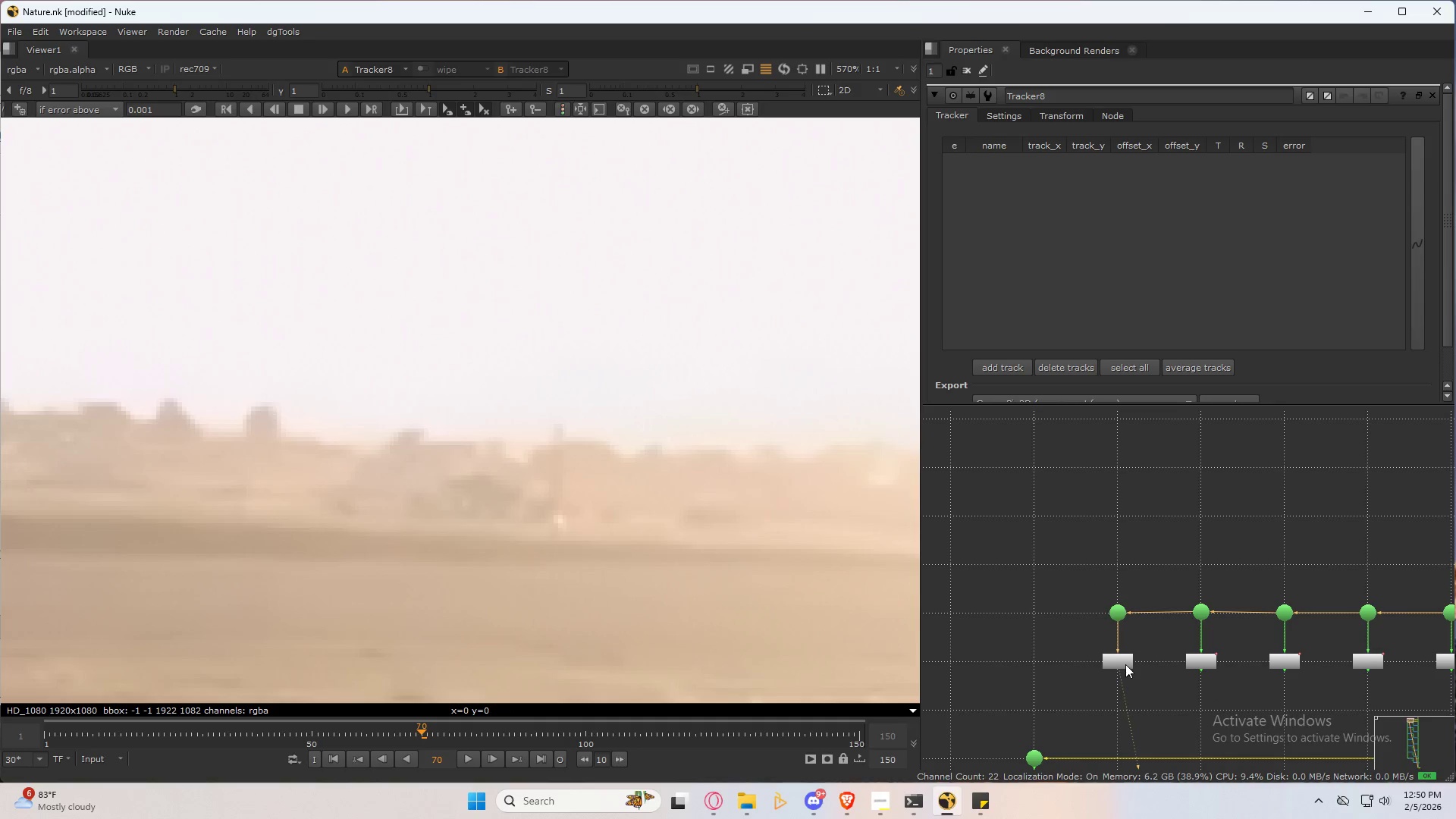 
triple_click([1125, 664])
 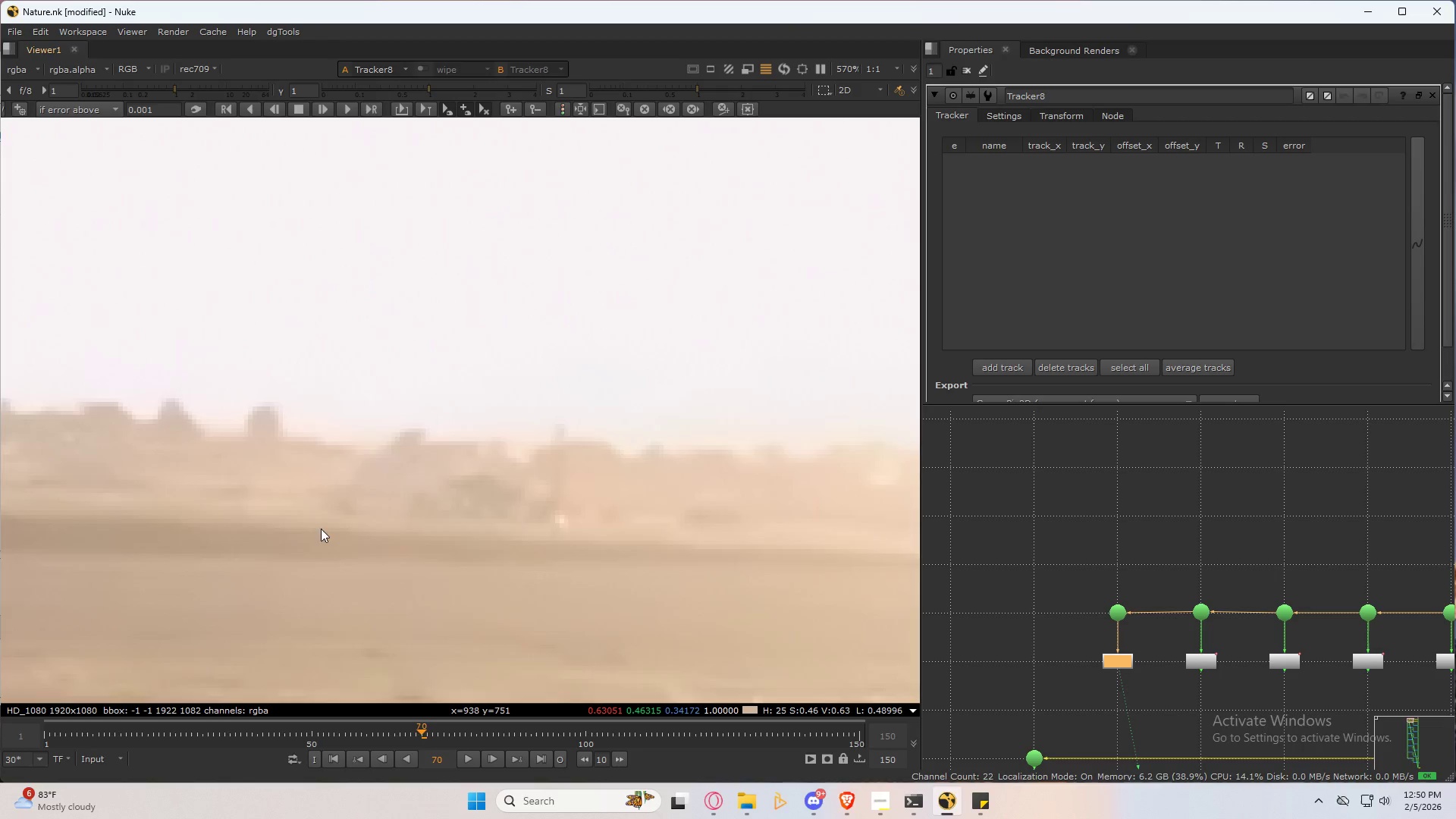 
scroll: coordinate [351, 532], scroll_direction: down, amount: 7.0
 